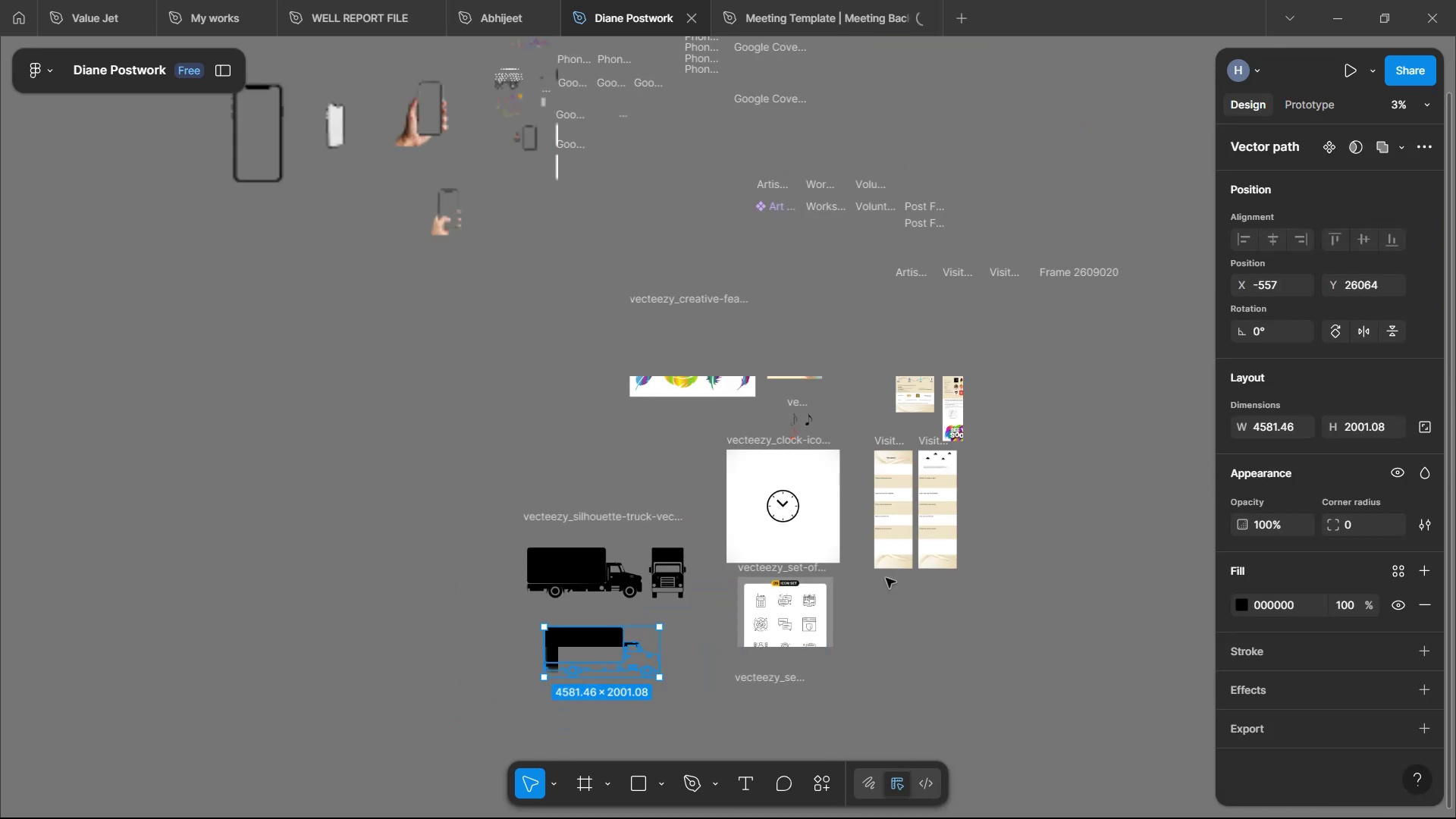 
hold_key(key=ControlLeft, duration=1.02)
scroll: coordinate [886, 577], scroll_direction: down, amount: 1.0
 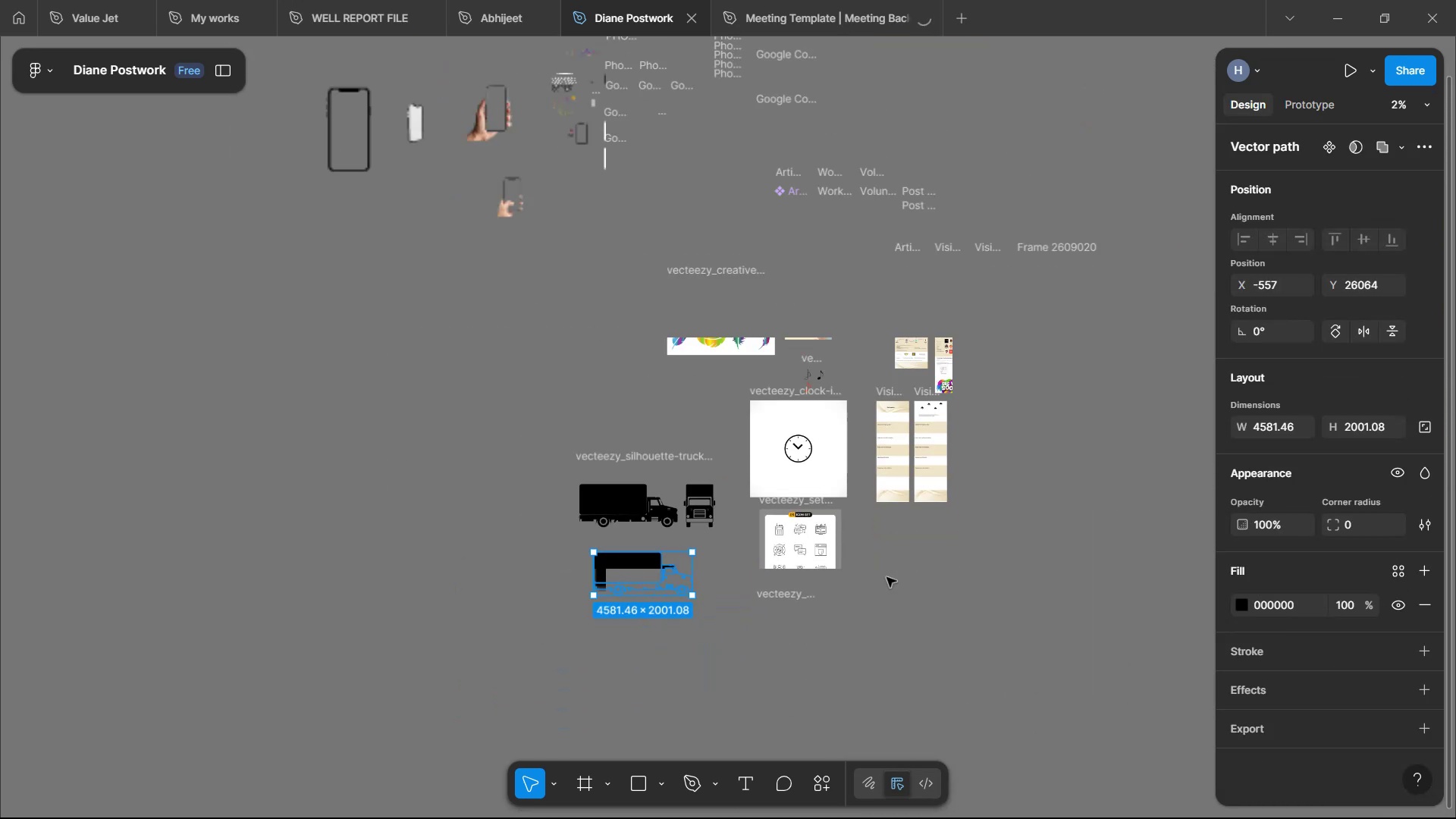 
hold_key(key=ShiftLeft, duration=0.63)
 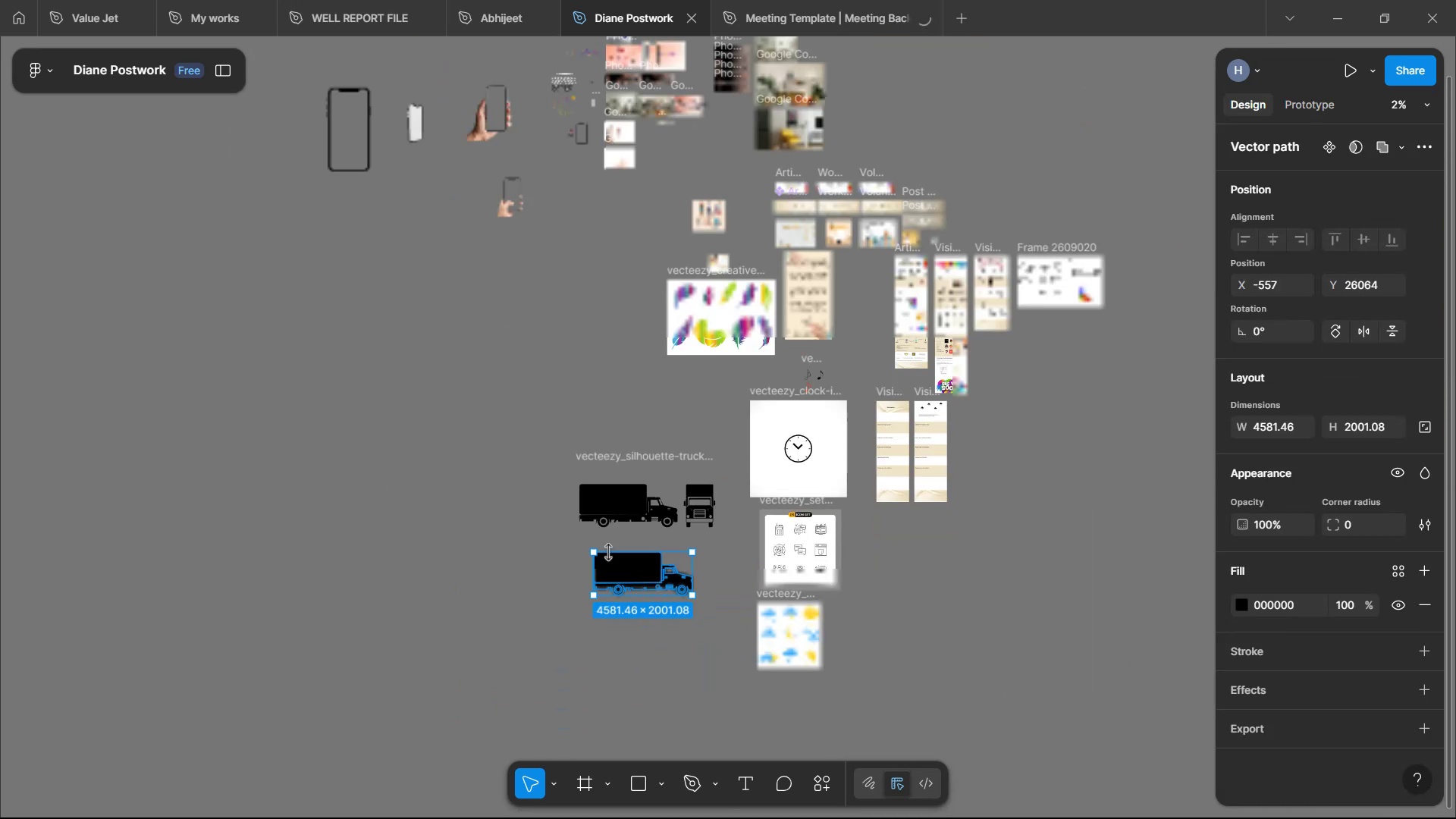 
left_click_drag(start_coordinate=[620, 560], to_coordinate=[999, 421])
 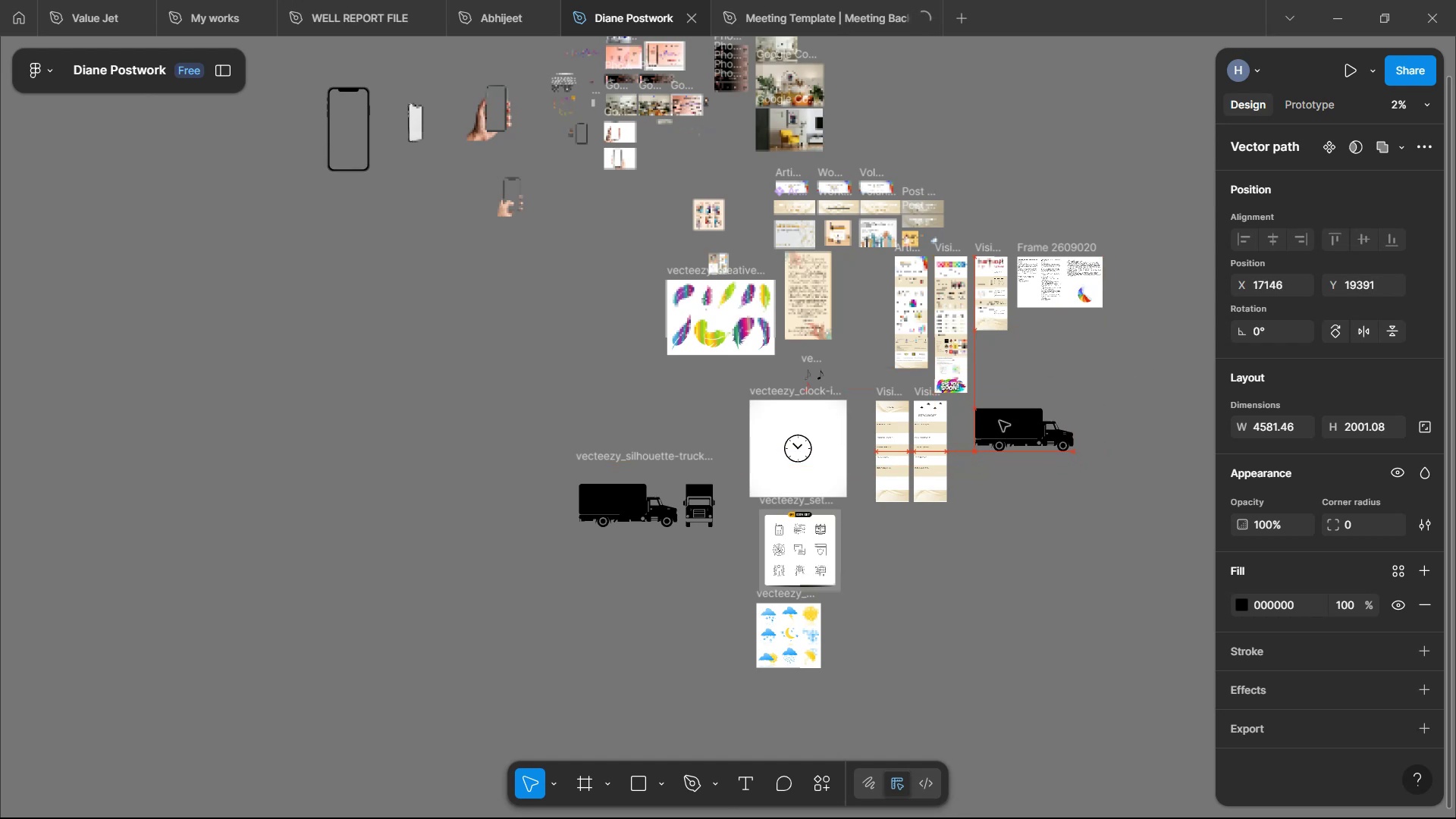 
hold_key(key=ControlLeft, duration=1.31)
scroll: coordinate [999, 428], scroll_direction: up, amount: 13.0
 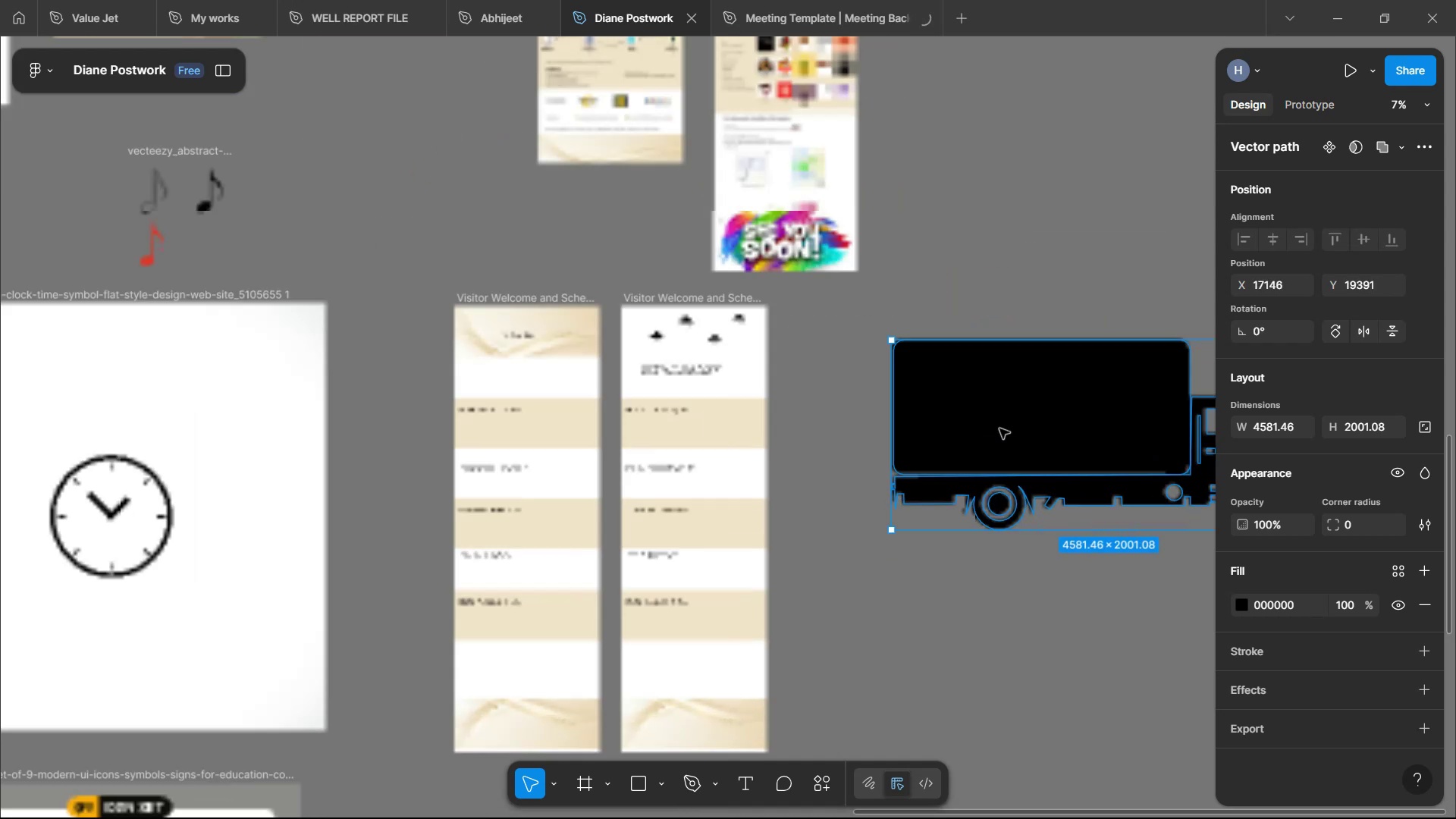 
hold_key(key=ShiftLeft, duration=1.4)
scroll: coordinate [1005, 438], scroll_direction: down, amount: 3.0
 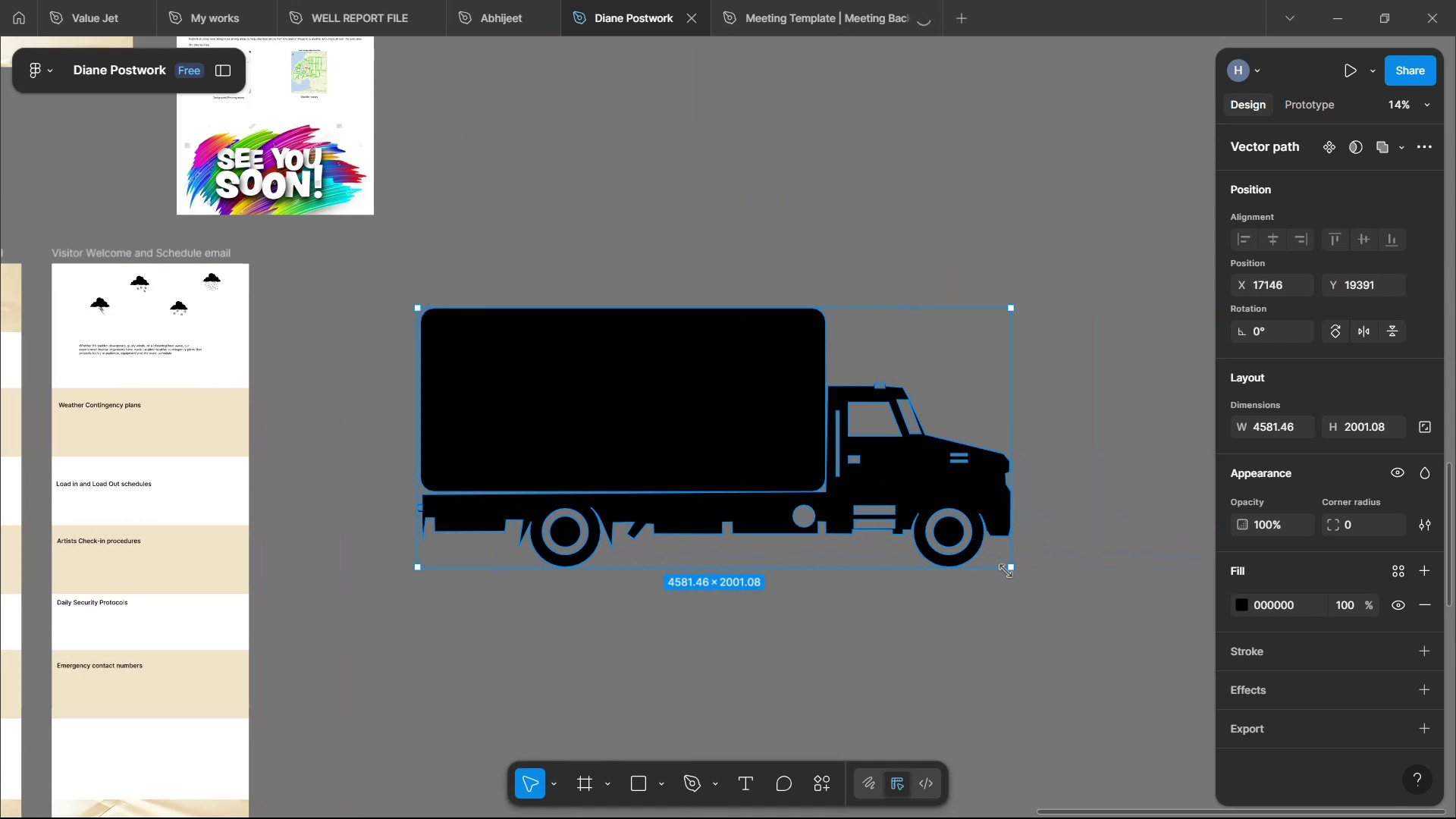 
hold_key(key=ShiftLeft, duration=1.54)
left_click_drag(start_coordinate=[1012, 570], to_coordinate=[480, 333])
 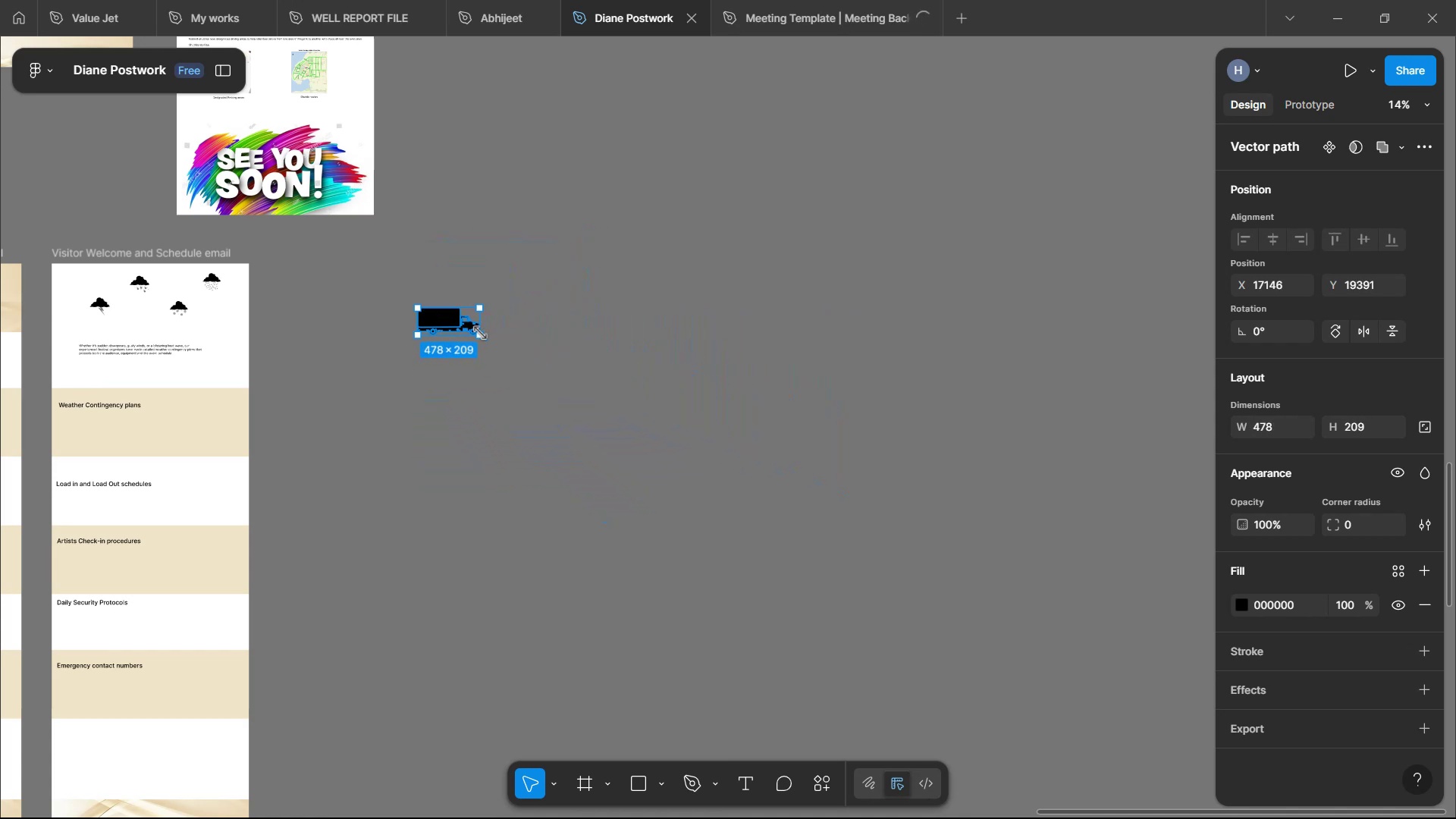 
hold_key(key=ShiftLeft, duration=1.51)
 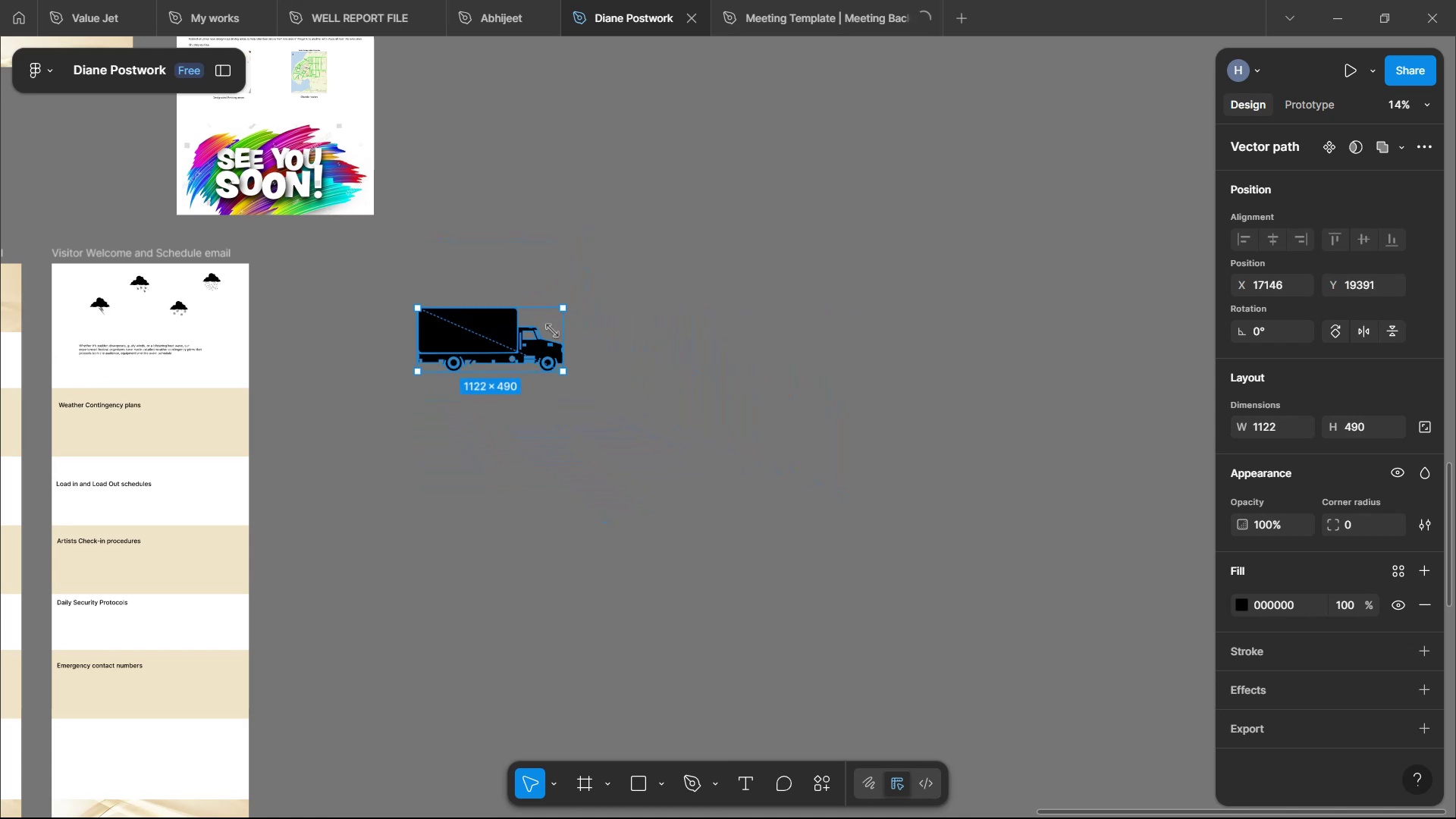 
hold_key(key=ShiftLeft, duration=1.51)
 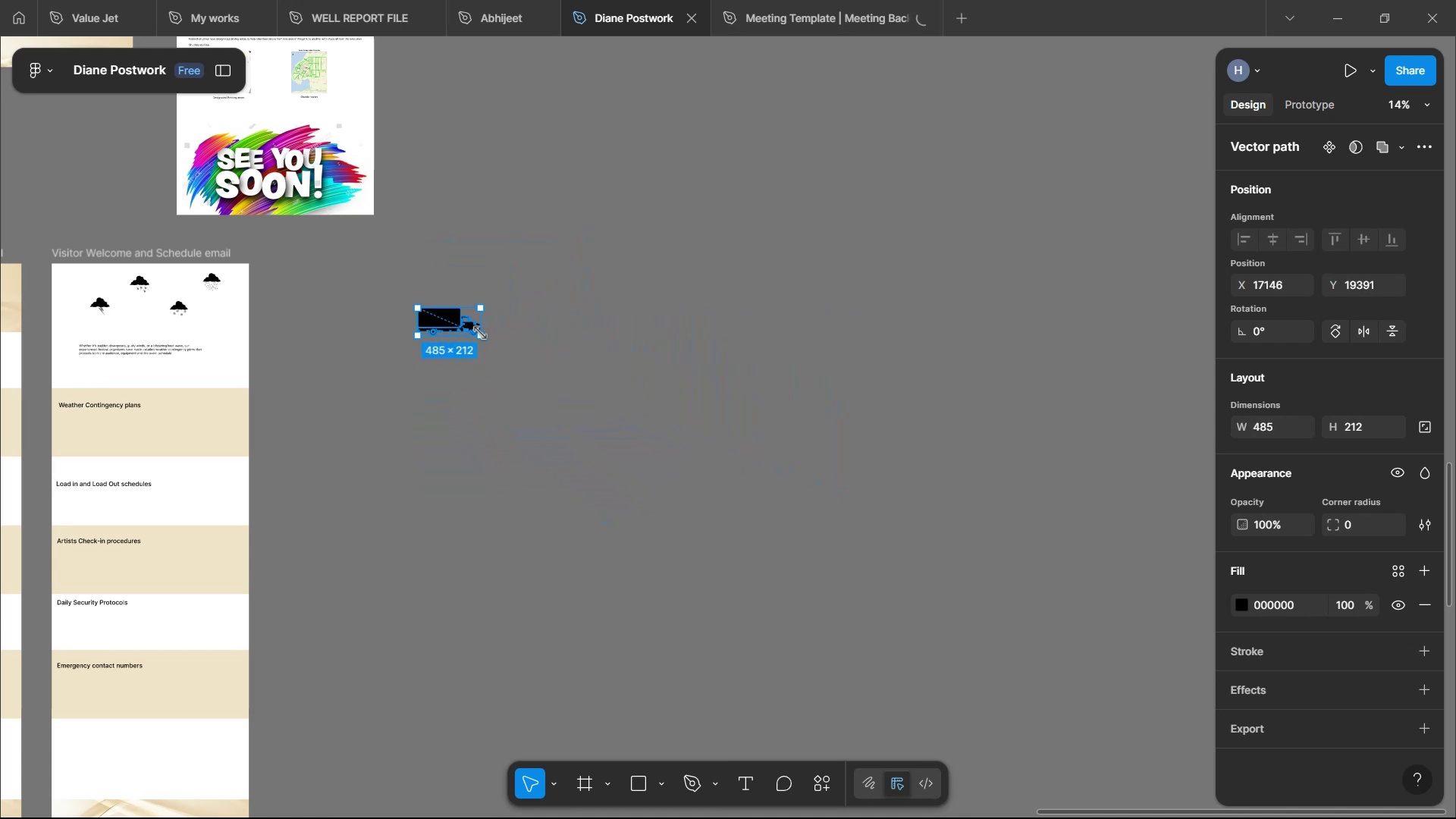 
hold_key(key=ShiftLeft, duration=1.48)
 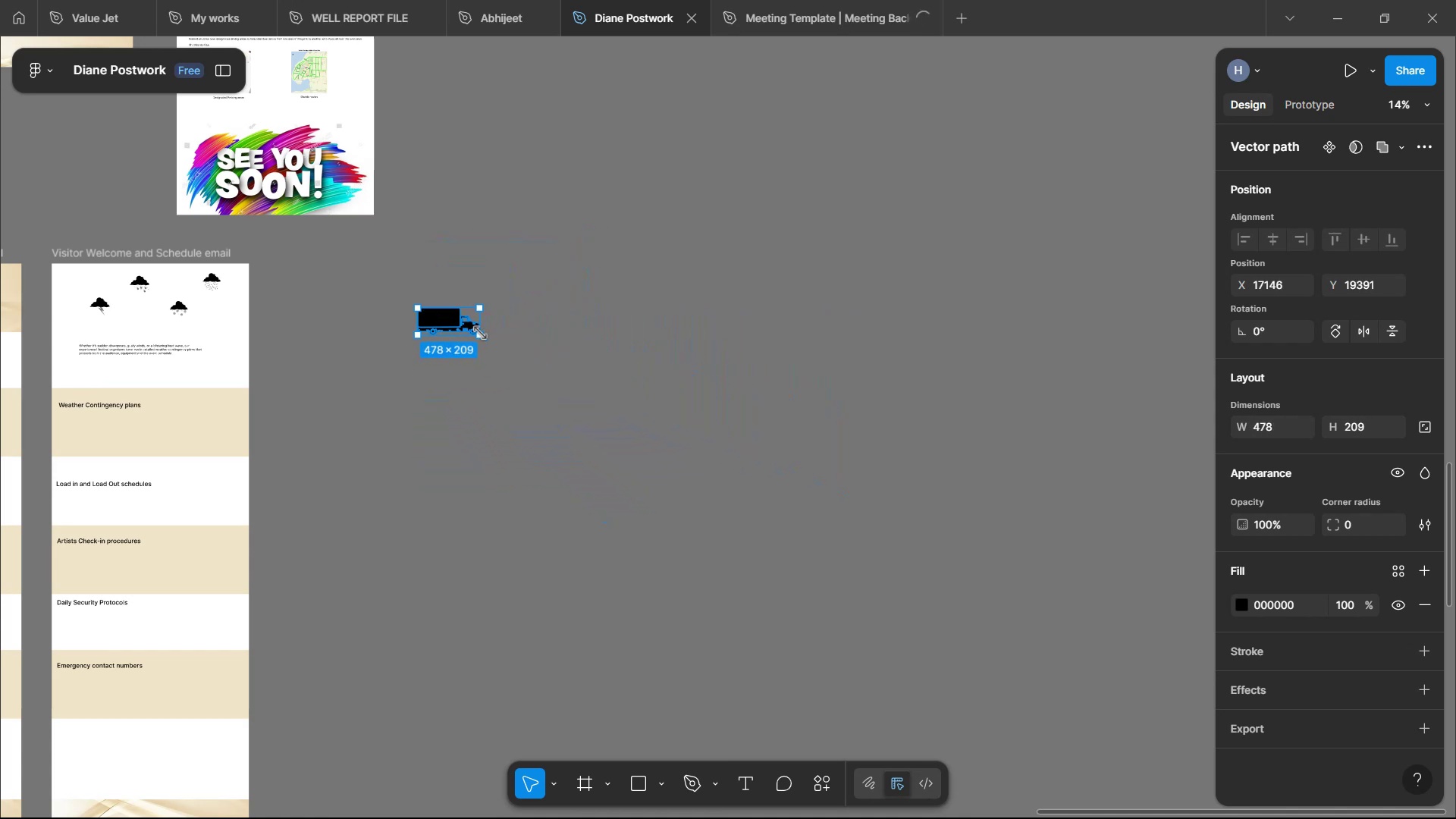 
hold_key(key=ControlLeft, duration=0.59)
scroll: coordinate [455, 345], scroll_direction: up, amount: 23.0
 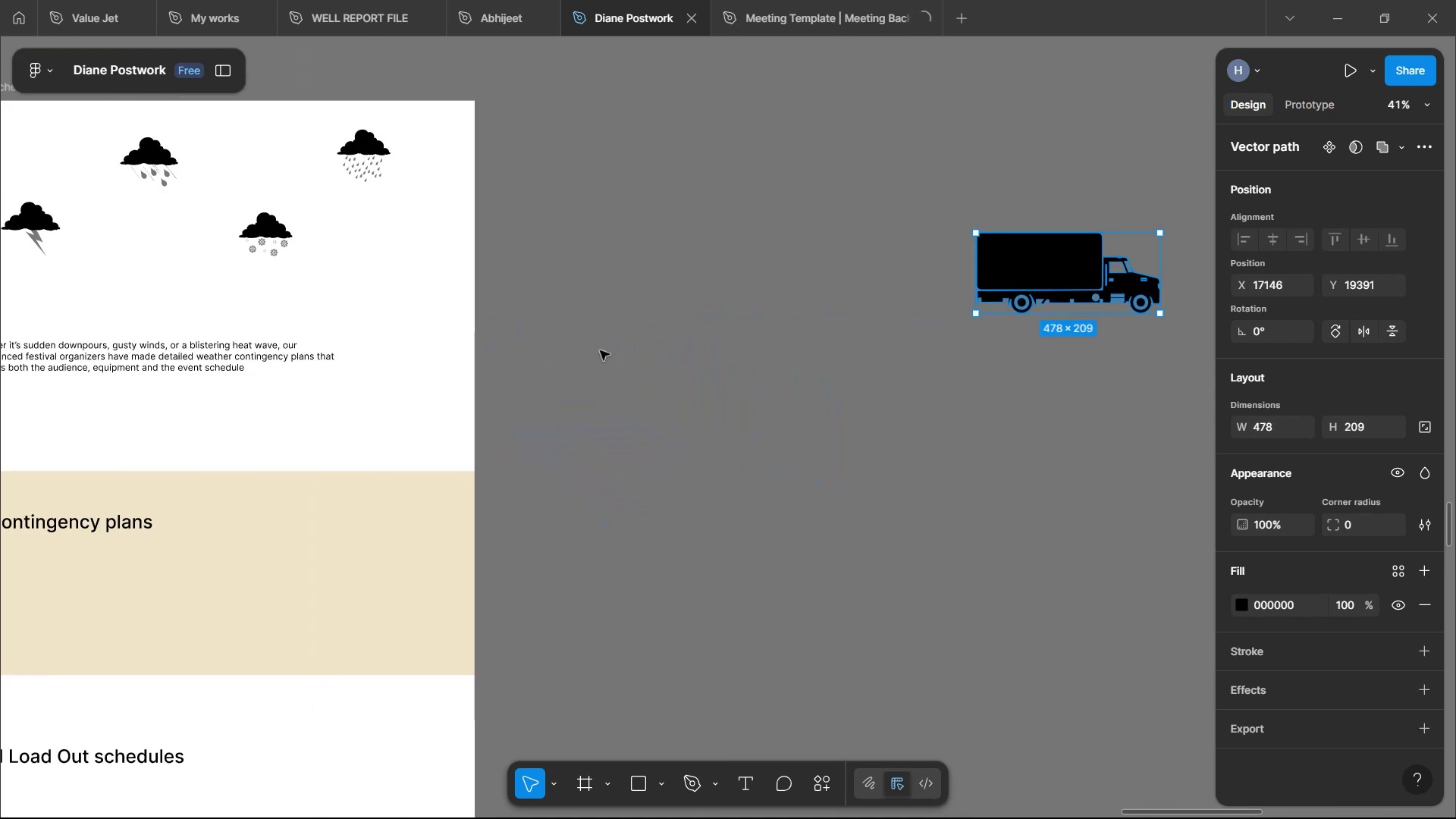 
hold_key(key=ShiftLeft, duration=1.33)
 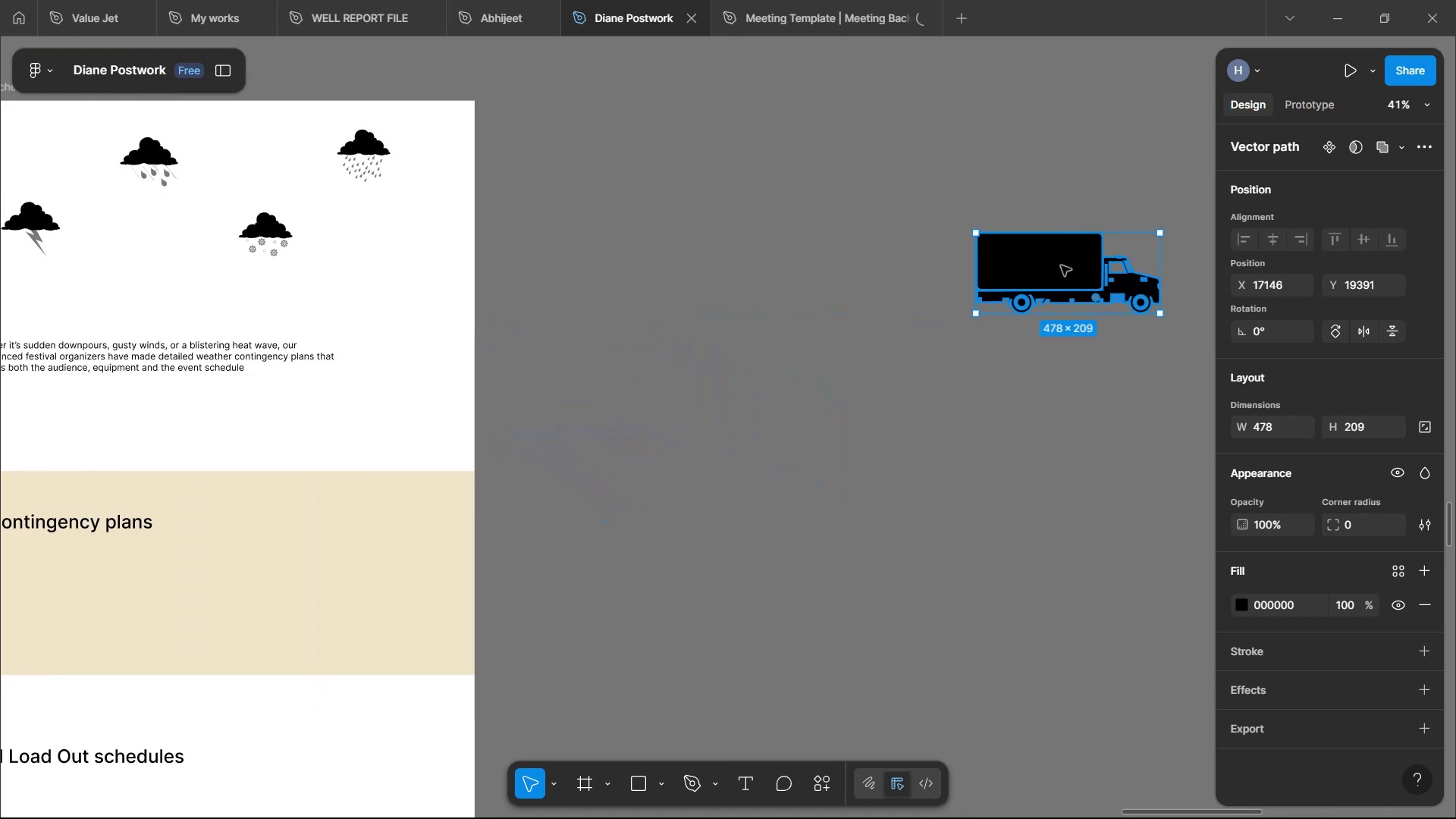 
left_click_drag(start_coordinate=[1040, 261], to_coordinate=[337, 283])
 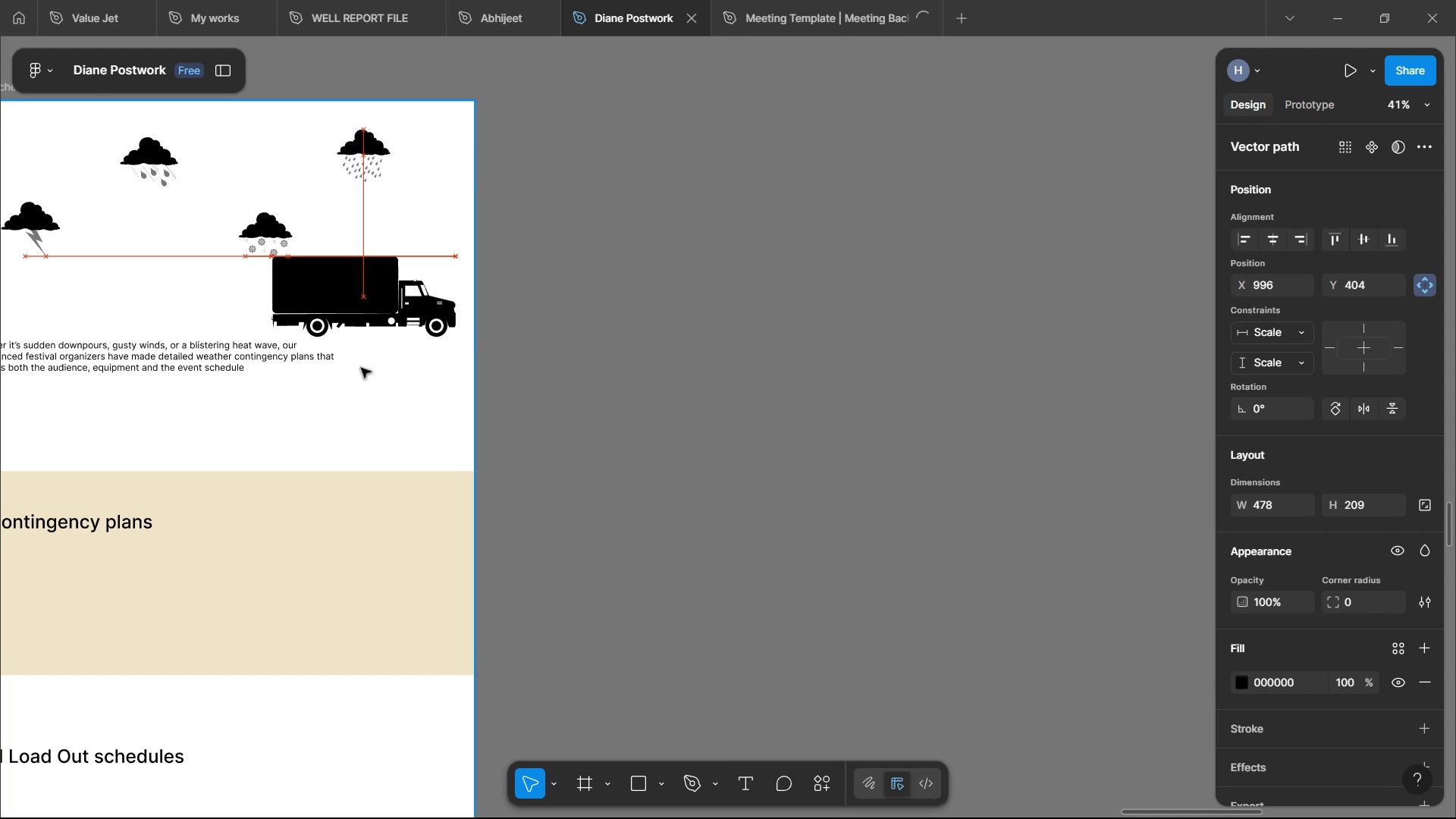 
hold_key(key=ShiftLeft, duration=0.88)
scroll: coordinate [361, 368], scroll_direction: up, amount: 7.0
 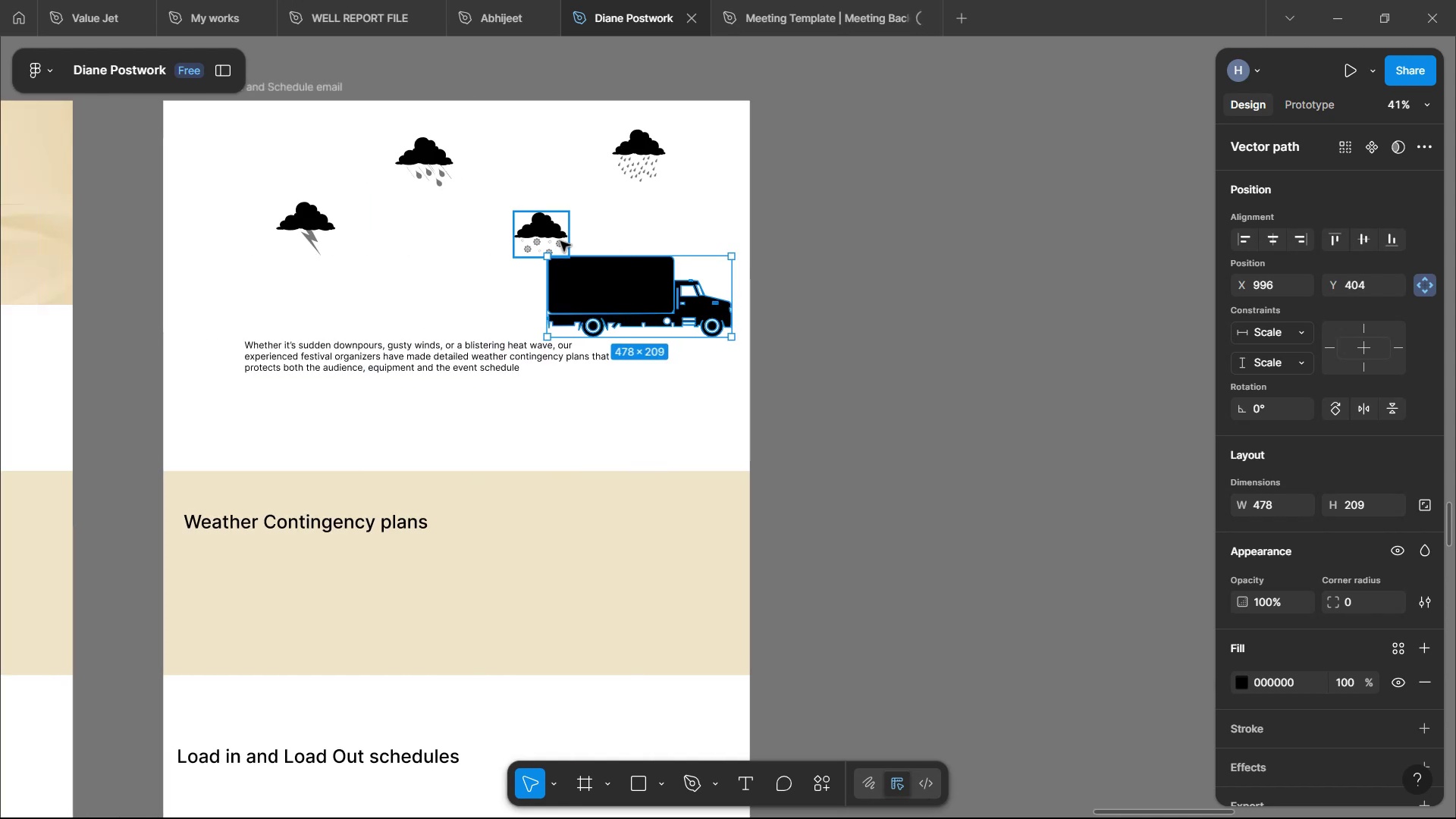 
left_click_drag(start_coordinate=[560, 240], to_coordinate=[560, 215])
 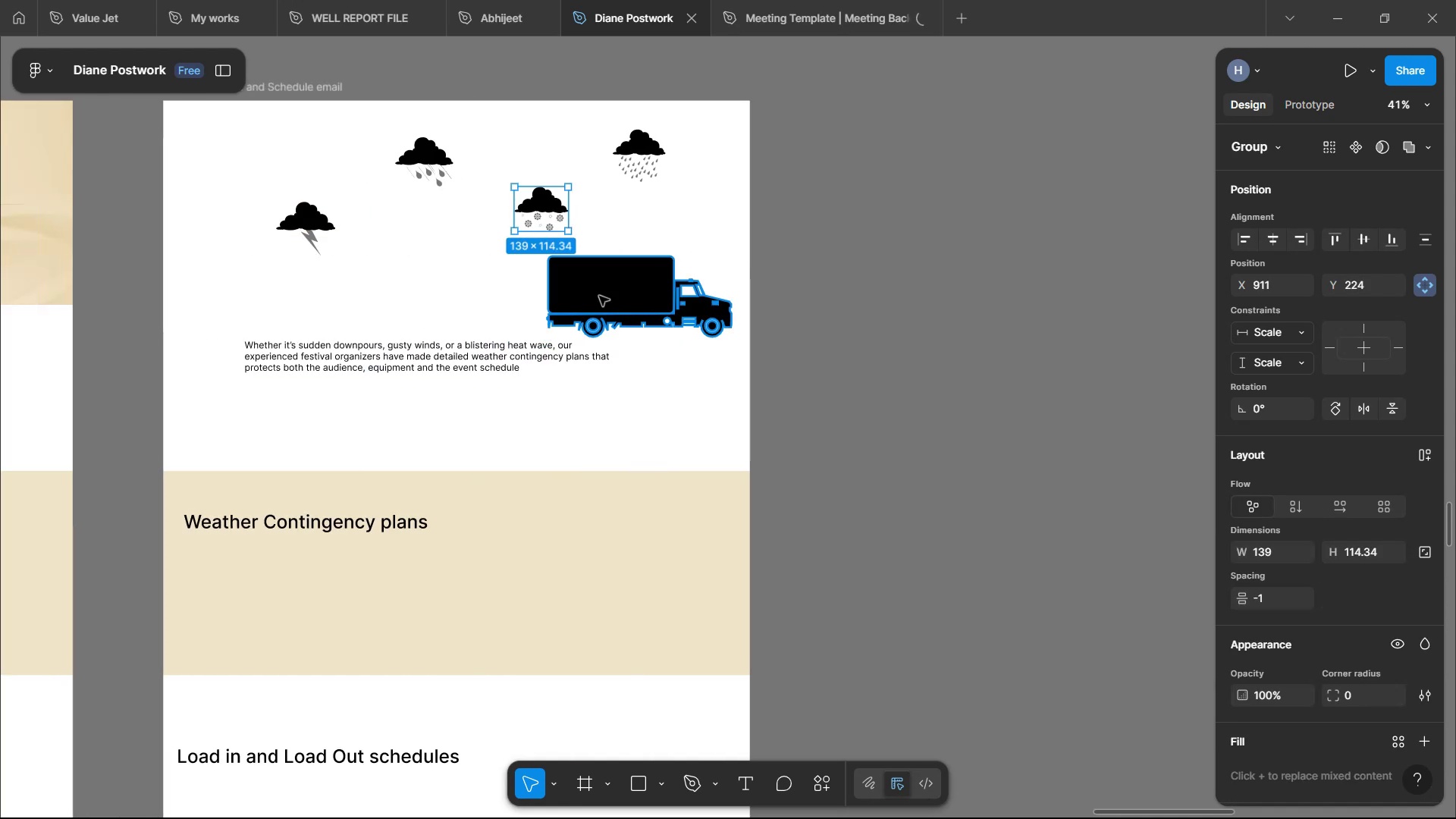 
hold_key(key=ControlLeft, duration=1.18)
scroll: coordinate [723, 522], scroll_direction: up, amount: 7.0
 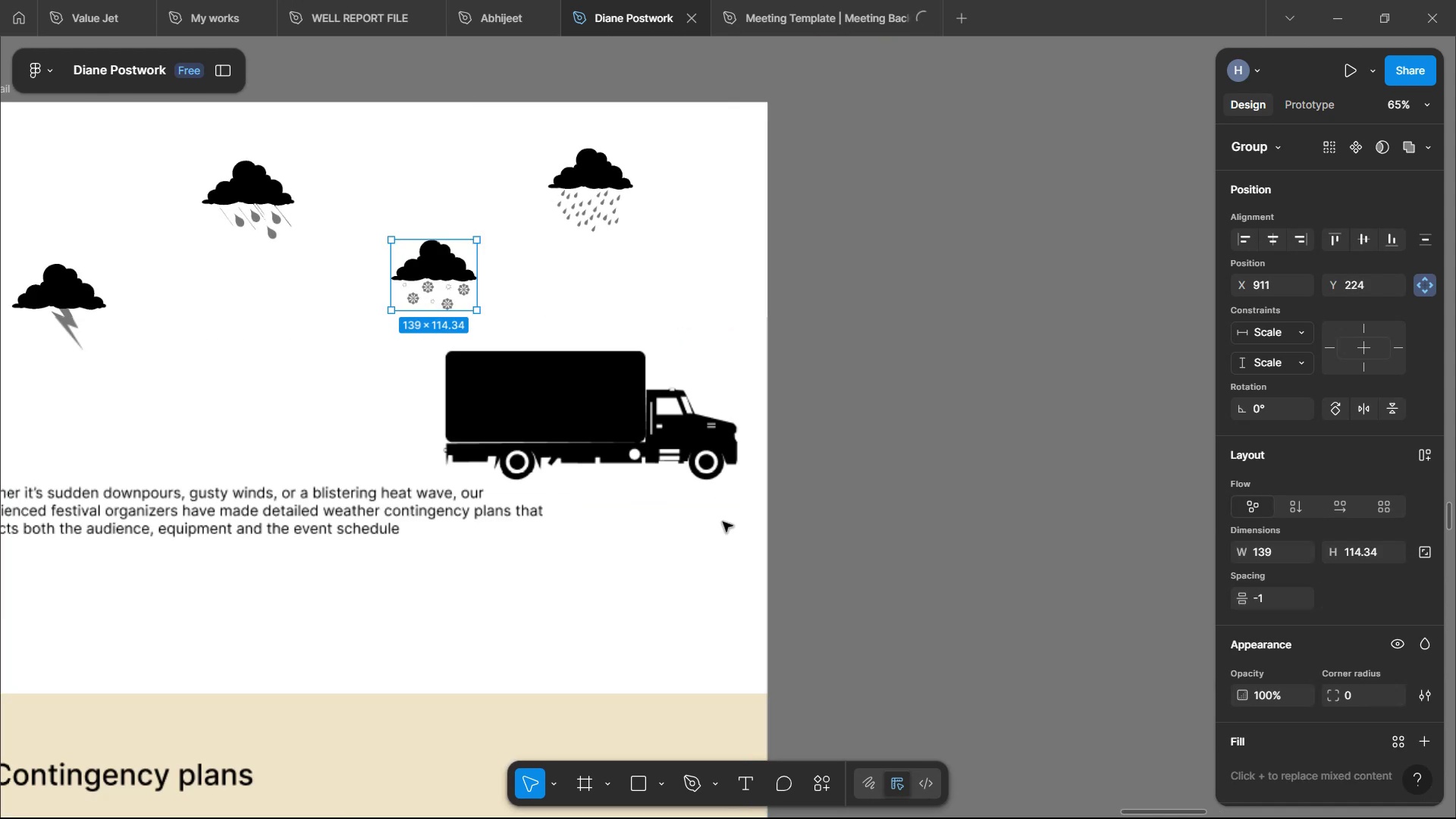 
hold_key(key=ShiftLeft, duration=0.83)
scroll: coordinate [563, 466], scroll_direction: up, amount: 8.0
 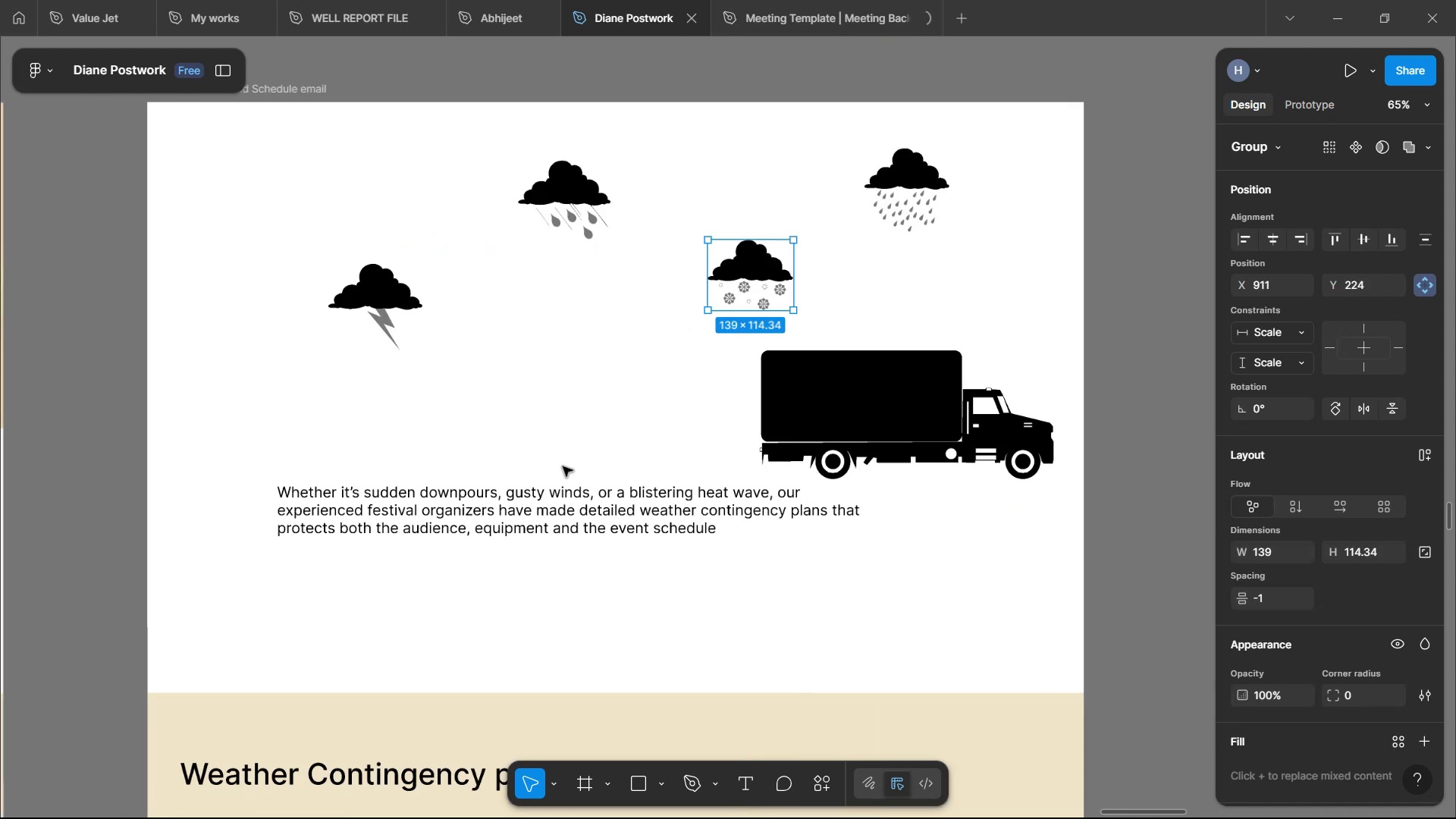 
left_click([654, 366])
 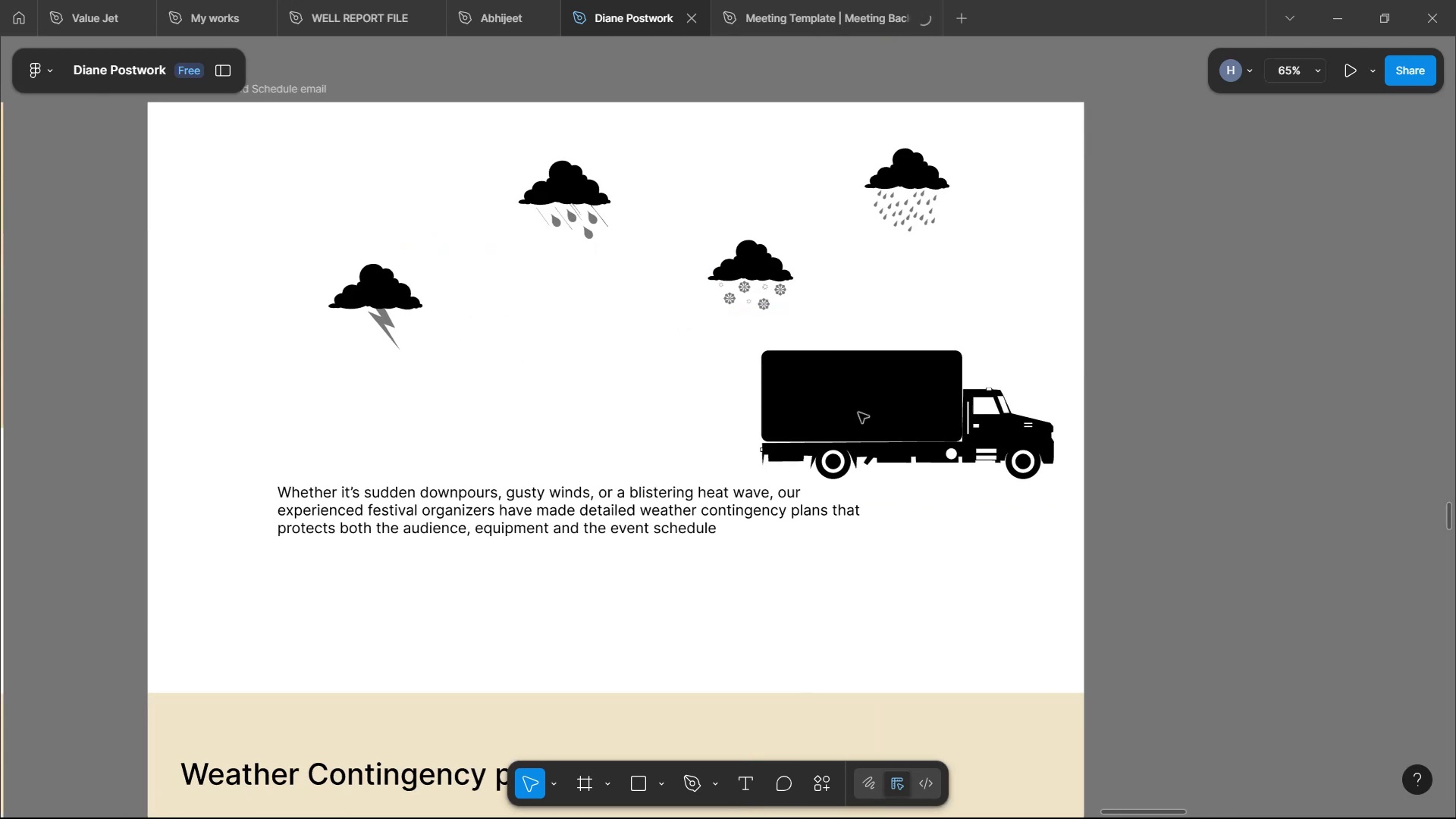 
key(Control+ControlLeft)
 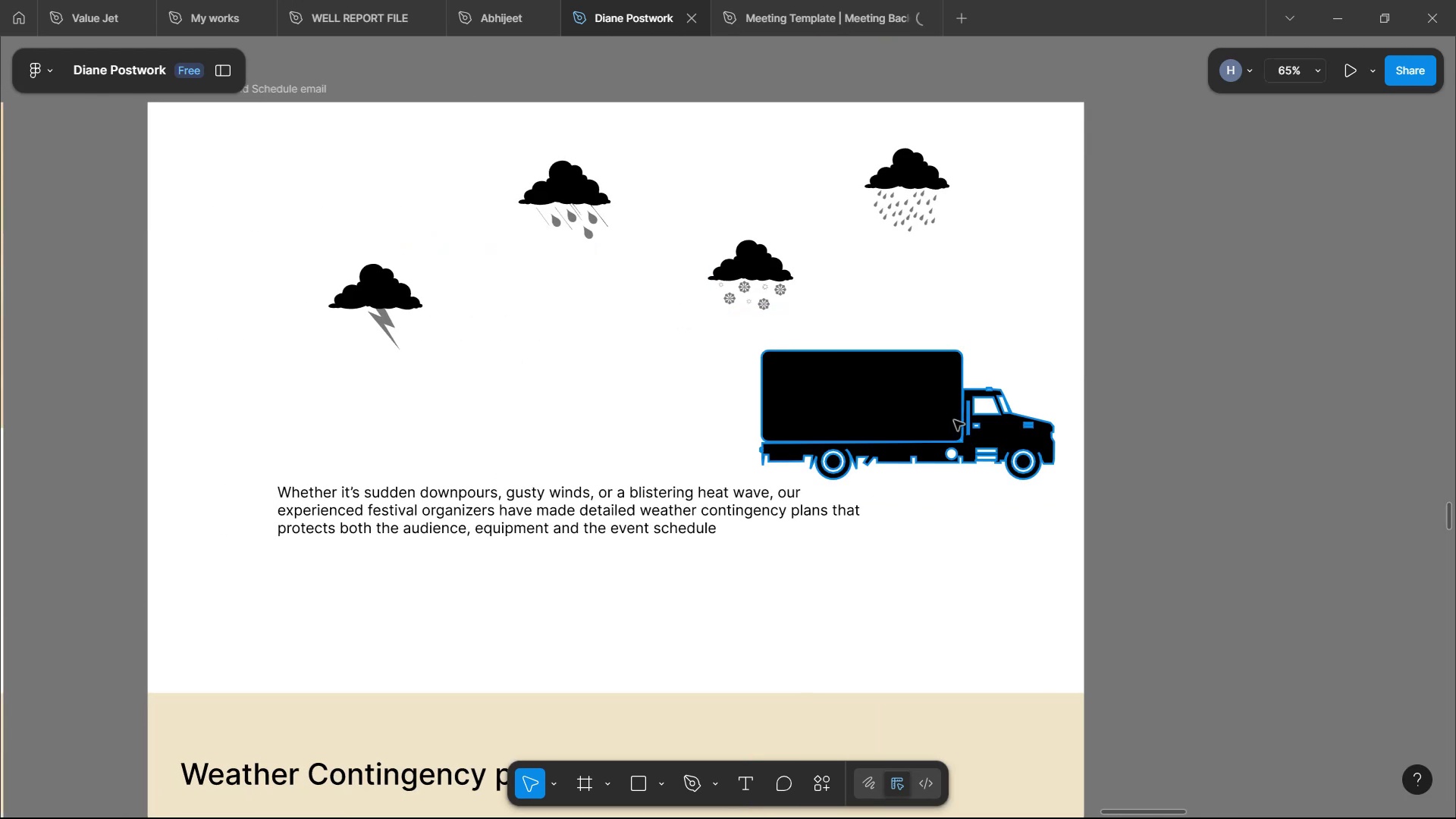 
scroll: coordinate [636, 419], scroll_direction: up, amount: 4.0
 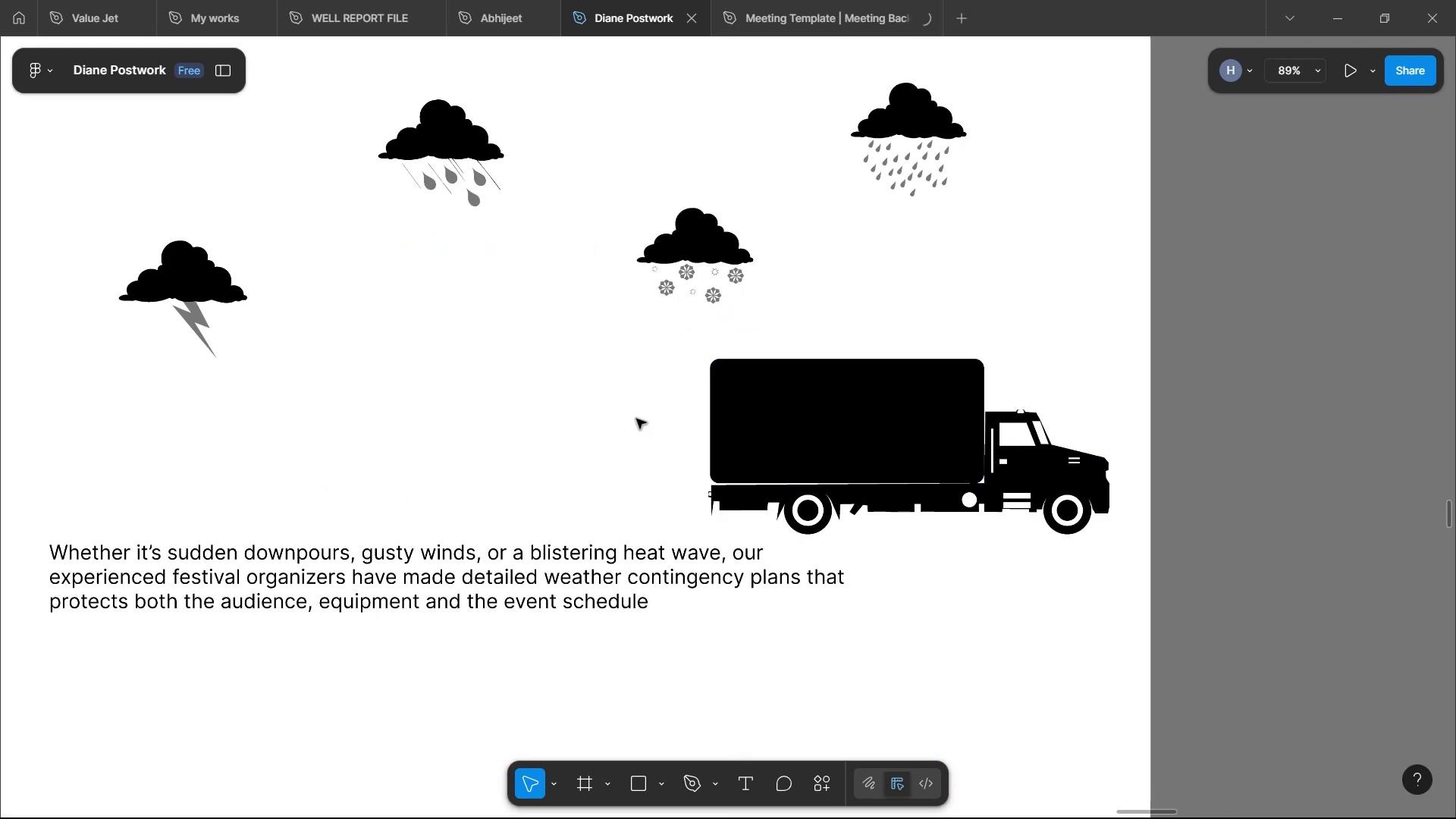 
hold_key(key=ShiftLeft, duration=0.51)
 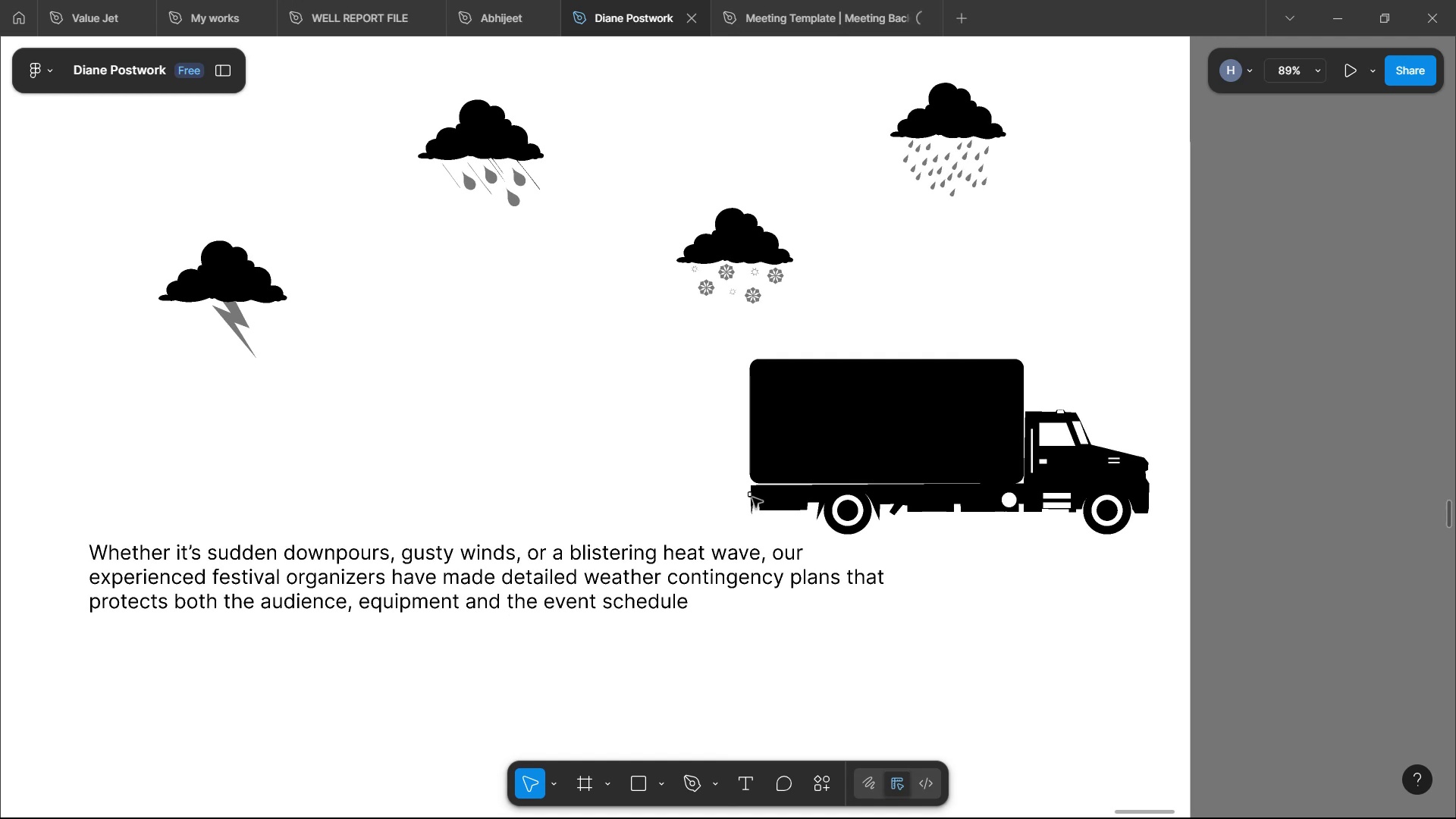 
hold_key(key=ControlLeft, duration=1.29)
scroll: coordinate [679, 478], scroll_direction: up, amount: 3.0
 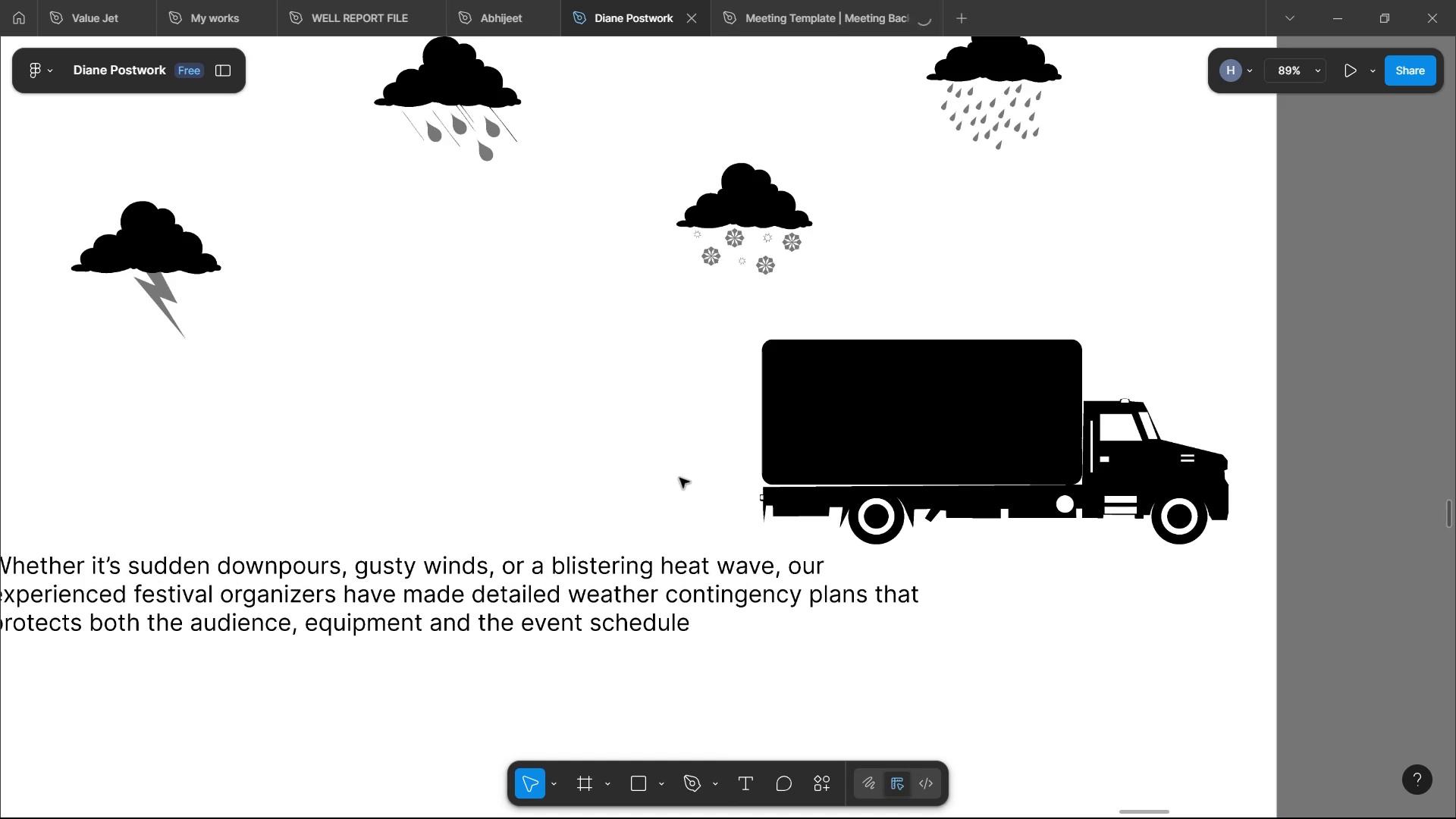 
scroll: coordinate [679, 478], scroll_direction: down, amount: 2.0
 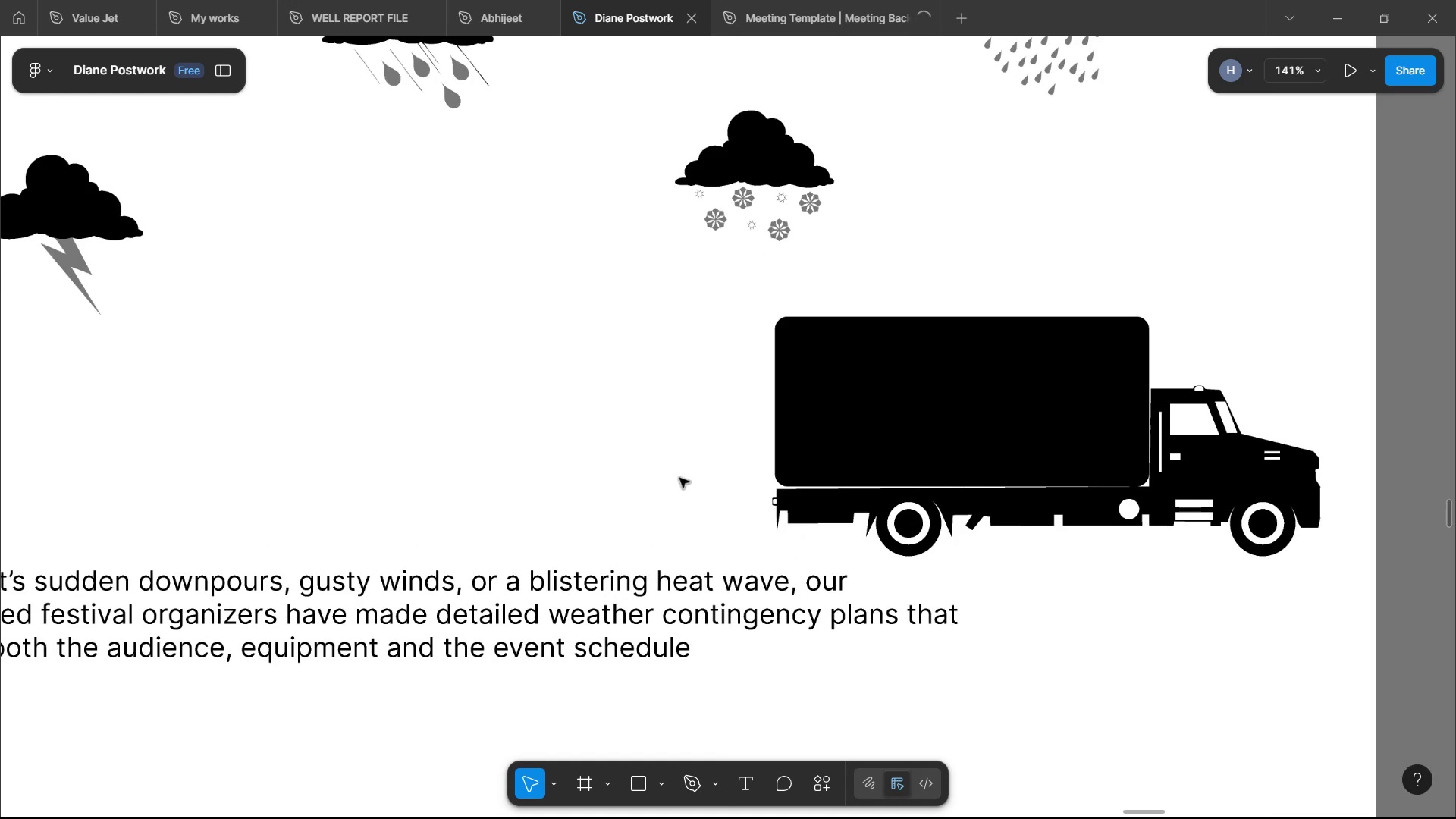 
hold_key(key=ShiftLeft, duration=0.94)
scroll: coordinate [679, 478], scroll_direction: up, amount: 2.0
 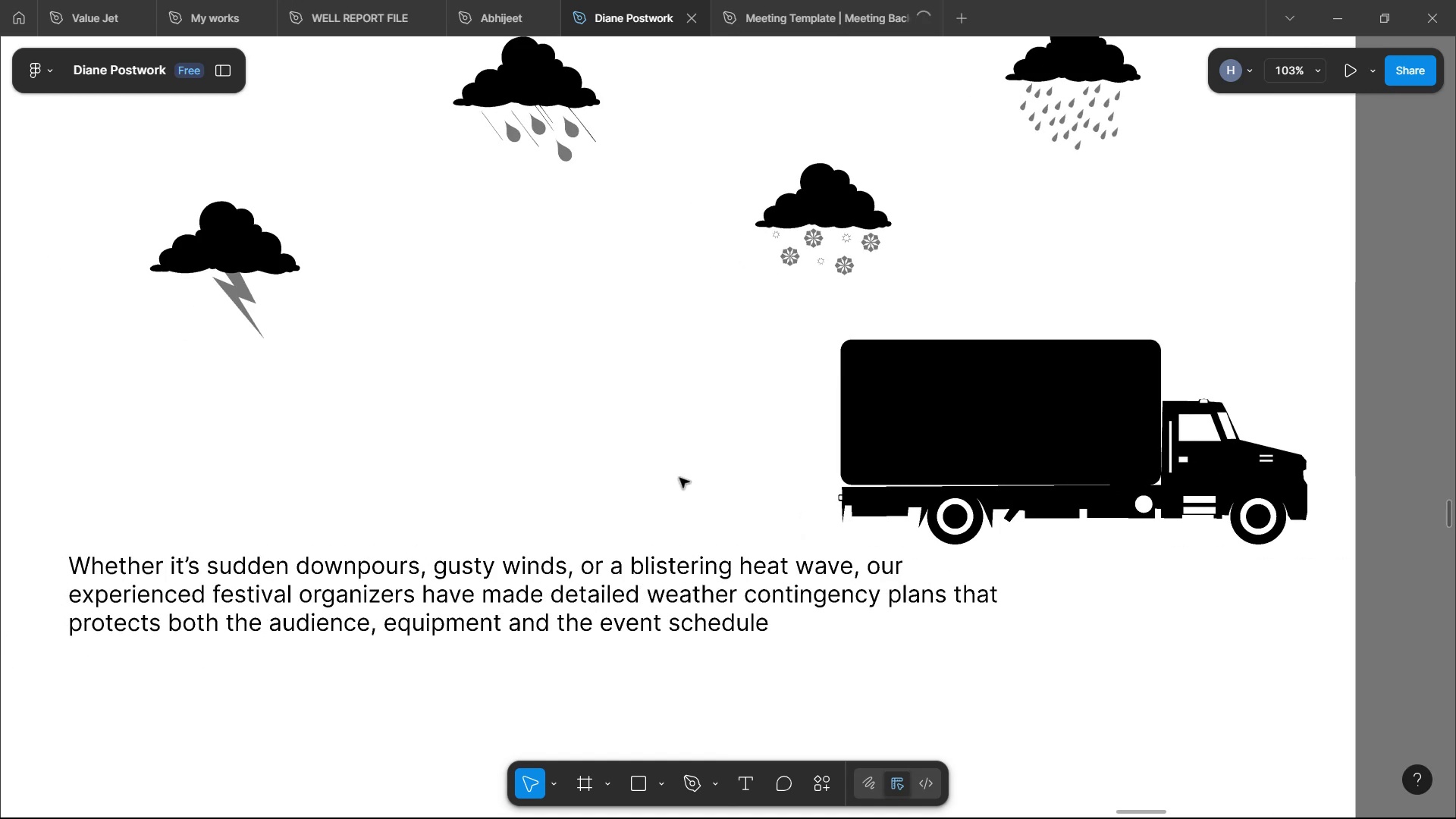 
left_click([1005, 445])
 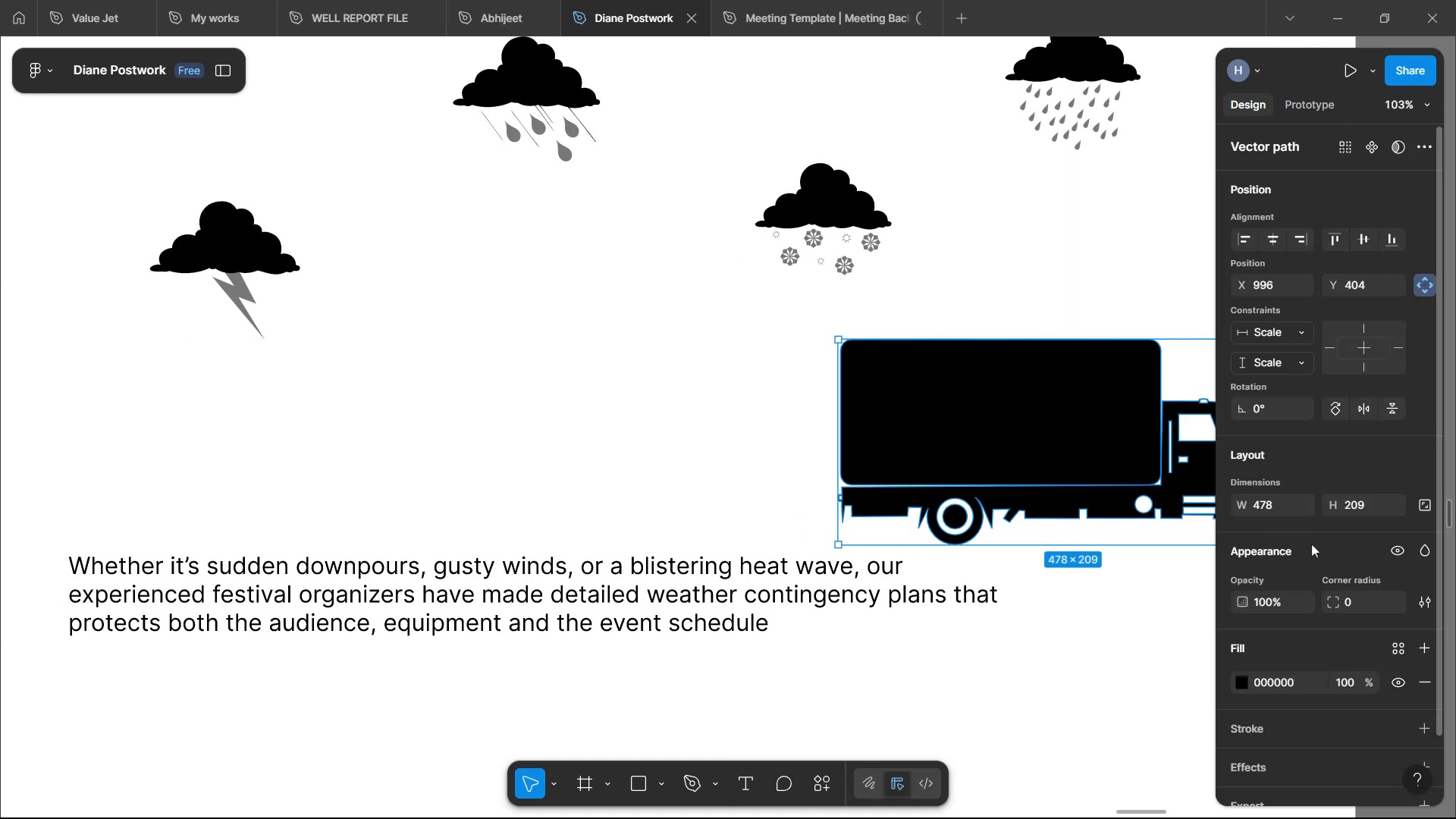 
key(Shift+ShiftLeft)
 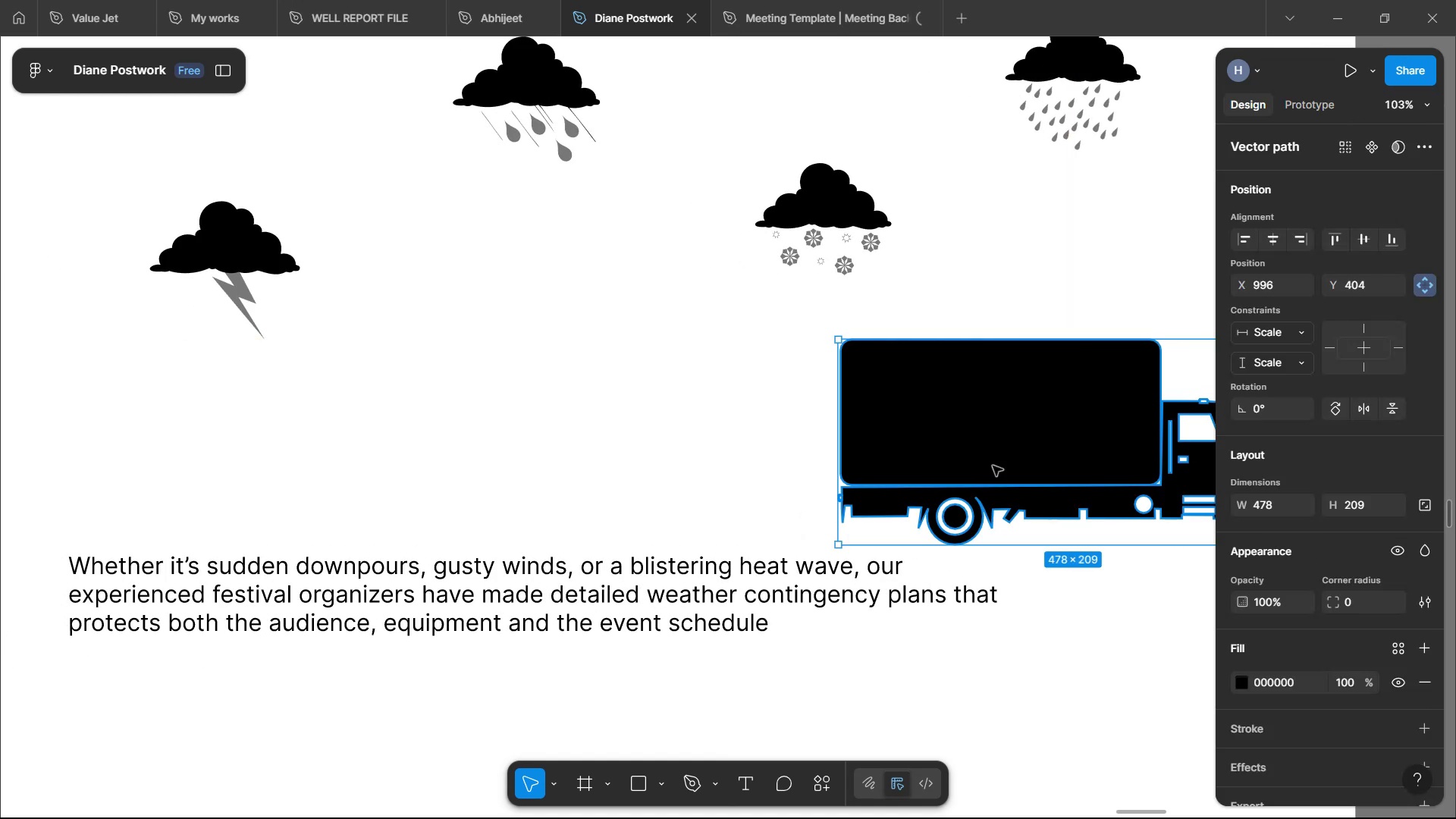 
left_click_drag(start_coordinate=[1030, 418], to_coordinate=[590, 397])
 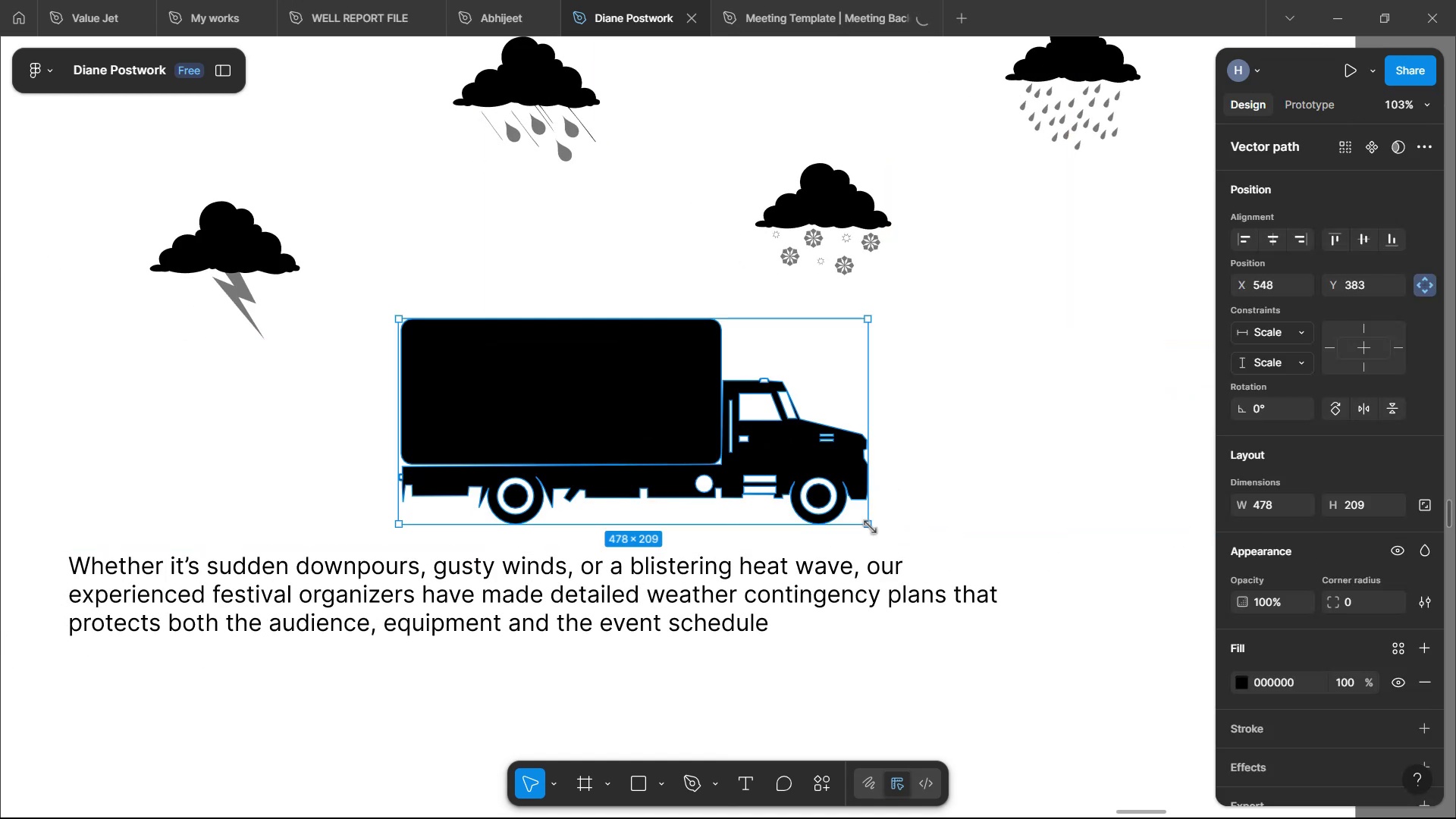 
hold_key(key=ShiftLeft, duration=1.52)
left_click_drag(start_coordinate=[870, 524], to_coordinate=[604, 366])
 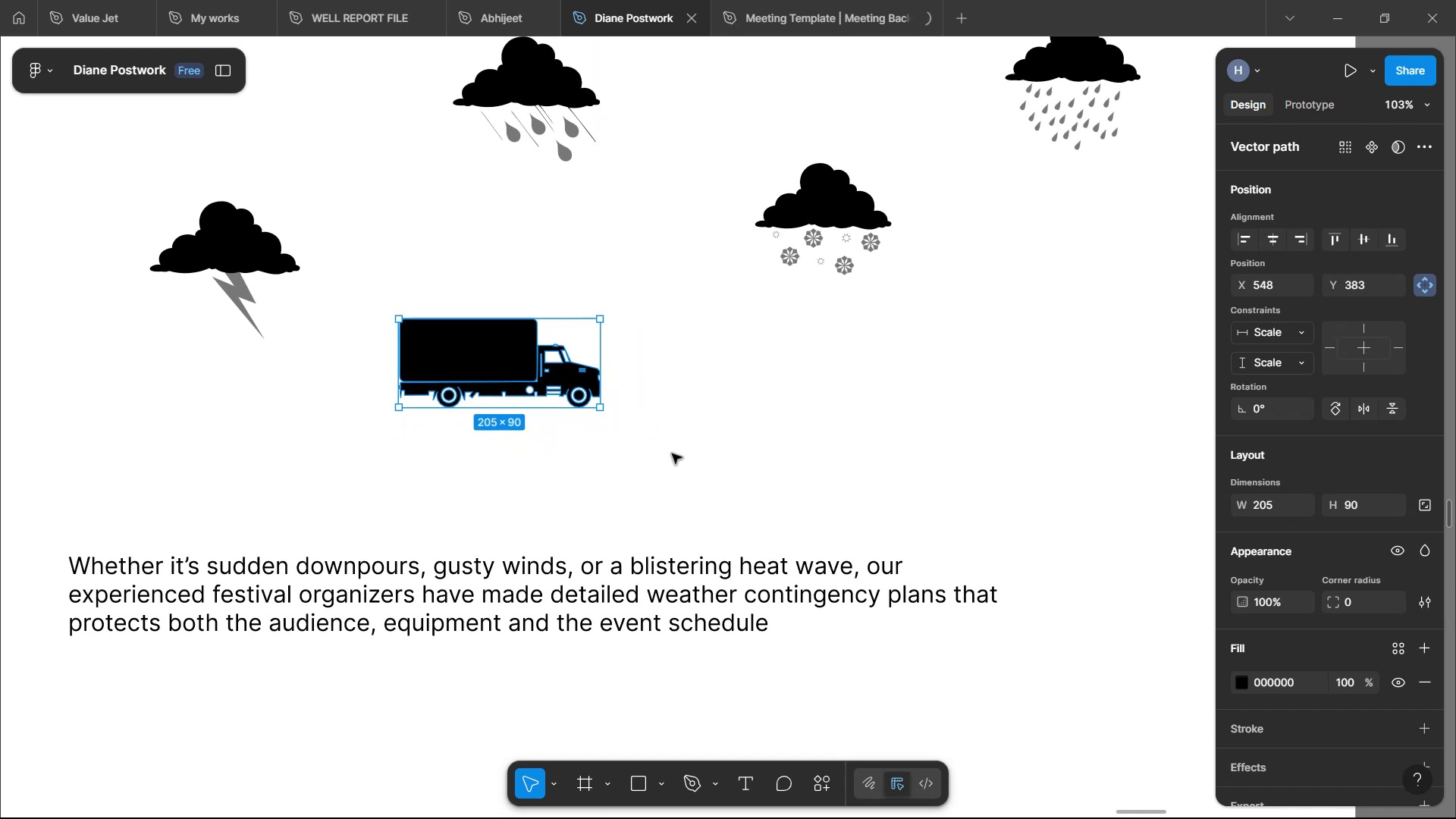 
hold_key(key=ShiftLeft, duration=1.53)
 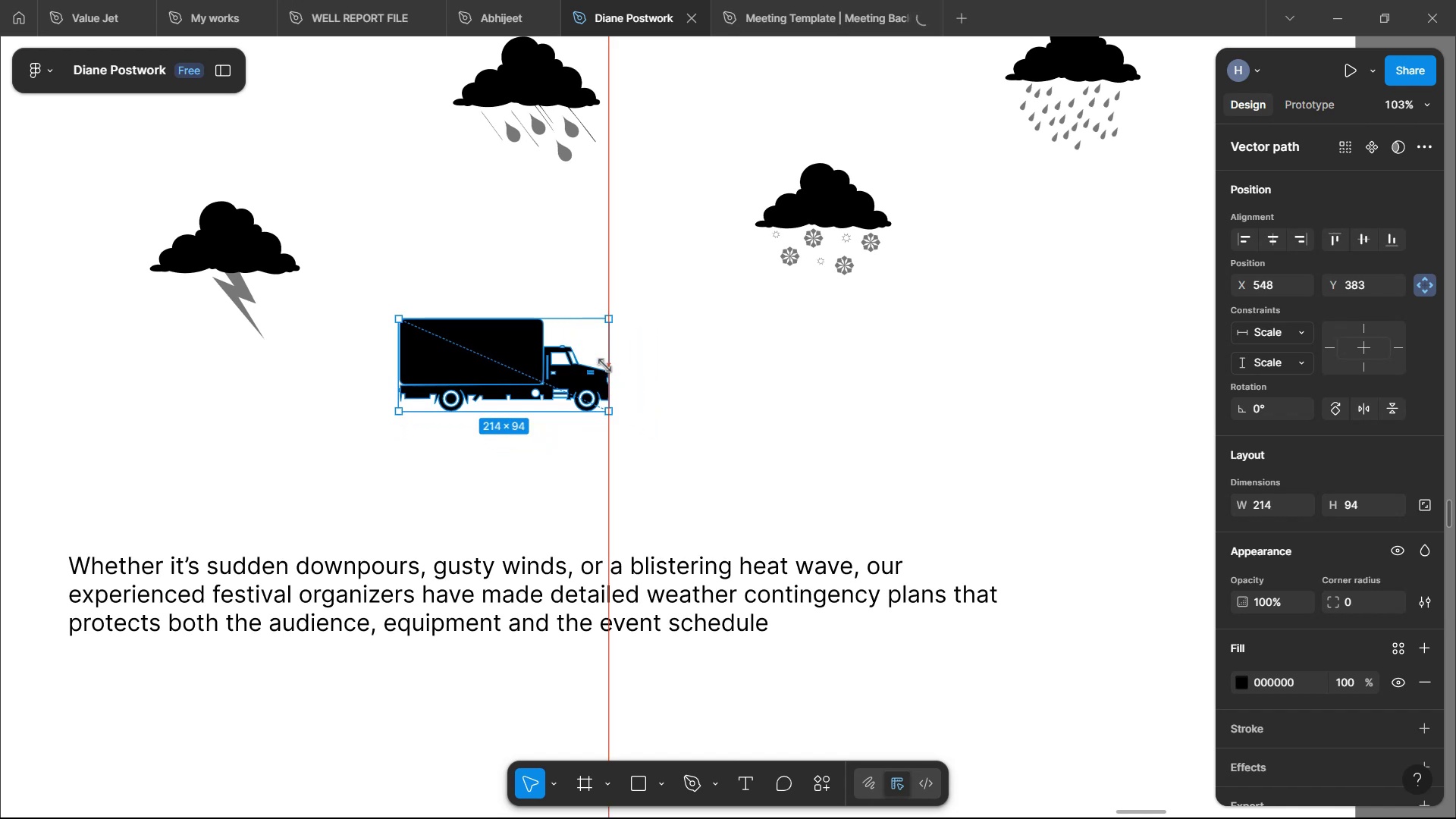 
hold_key(key=ShiftLeft, duration=1.51)
 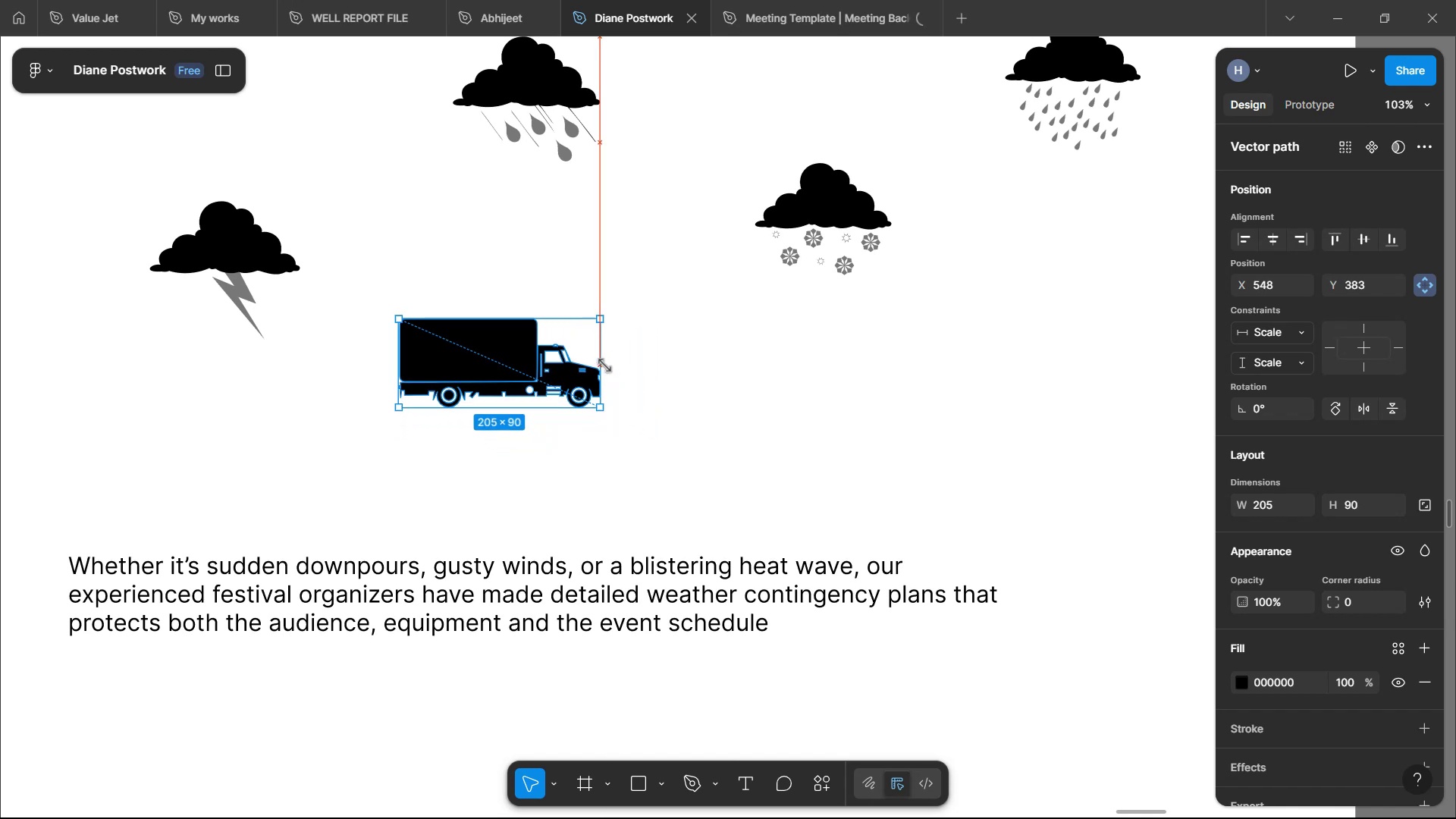 
key(Shift+ShiftLeft)
 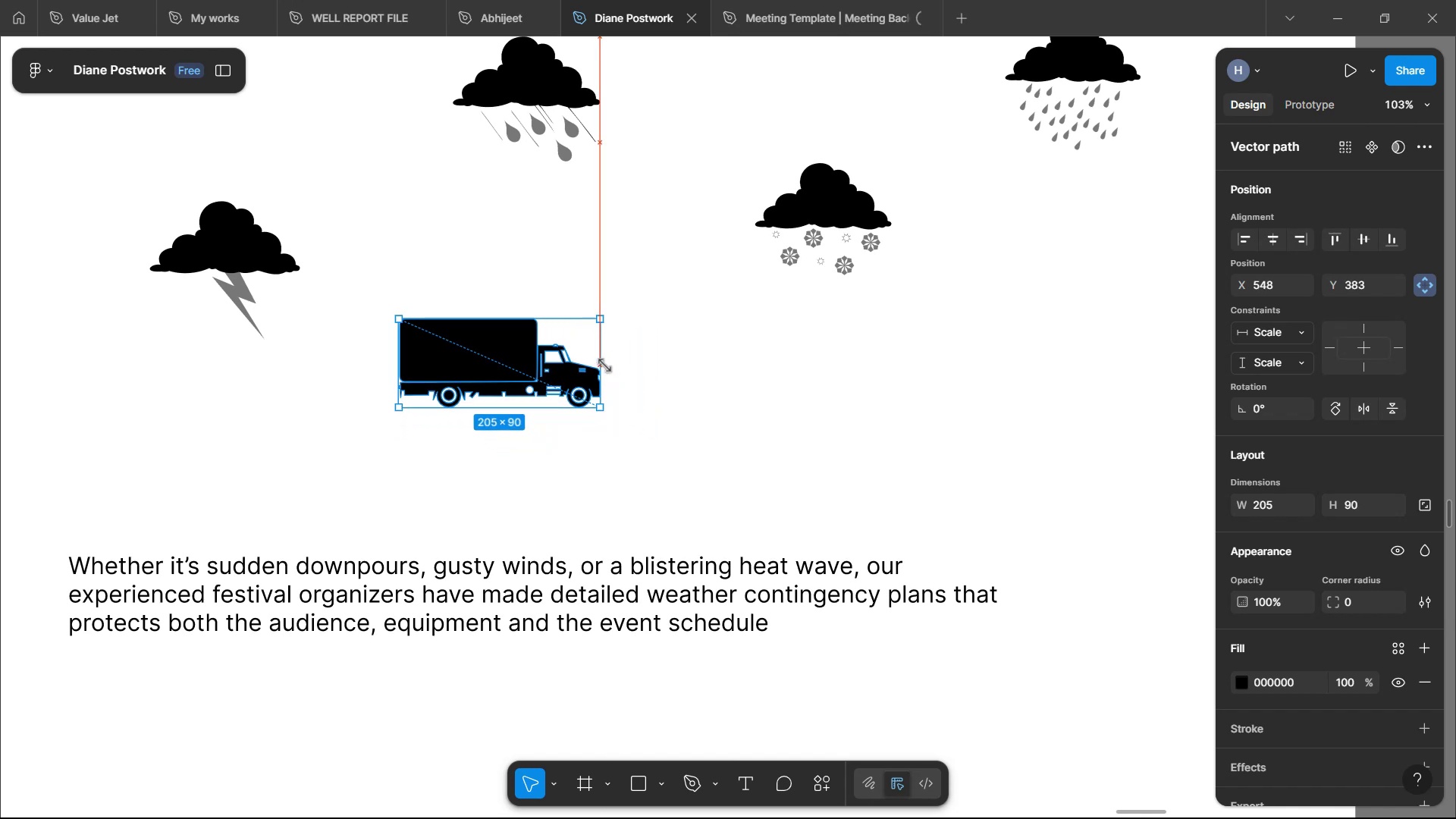 
key(Shift+ShiftLeft)
 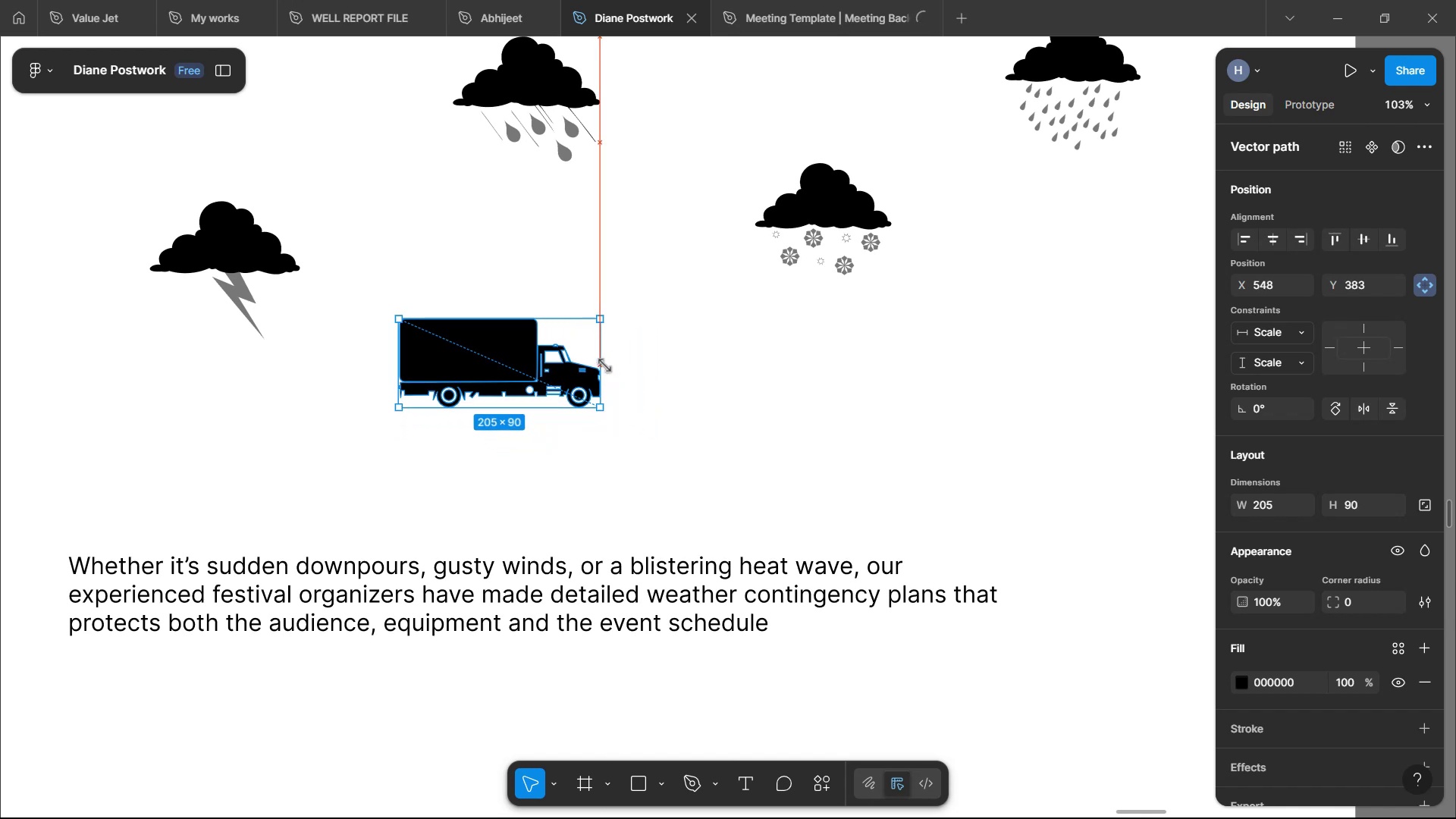 
key(Shift+ShiftLeft)
 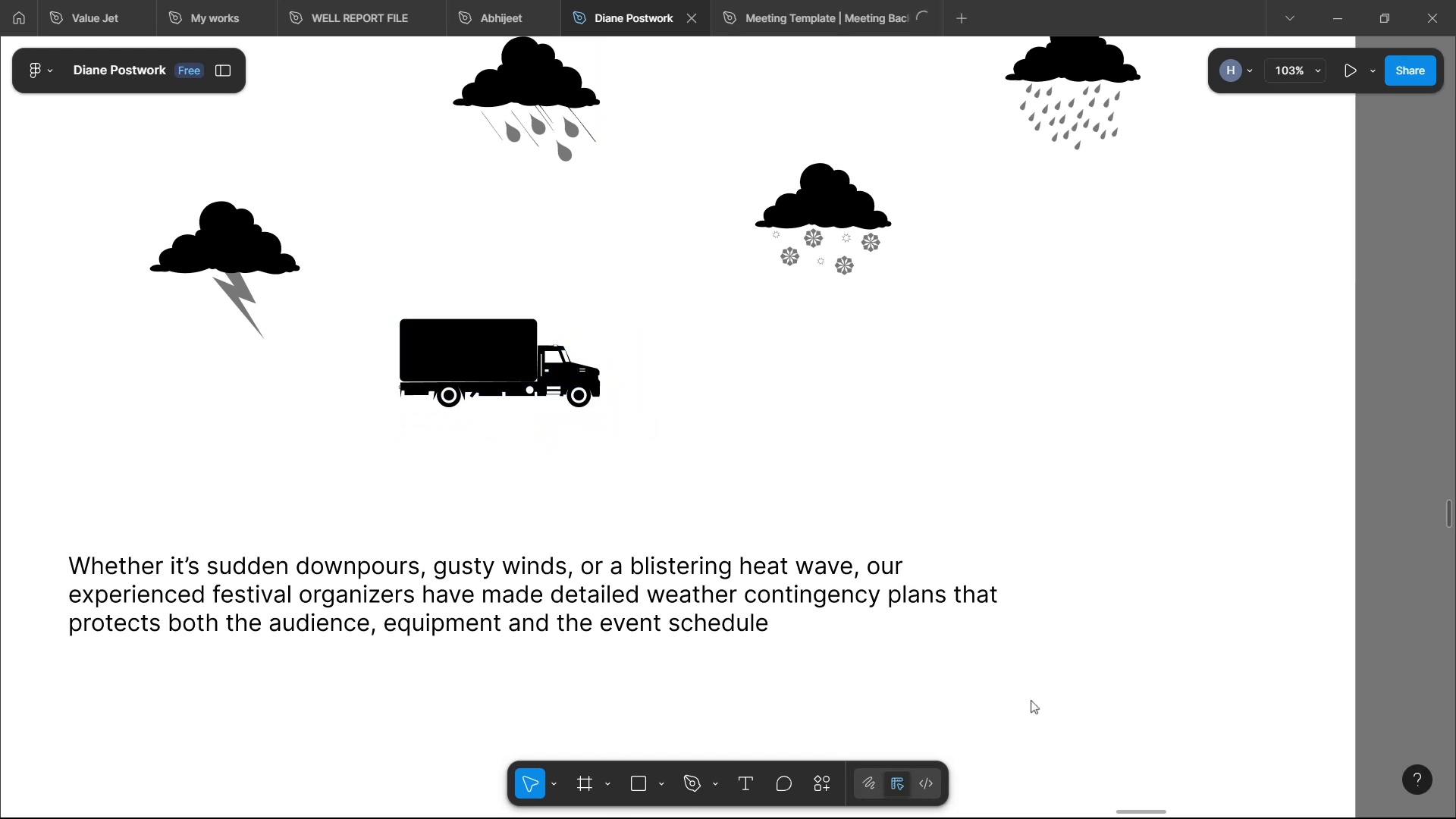 
wait(6.82)
 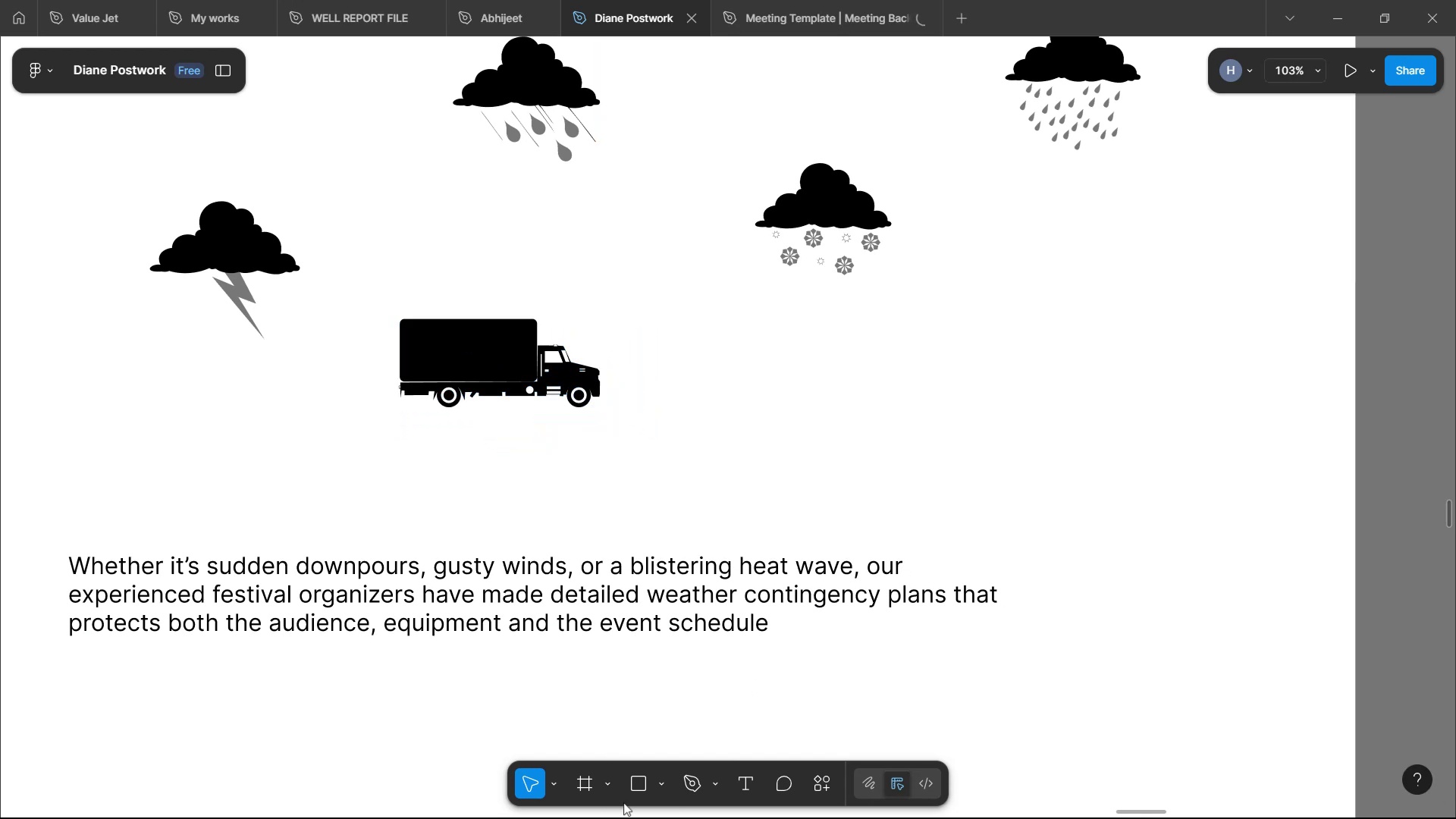 
left_click([1211, 0])
 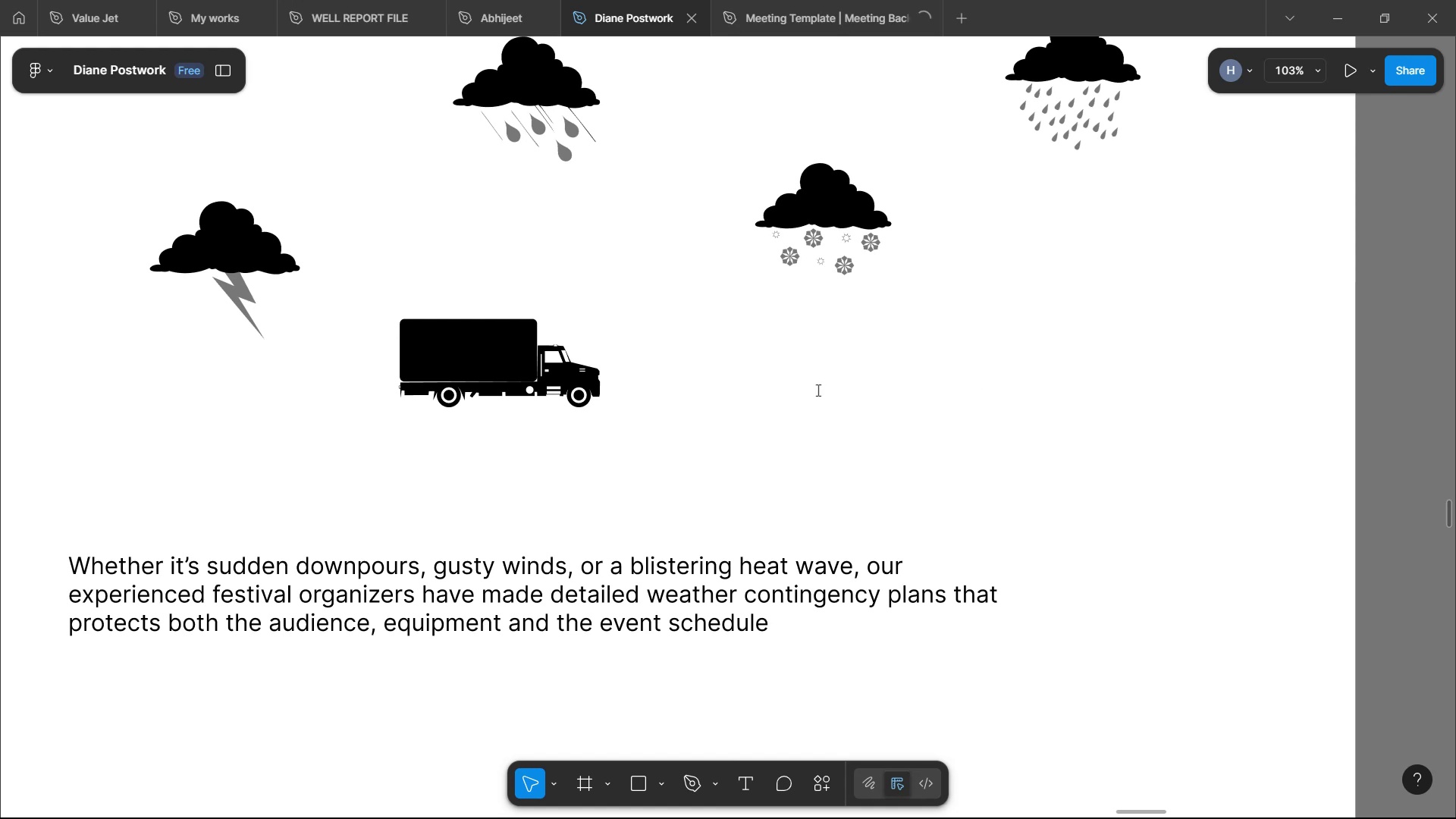 
scroll: coordinate [801, 391], scroll_direction: down, amount: 5.0
 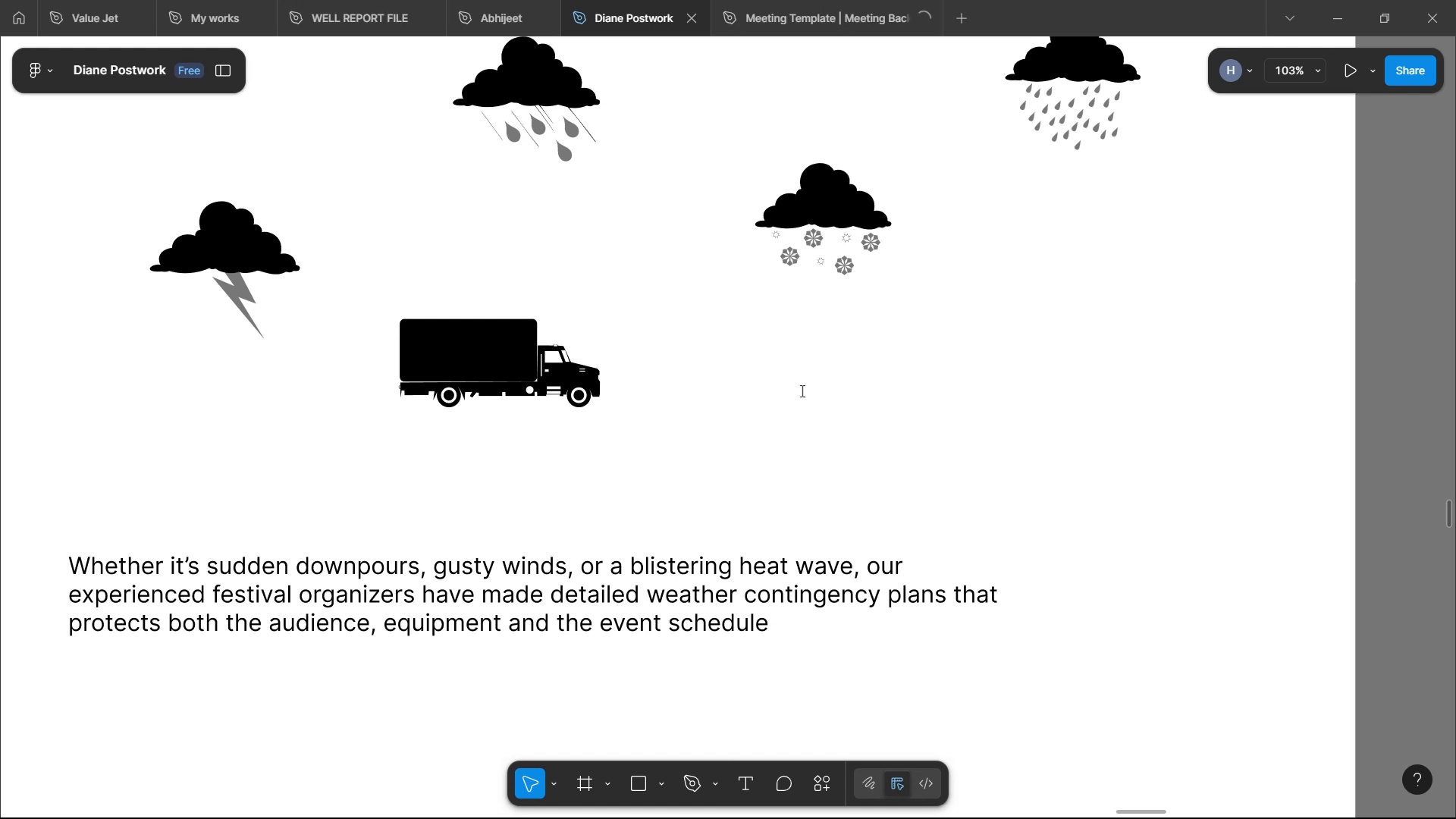 
wait(12.73)
 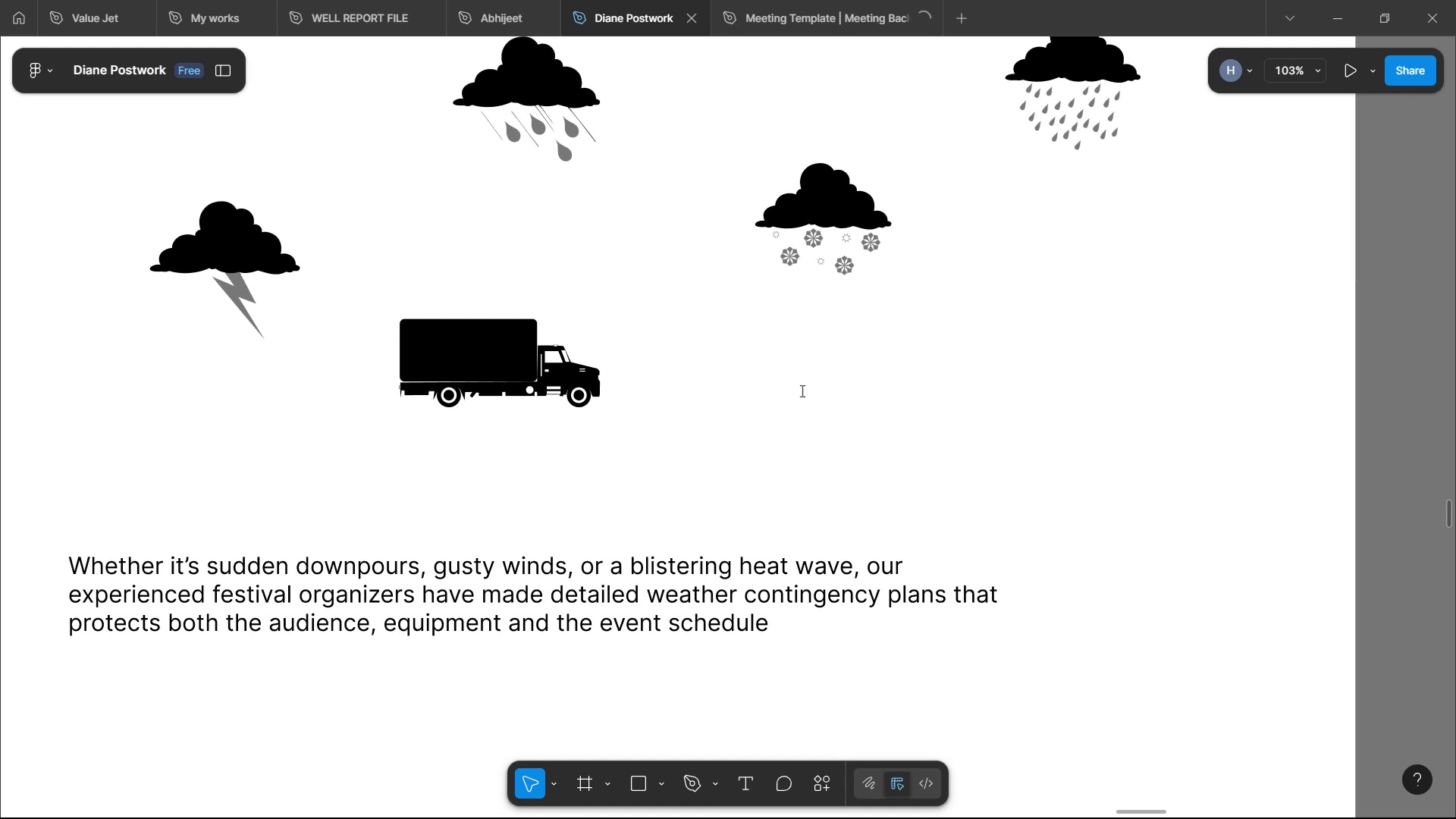 
left_click([570, 692])
 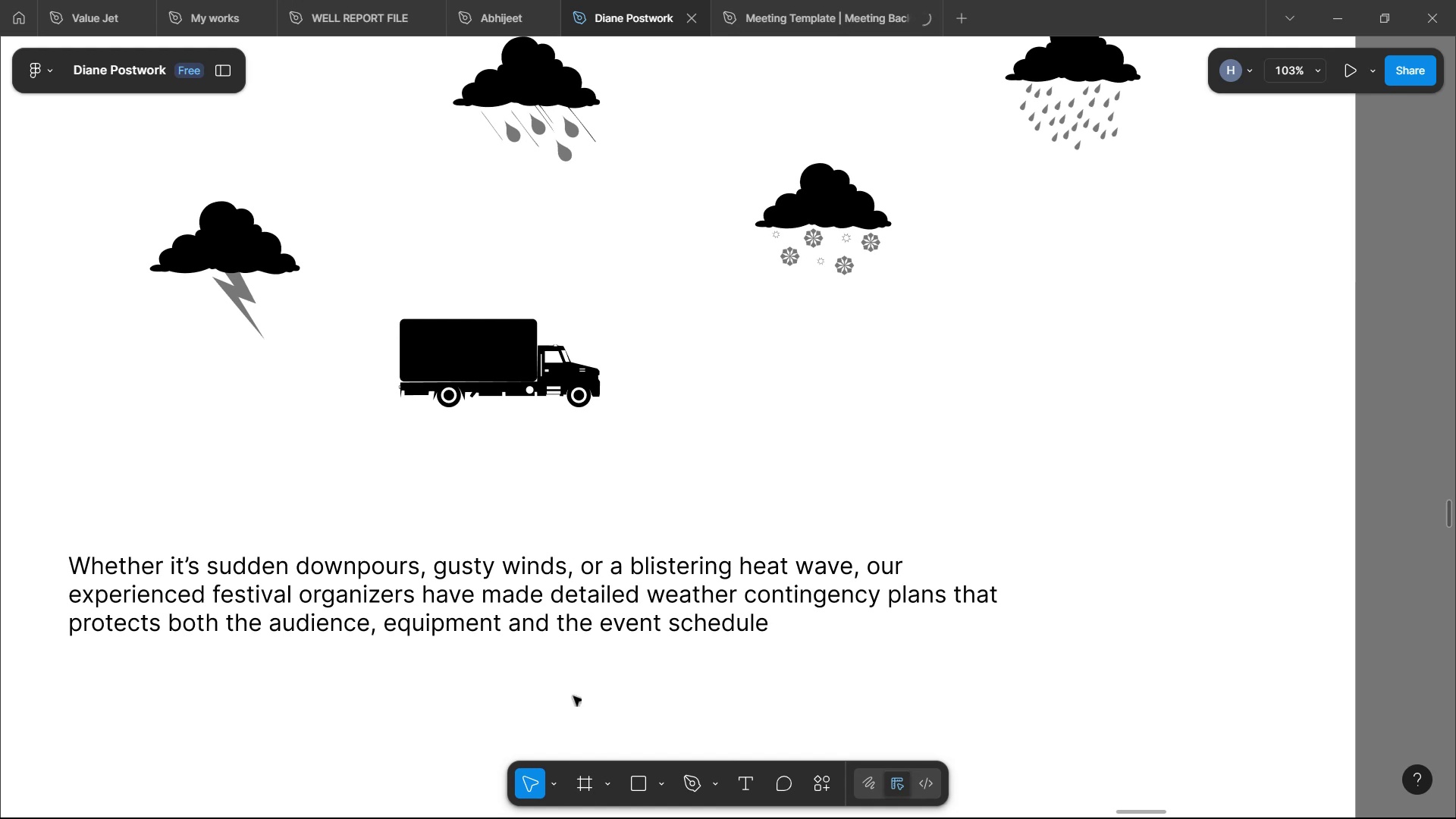 
hold_key(key=ControlLeft, duration=1.51)
scroll: coordinate [619, 321], scroll_direction: up, amount: 1.0
 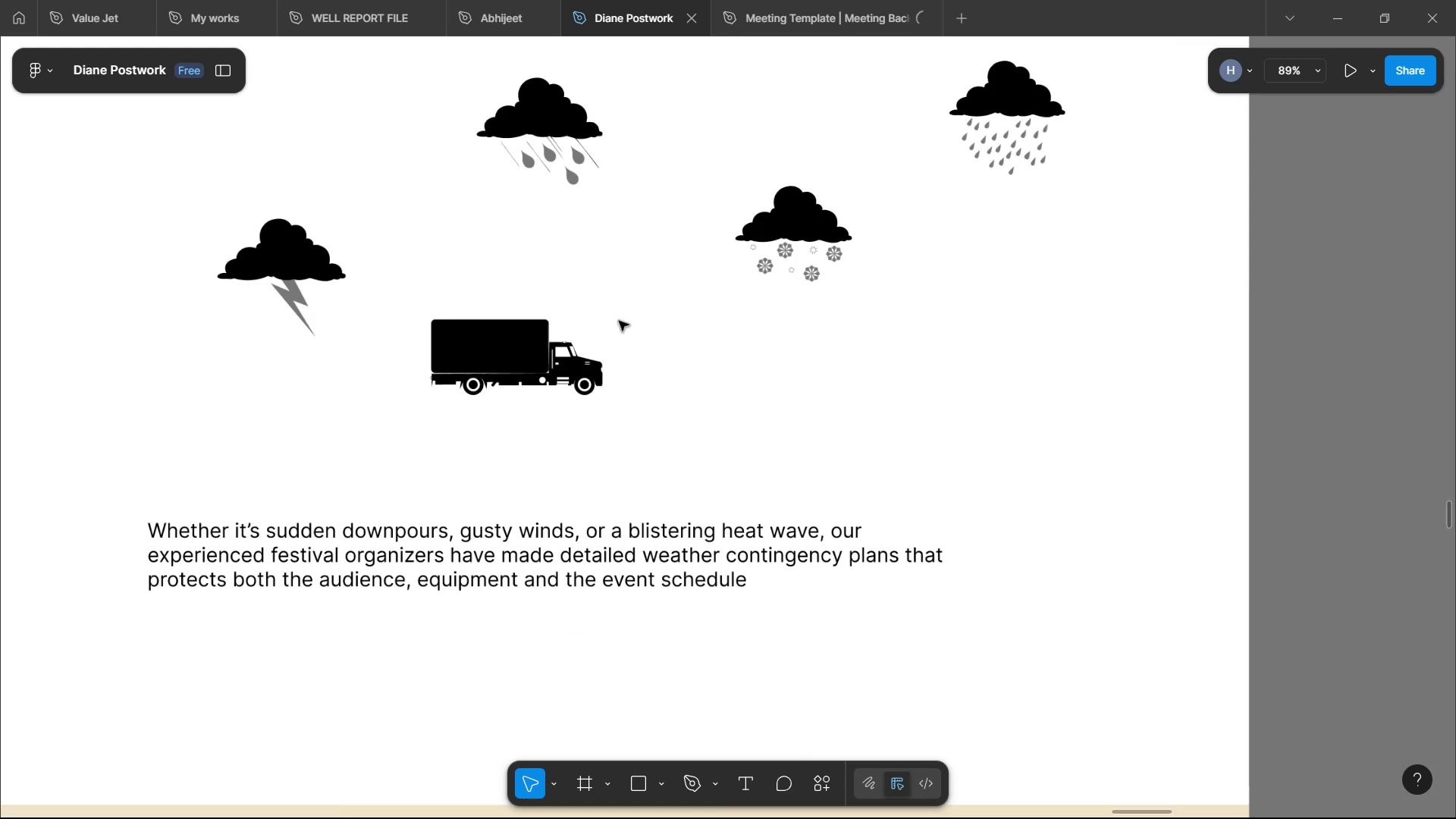 
hold_key(key=ControlLeft, duration=1.67)
scroll: coordinate [619, 321], scroll_direction: down, amount: 1.0
 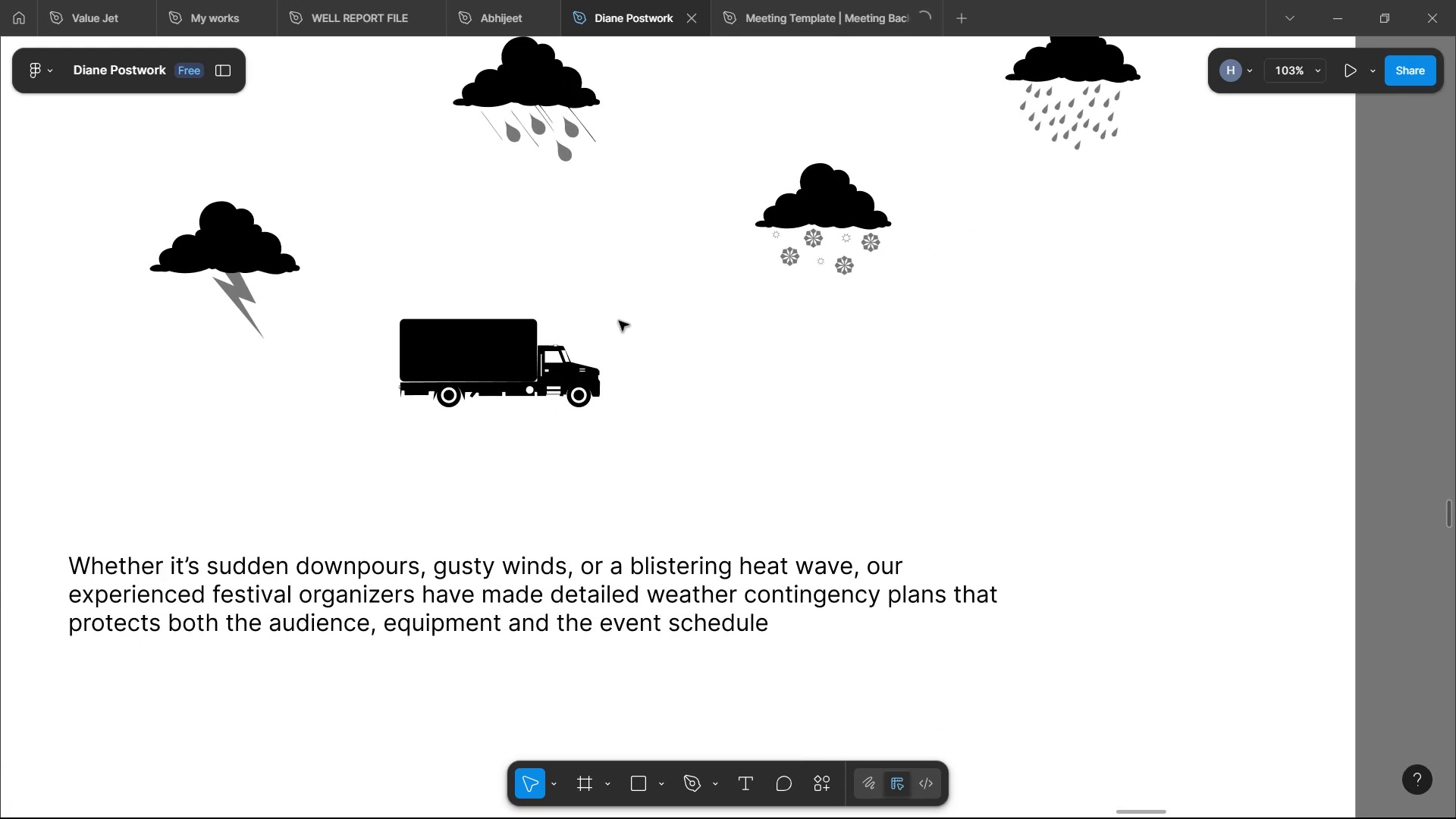 
scroll: coordinate [811, 399], scroll_direction: up, amount: 4.0
 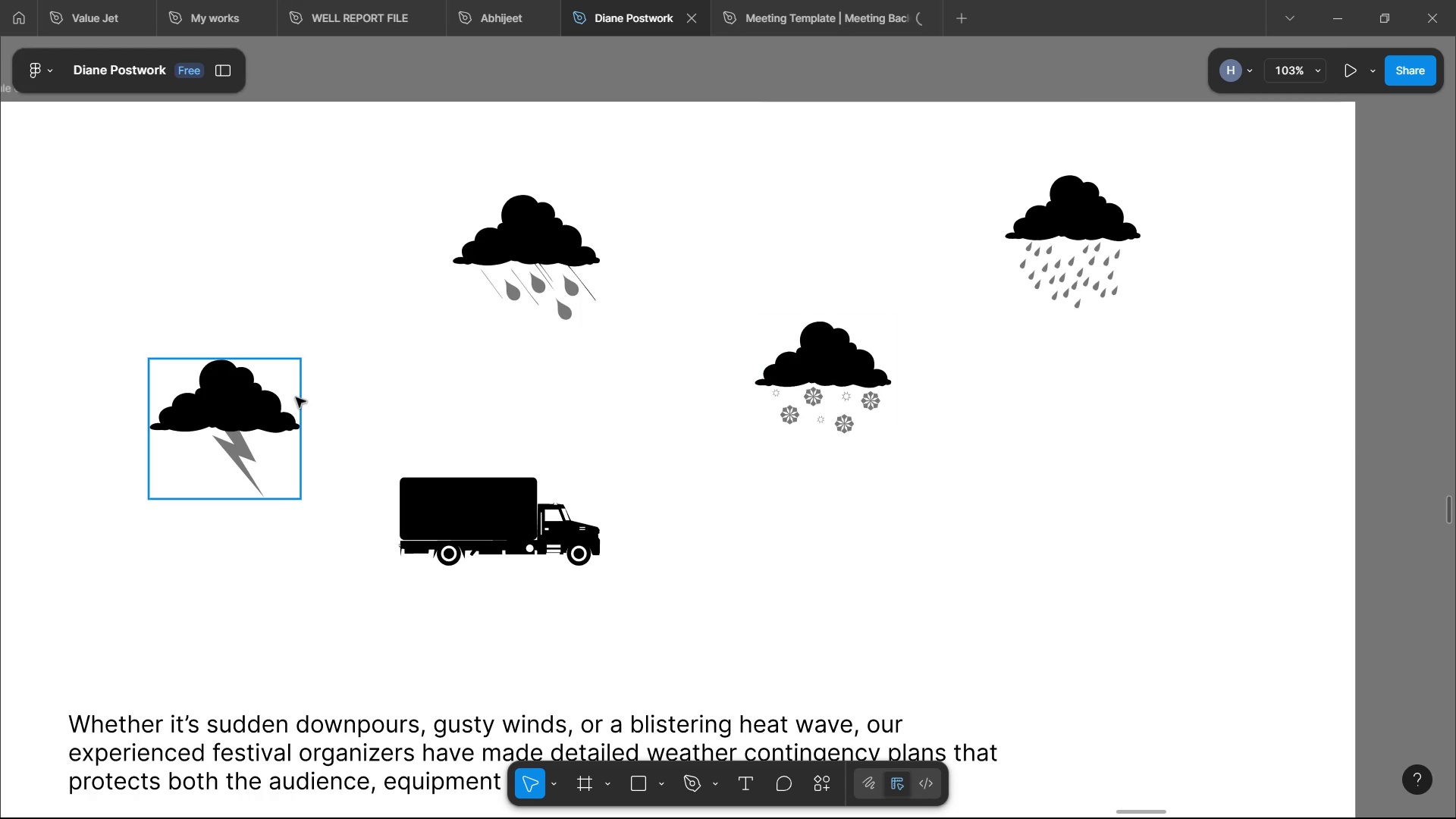 
left_click([210, 417])
 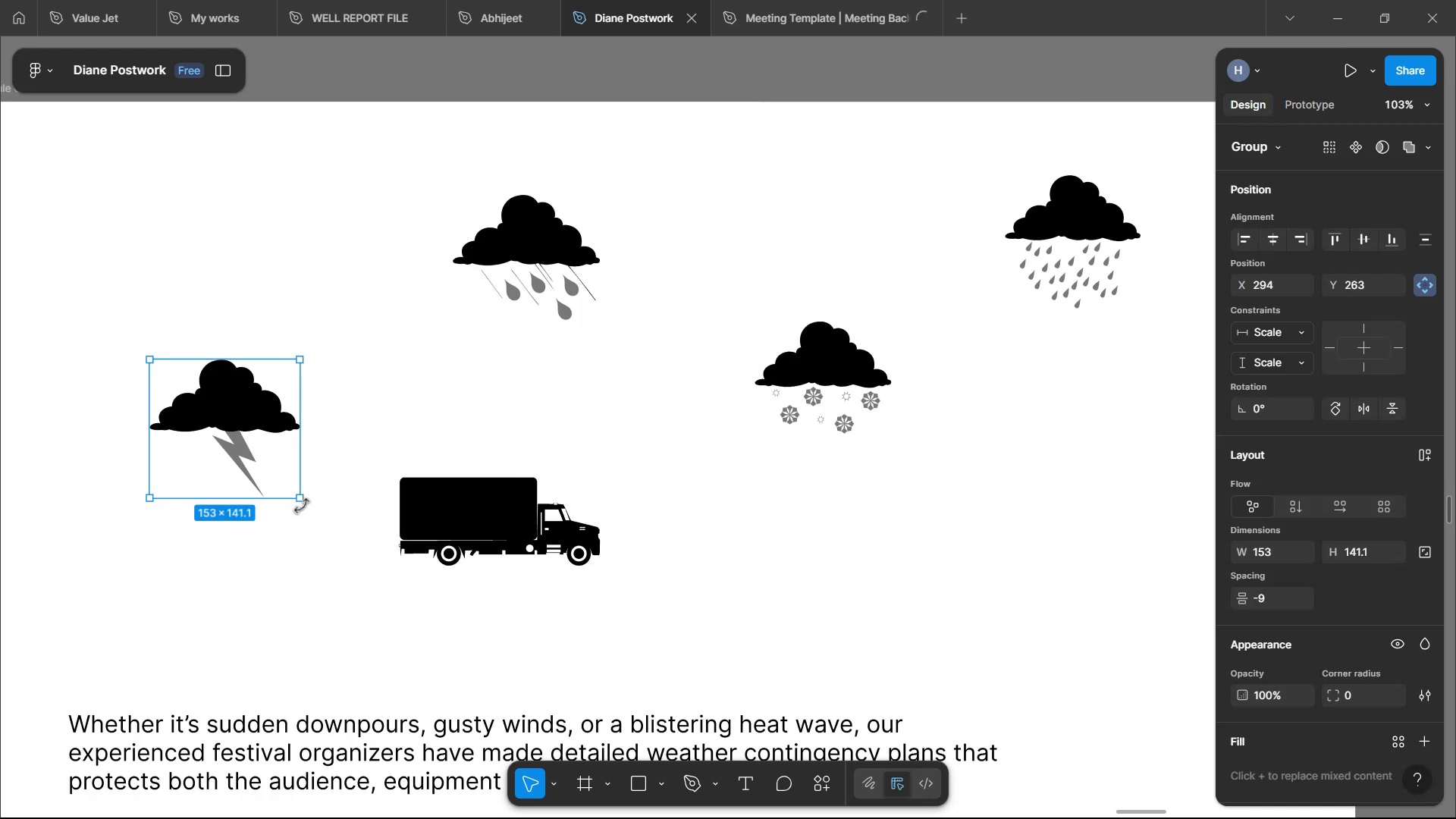 
hold_key(key=ShiftLeft, duration=1.52)
left_click_drag(start_coordinate=[301, 499], to_coordinate=[234, 444])
 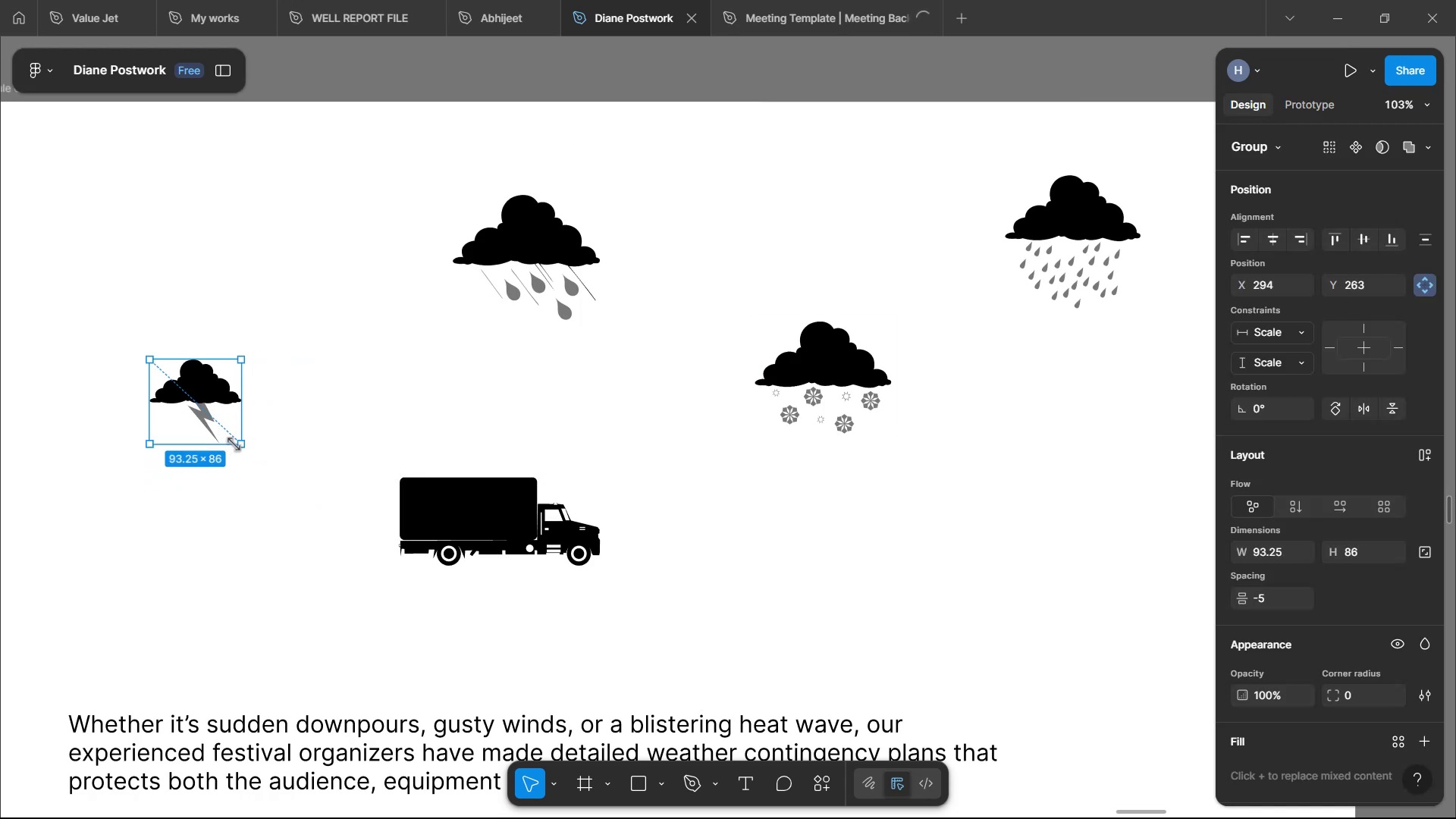 
key(Shift+ShiftLeft)
 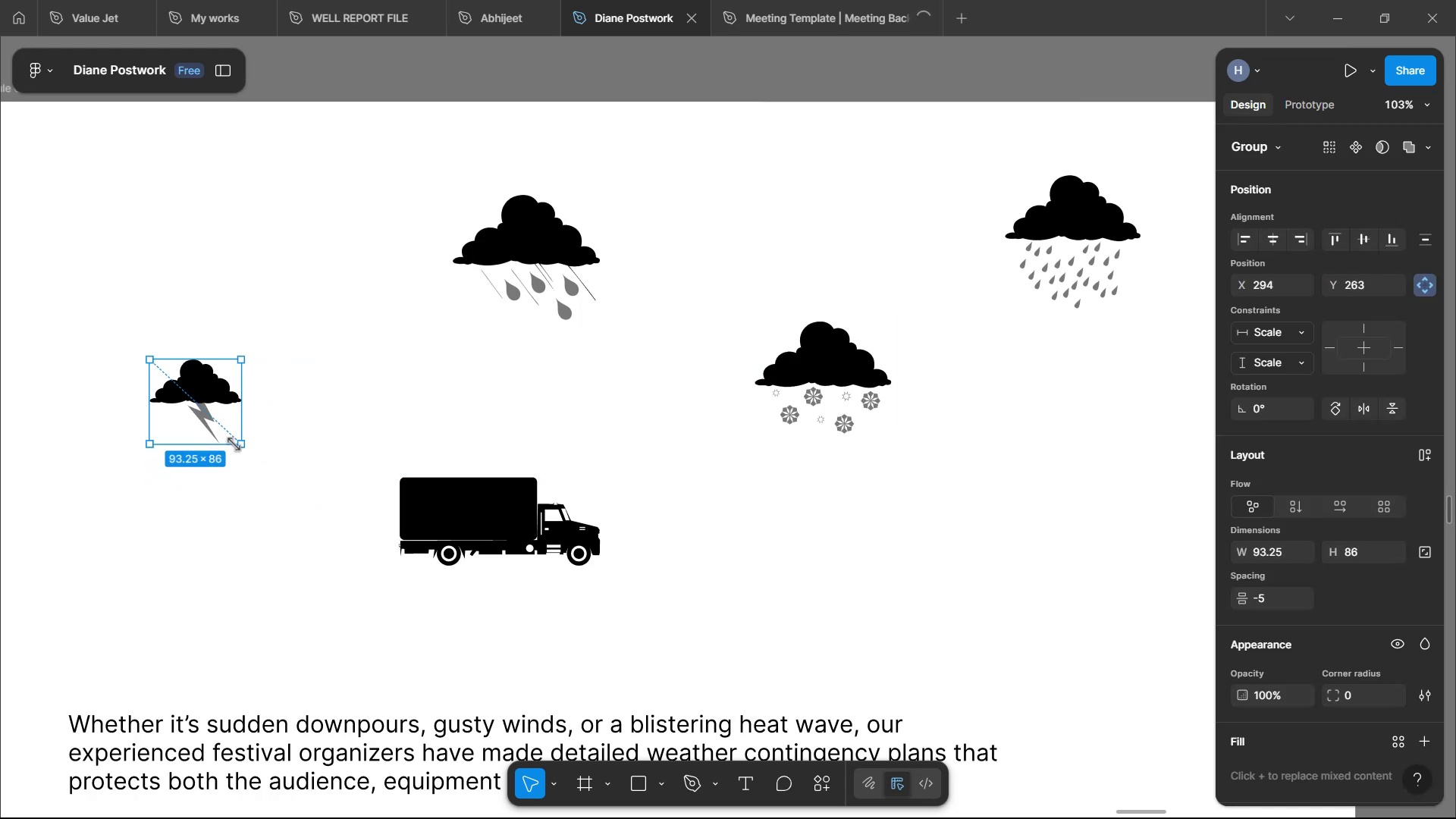 
key(Shift+ShiftLeft)
 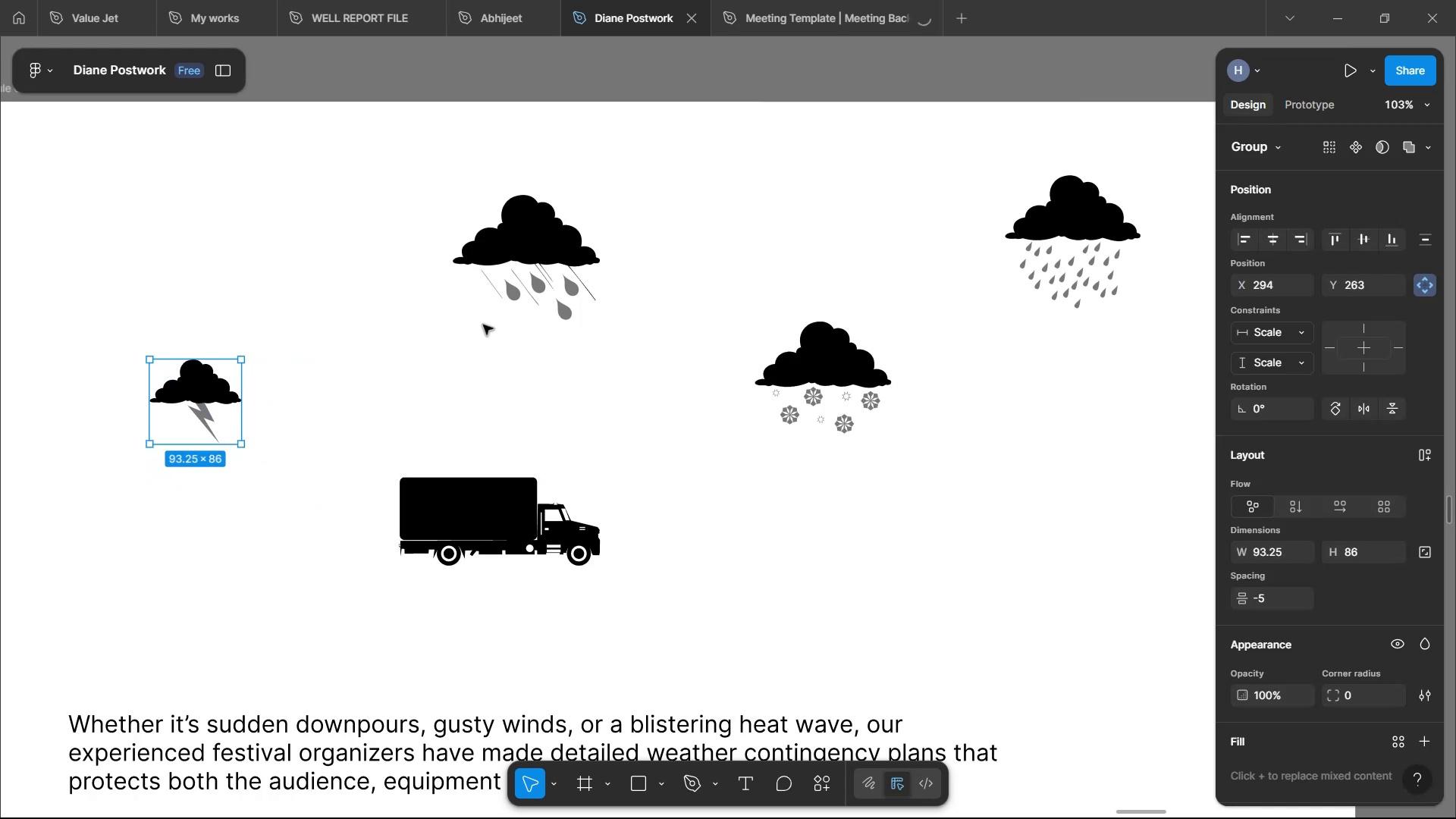 
left_click([515, 283])
 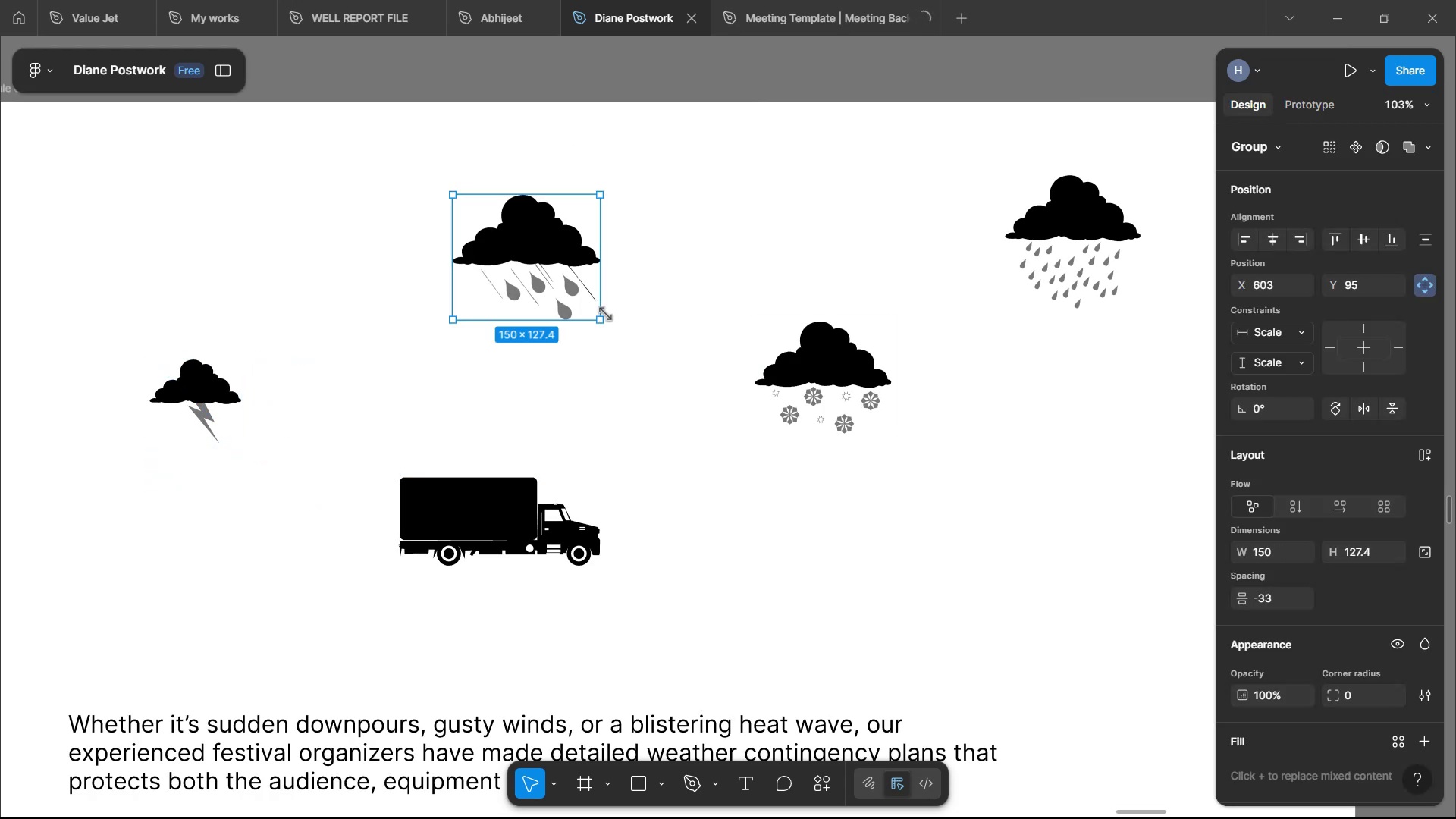 
hold_key(key=ShiftLeft, duration=1.5)
left_click_drag(start_coordinate=[603, 319], to_coordinate=[543, 242])
 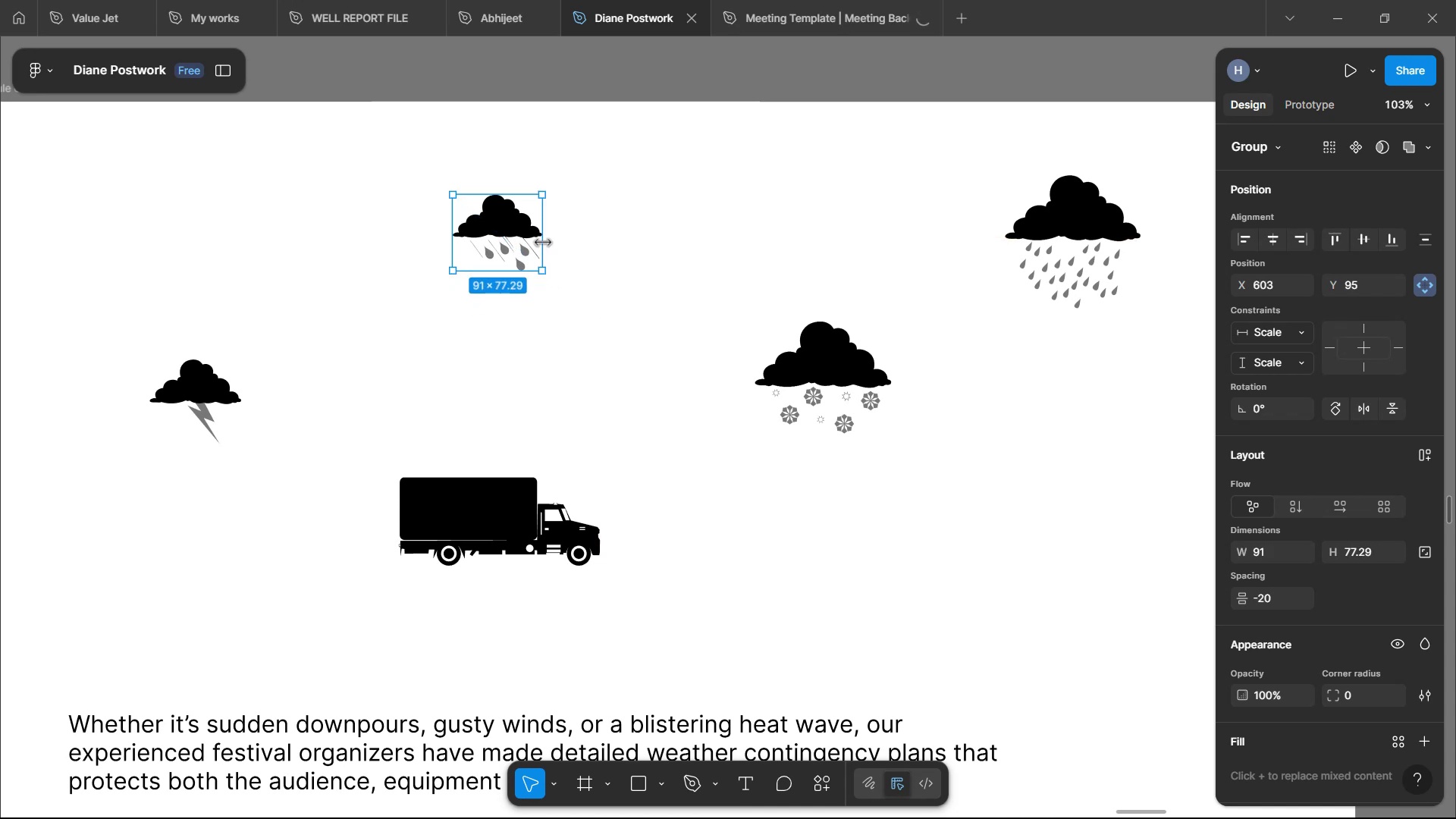 
hold_key(key=ShiftLeft, duration=0.88)
 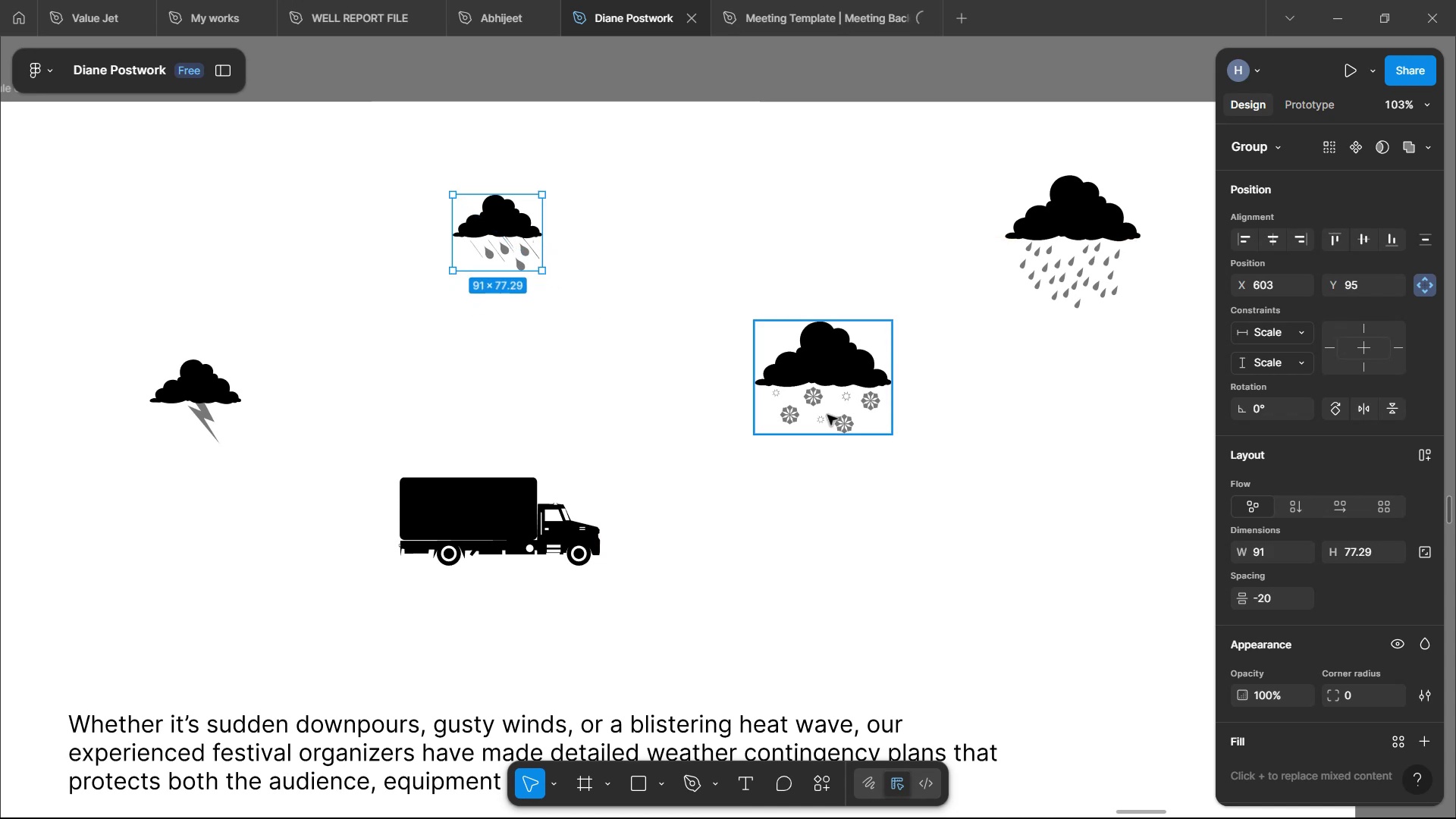 
left_click([824, 391])
 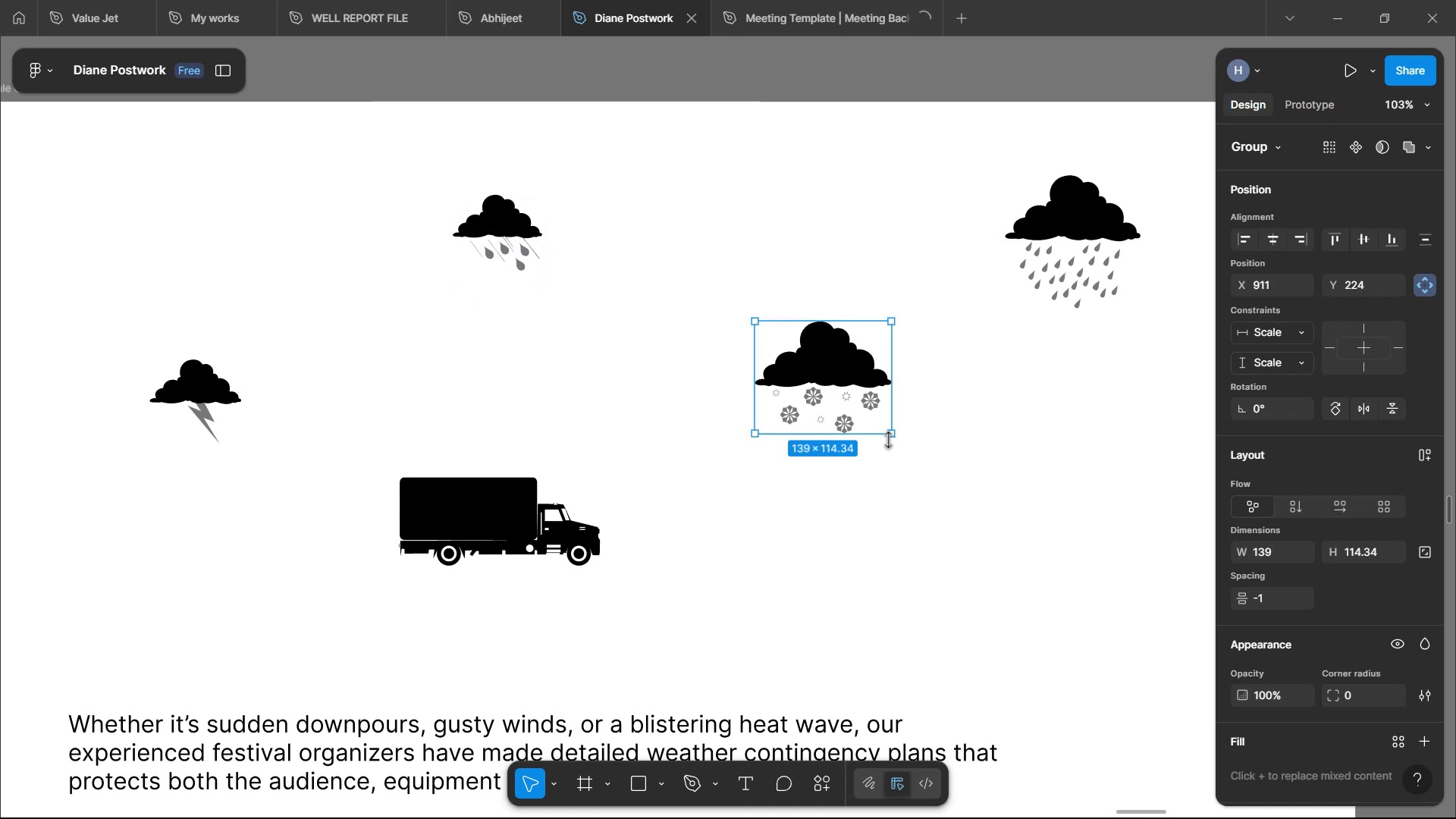 
hold_key(key=ShiftLeft, duration=1.54)
left_click_drag(start_coordinate=[896, 434], to_coordinate=[846, 372])
 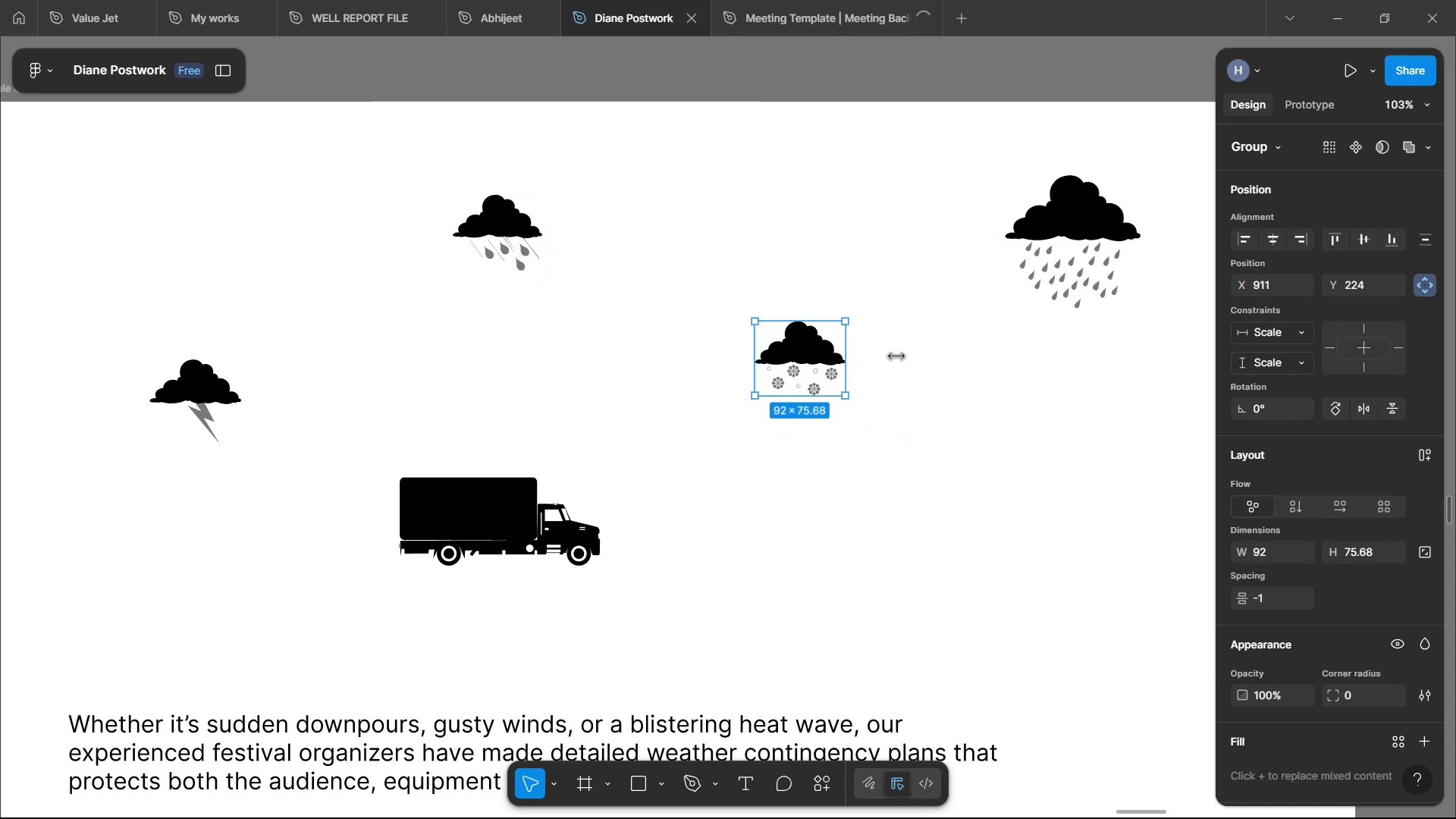 
hold_key(key=ShiftLeft, duration=0.68)
 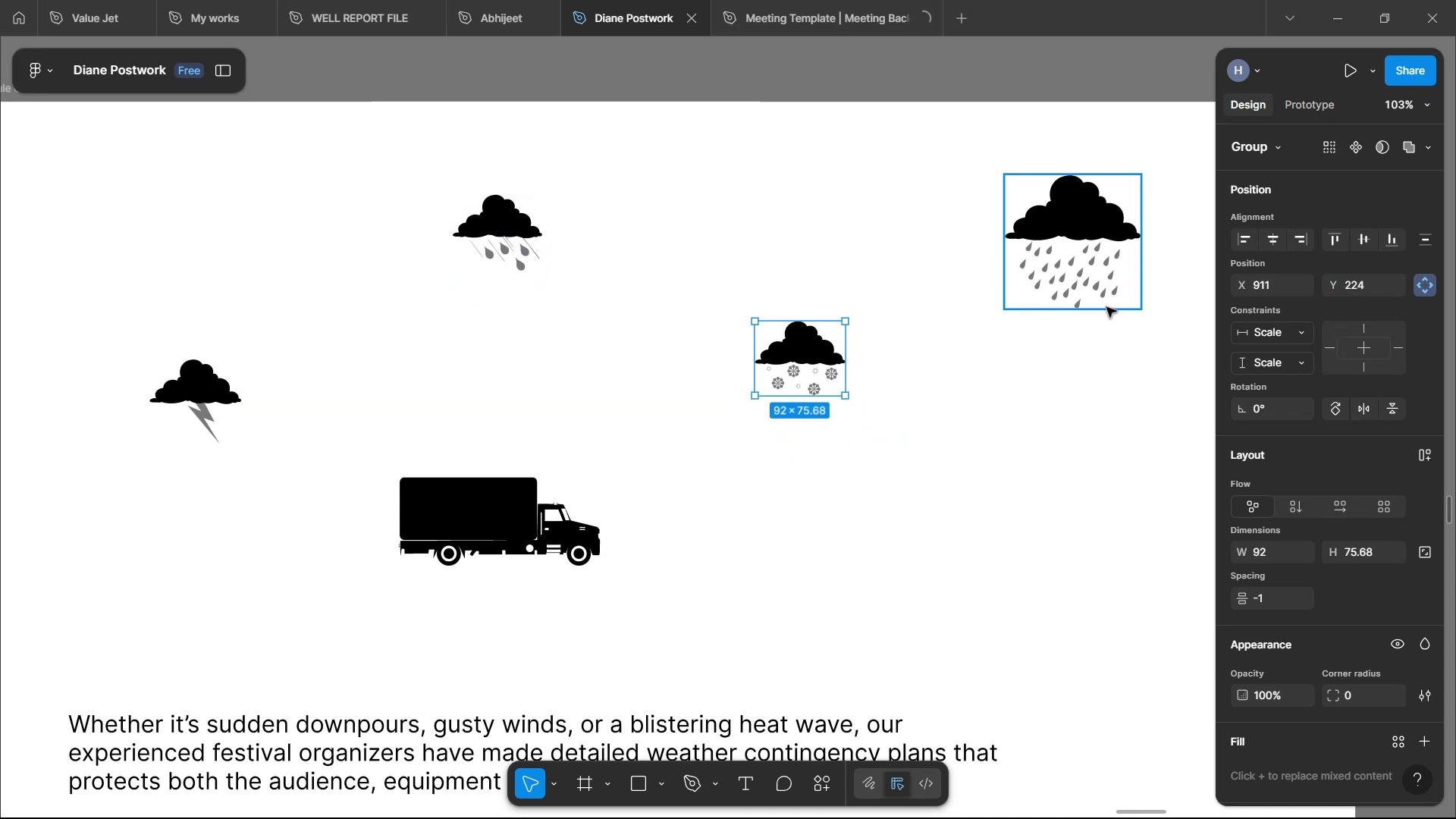 
left_click([1085, 244])
 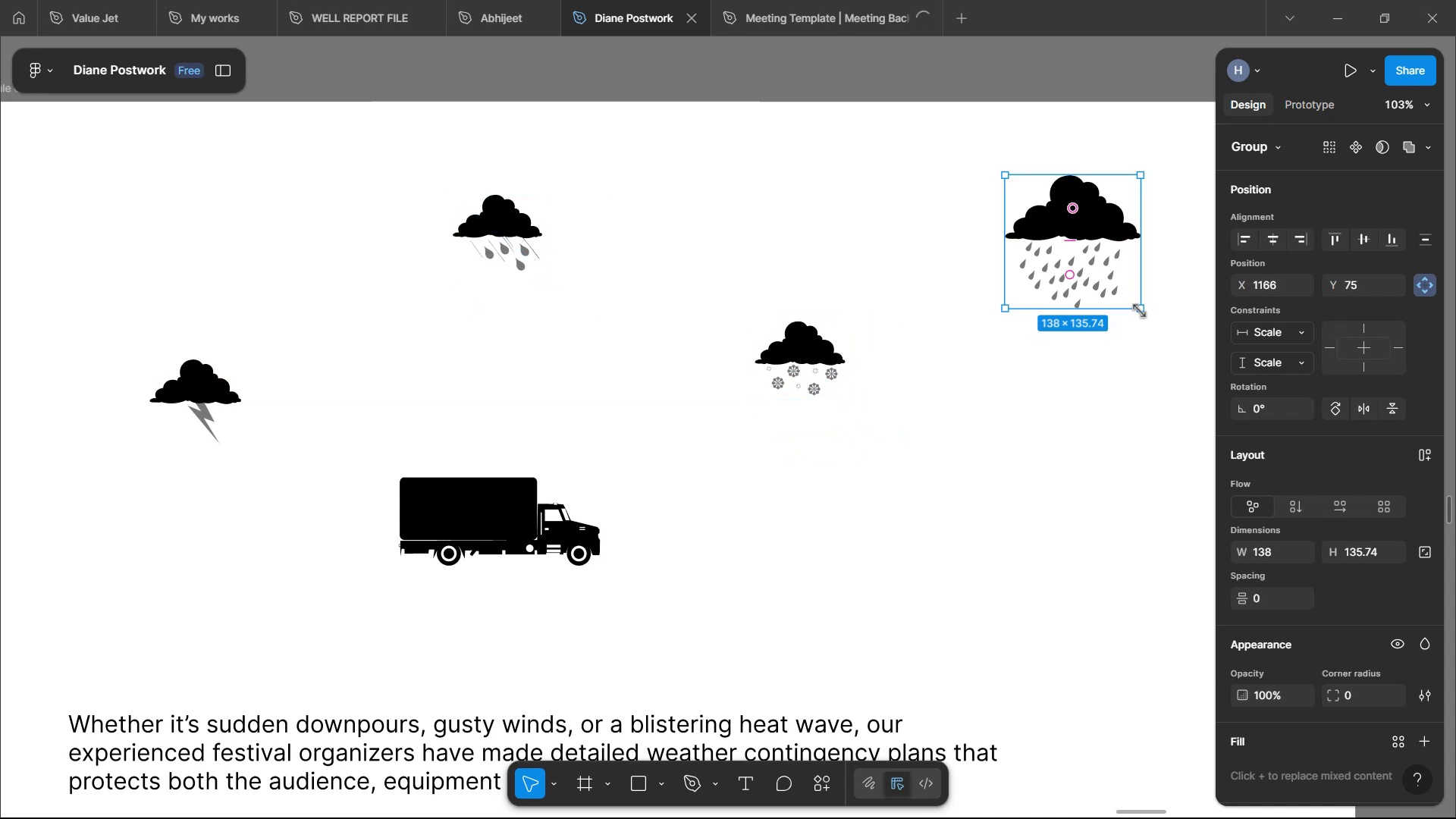 
hold_key(key=ShiftLeft, duration=1.53)
left_click_drag(start_coordinate=[1141, 311], to_coordinate=[1089, 231])
 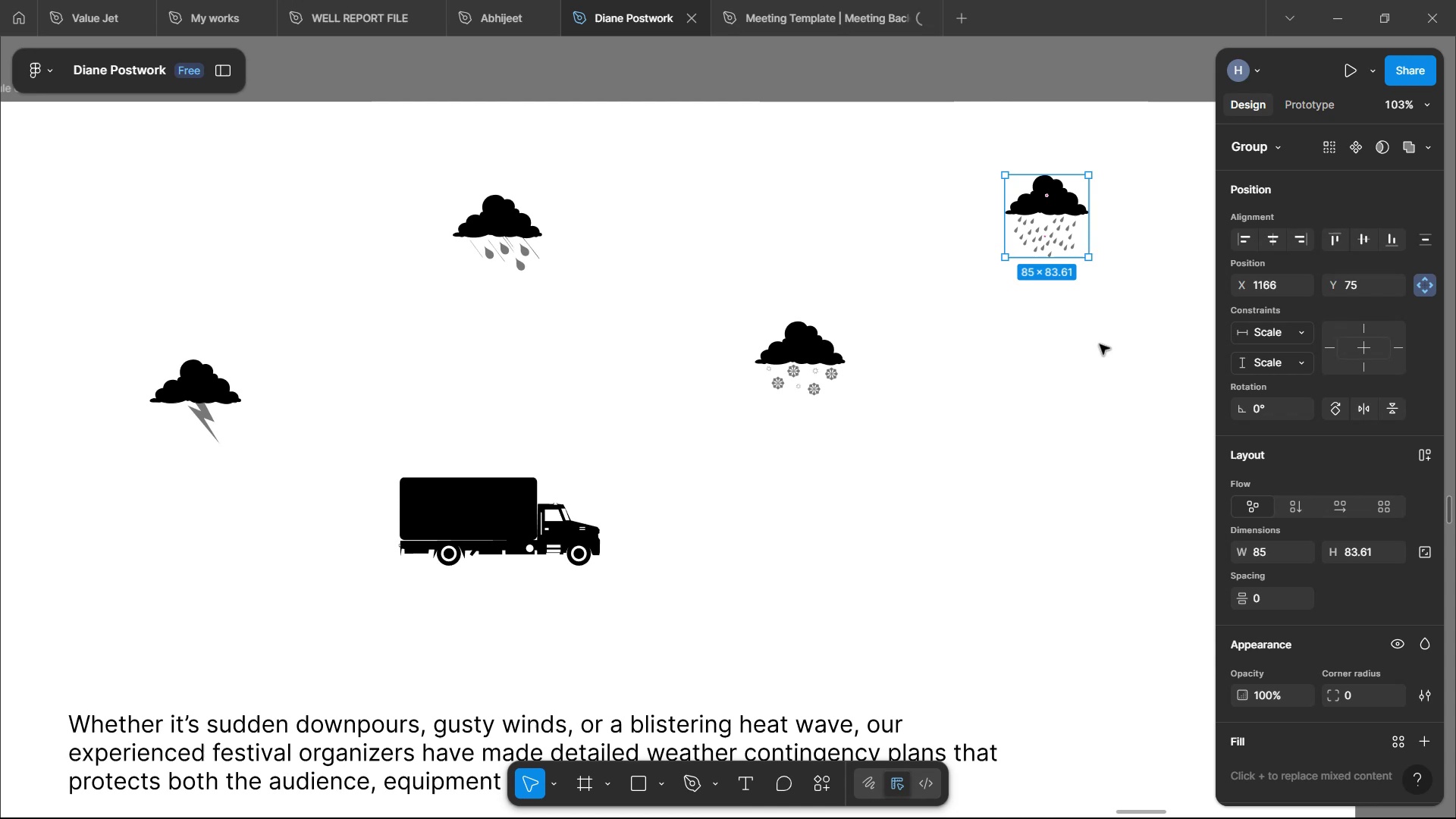 
hold_key(key=ShiftLeft, duration=0.62)
 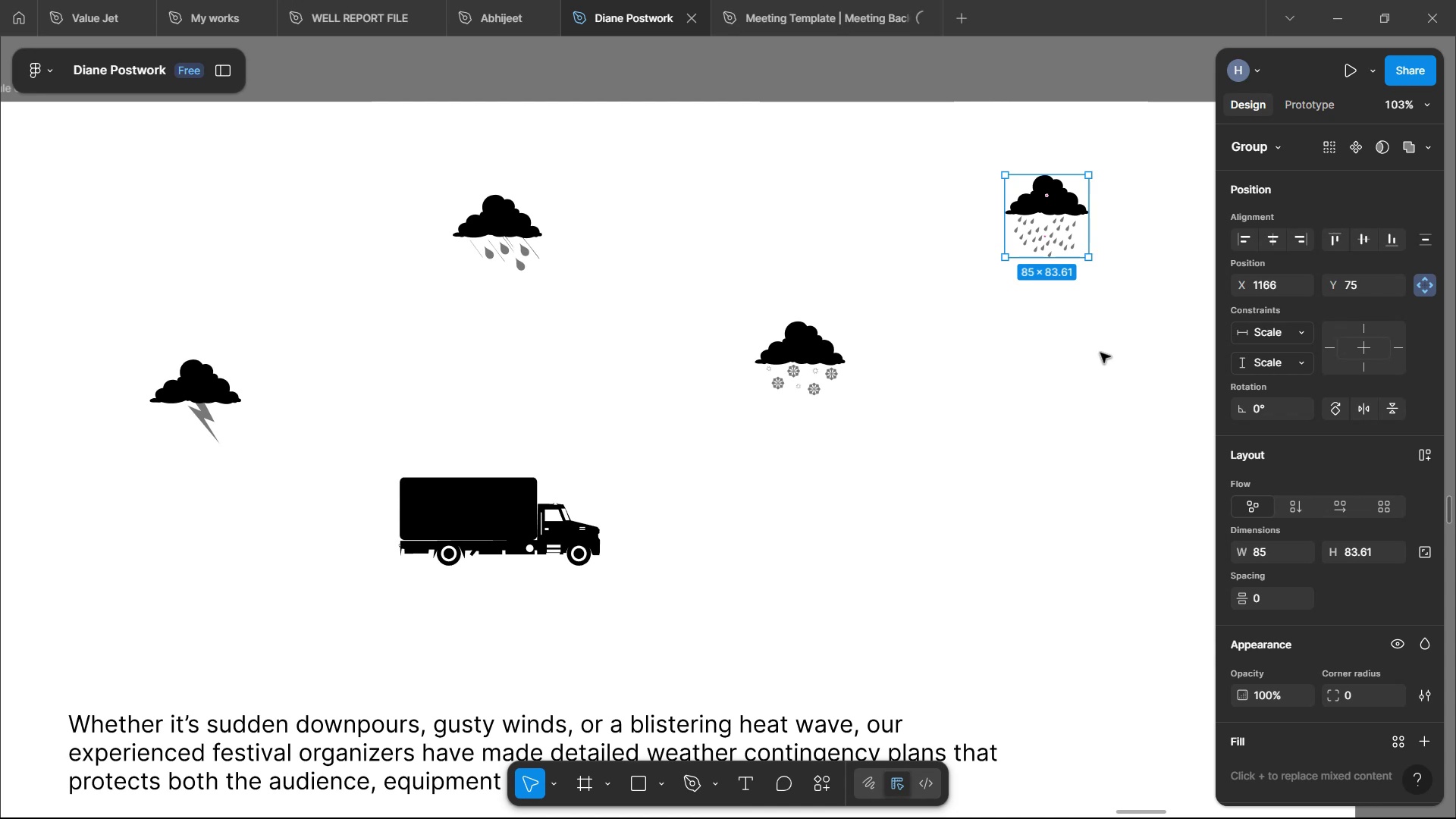 
left_click([1100, 353])
 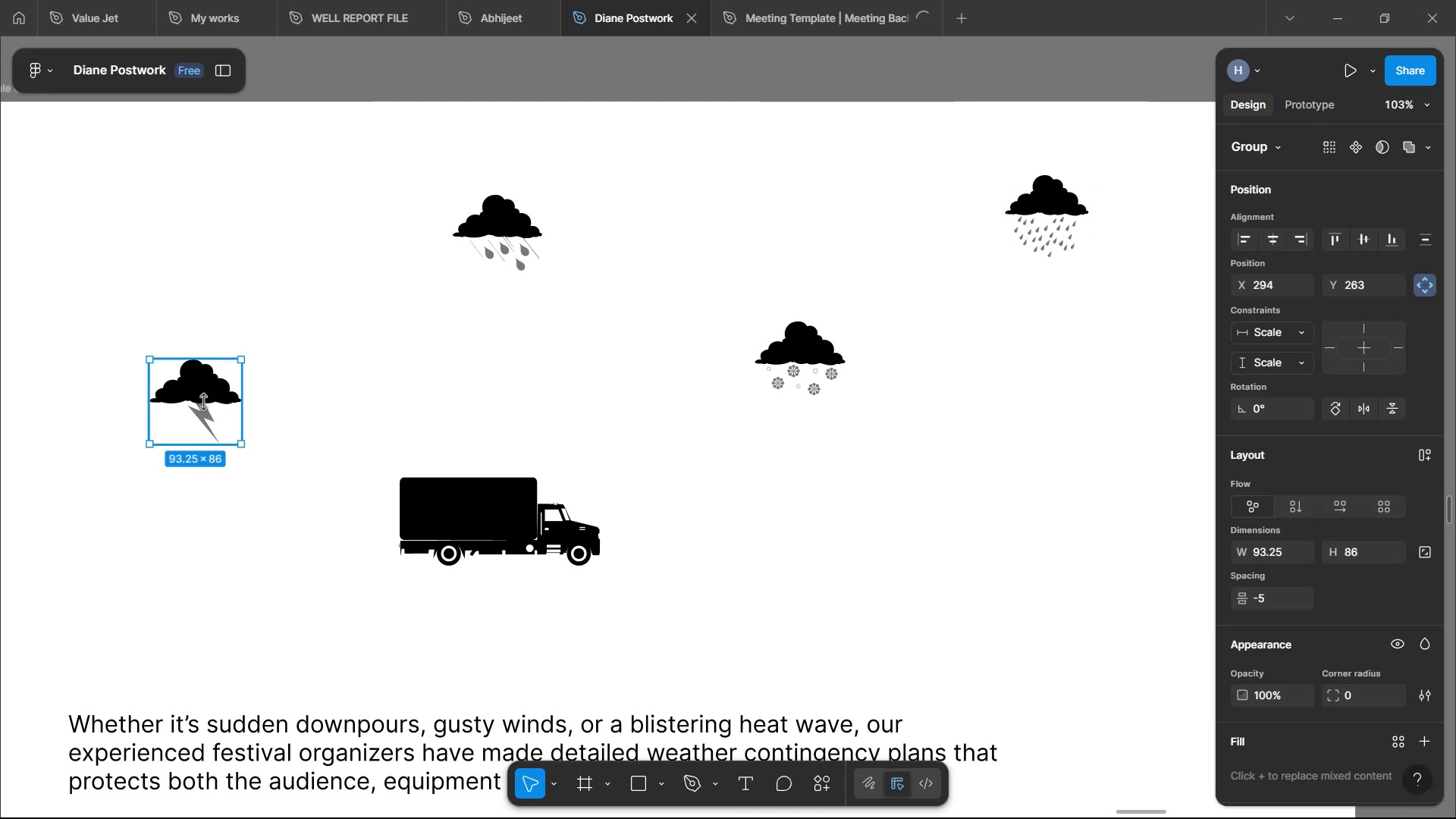 
left_click_drag(start_coordinate=[208, 414], to_coordinate=[262, 323])
 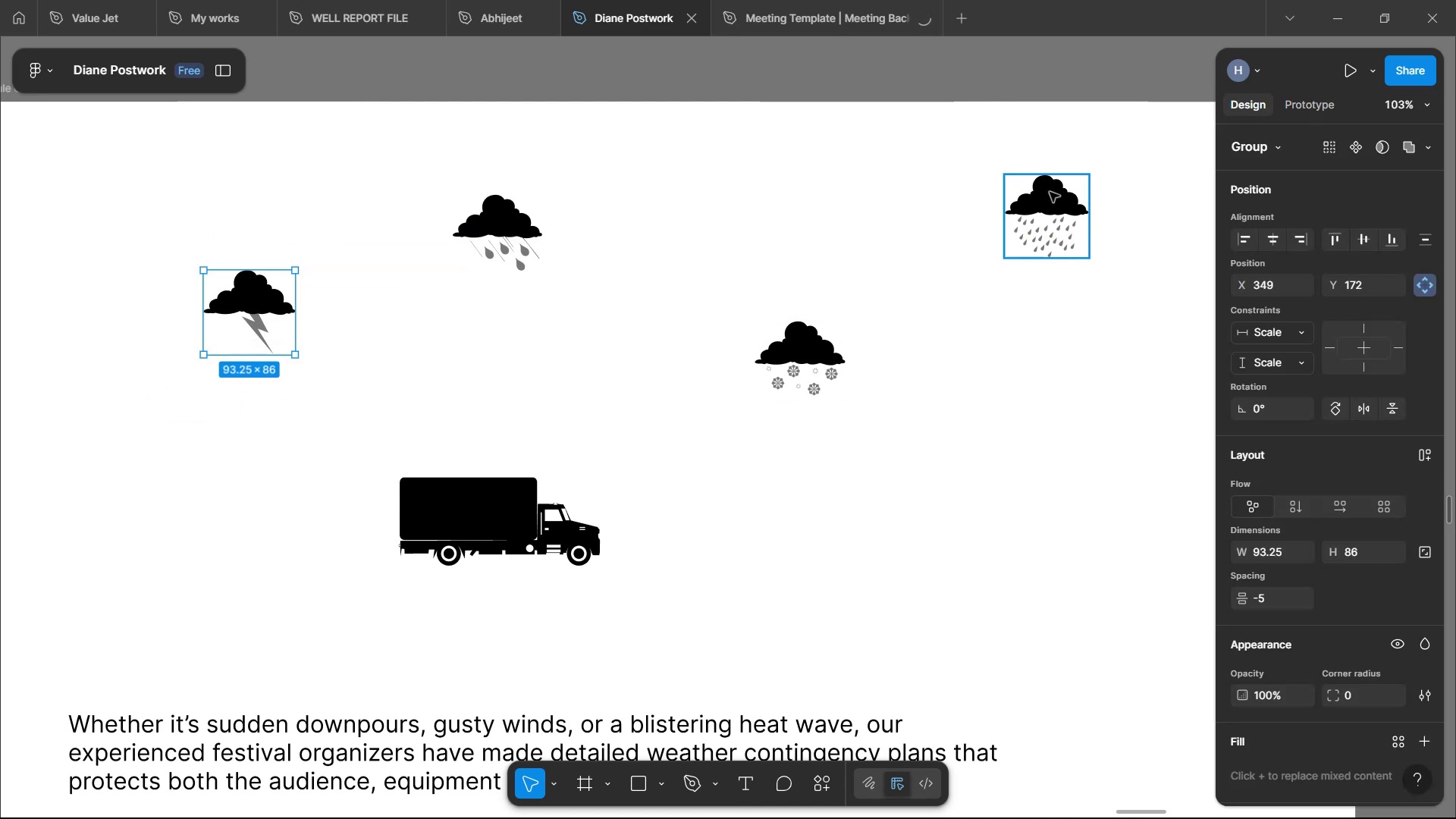 
left_click_drag(start_coordinate=[1057, 199], to_coordinate=[942, 205])
 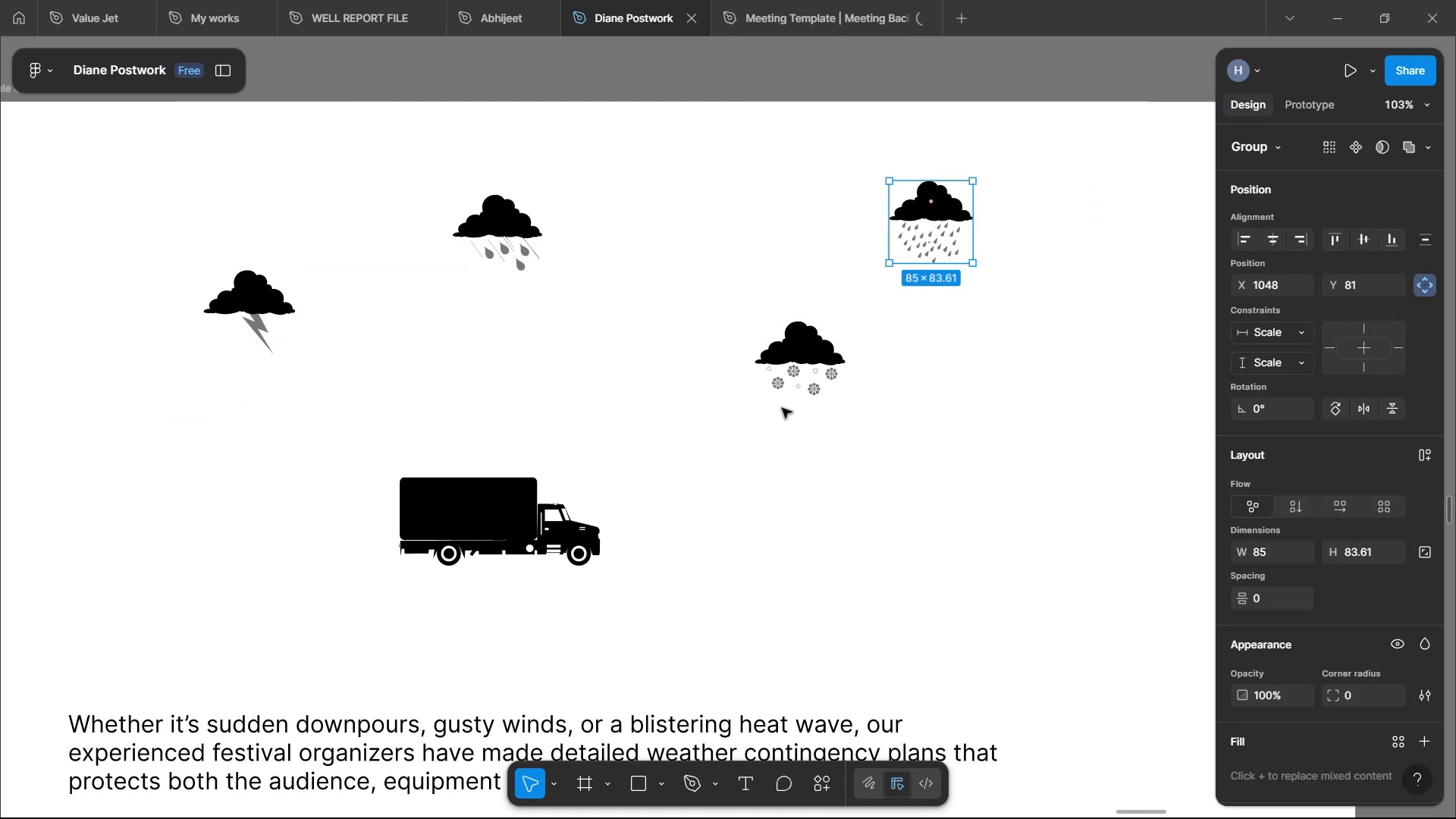 
left_click_drag(start_coordinate=[809, 368], to_coordinate=[758, 323])
 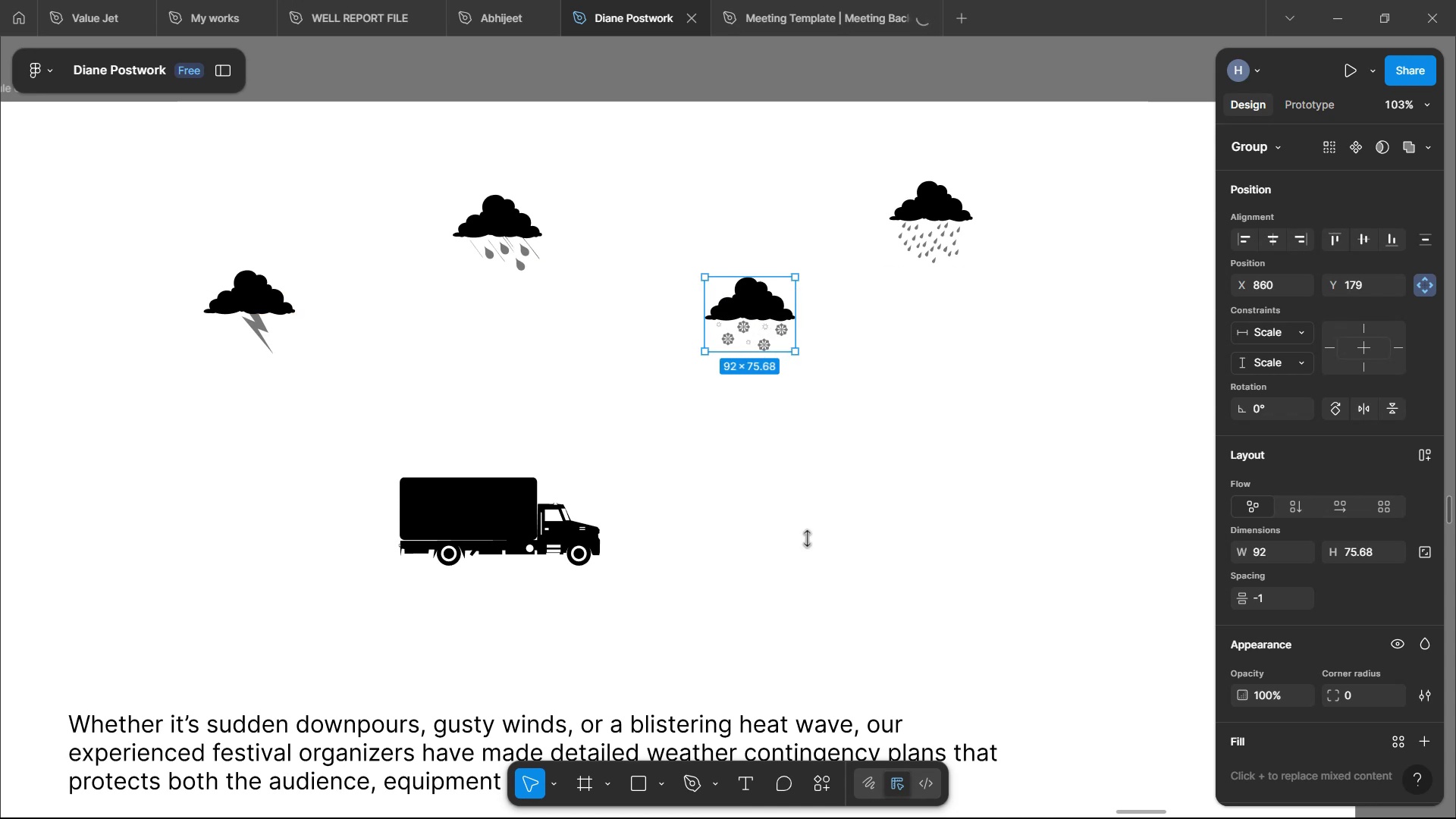 
left_click([817, 560])
 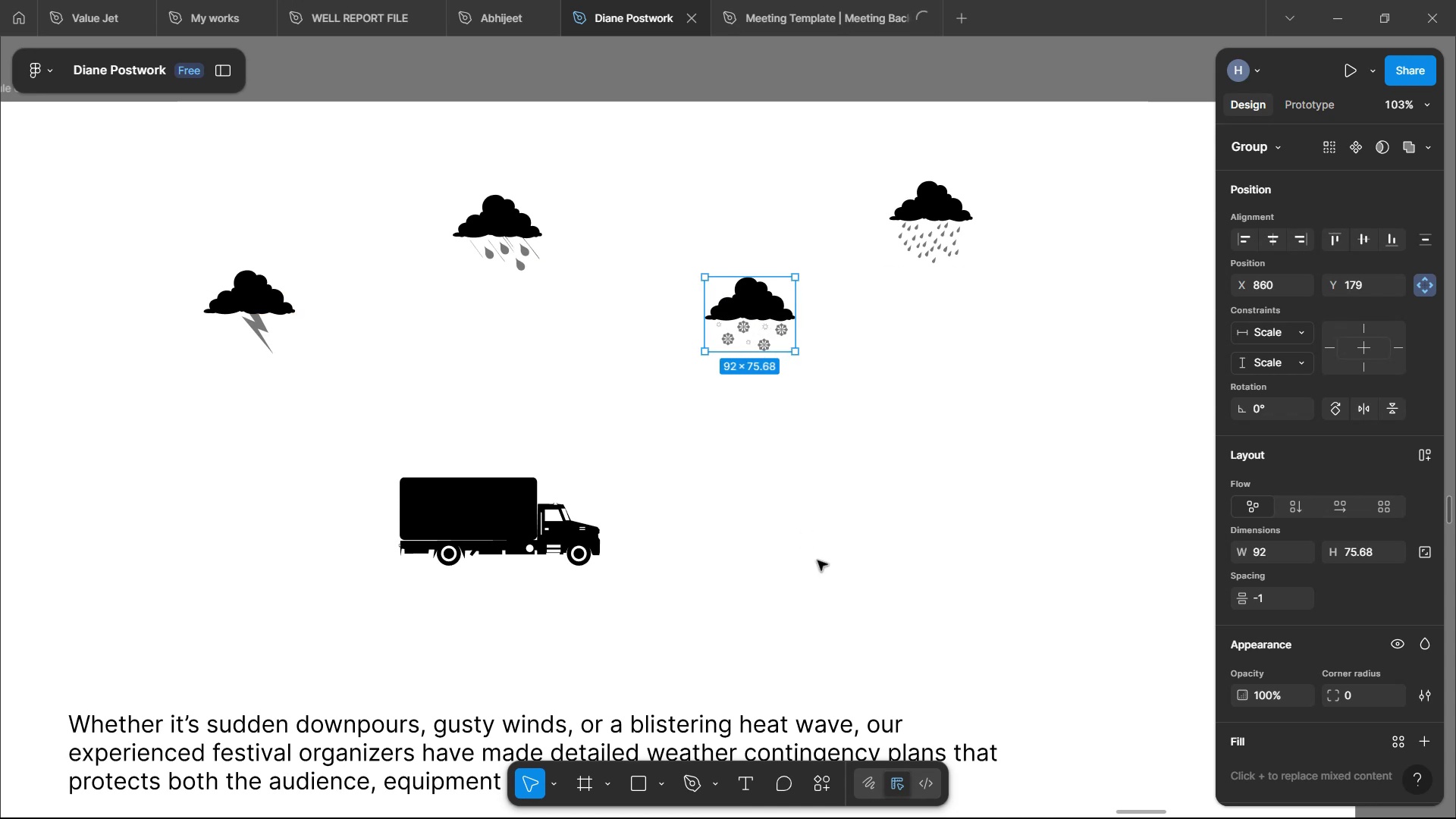 
hold_key(key=ControlLeft, duration=0.55)
scroll: coordinate [843, 447], scroll_direction: down, amount: 2.0
 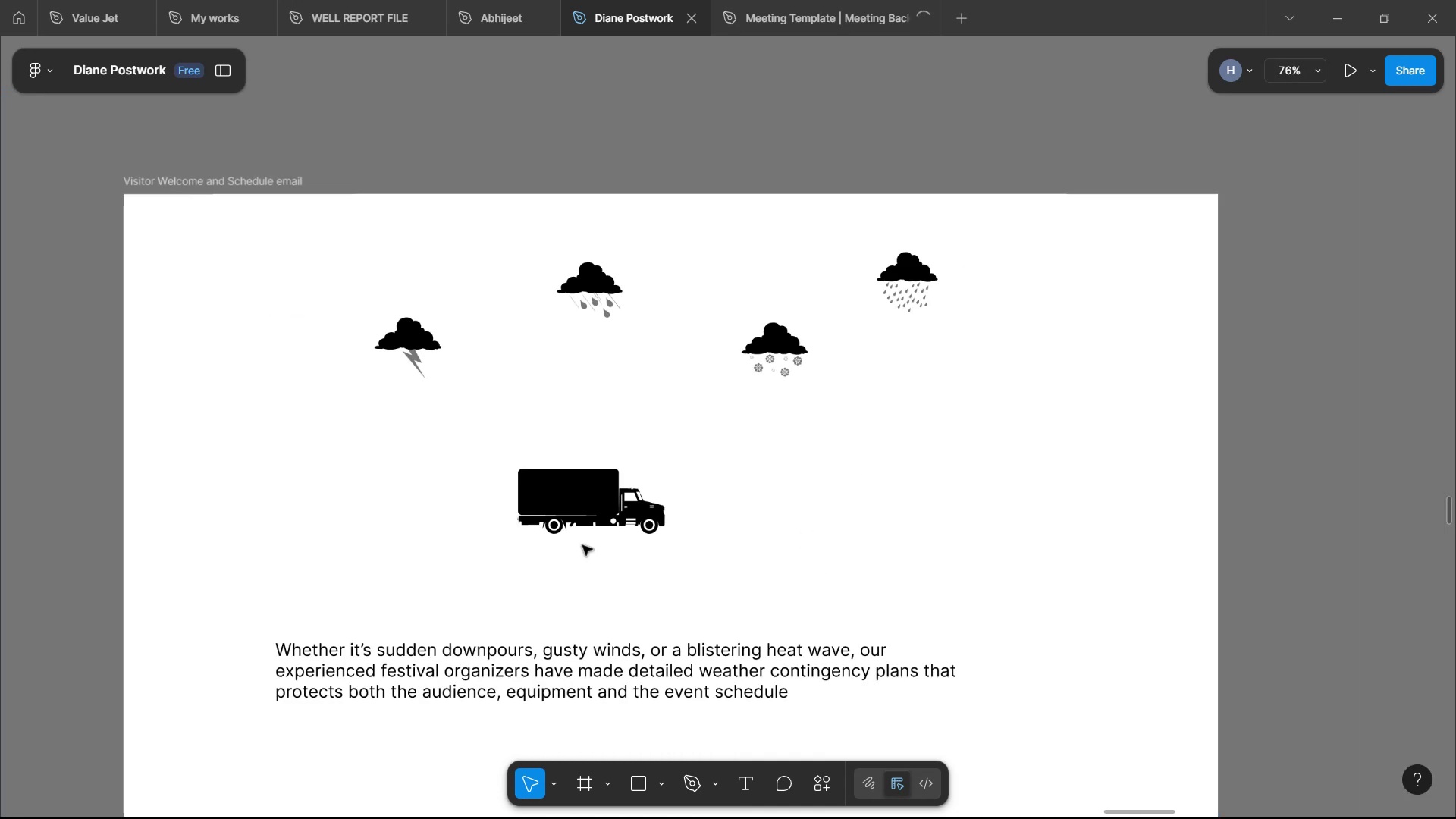 
left_click([579, 514])
 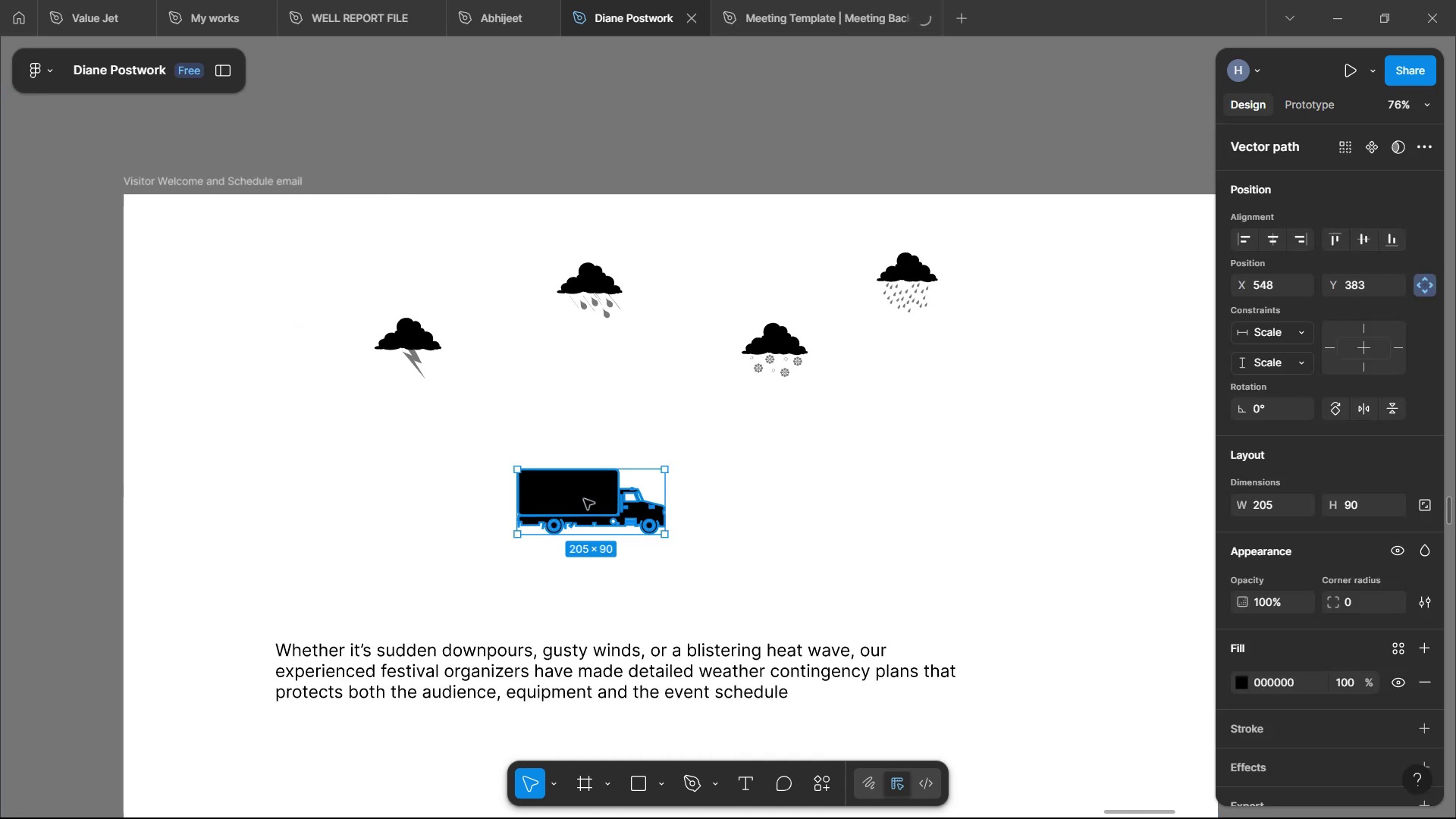 
hold_key(key=ShiftLeft, duration=0.7)
scroll: coordinate [639, 500], scroll_direction: down, amount: 2.0
 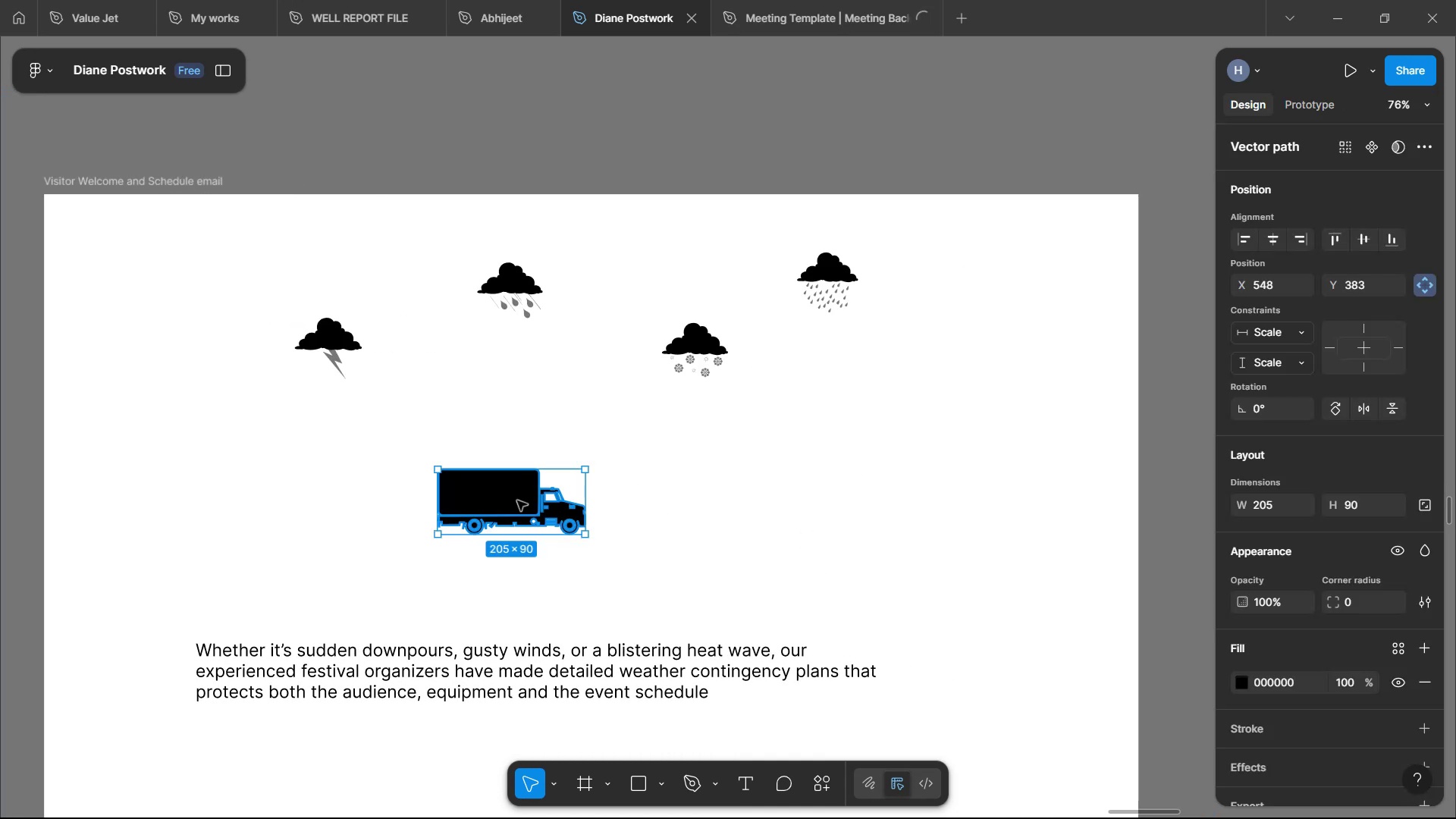 
left_click_drag(start_coordinate=[516, 500], to_coordinate=[921, 442])
 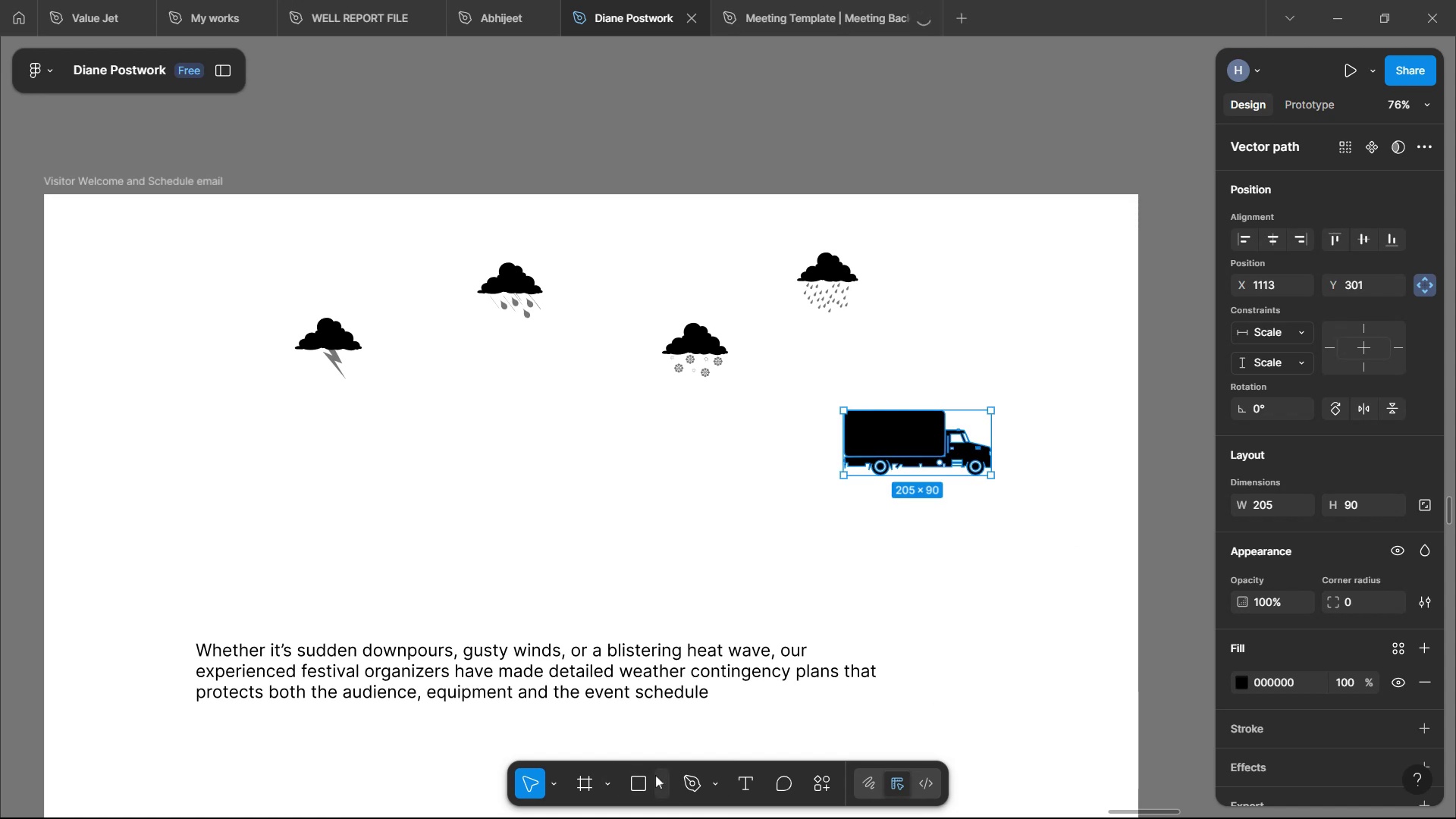 
left_click([664, 776])
 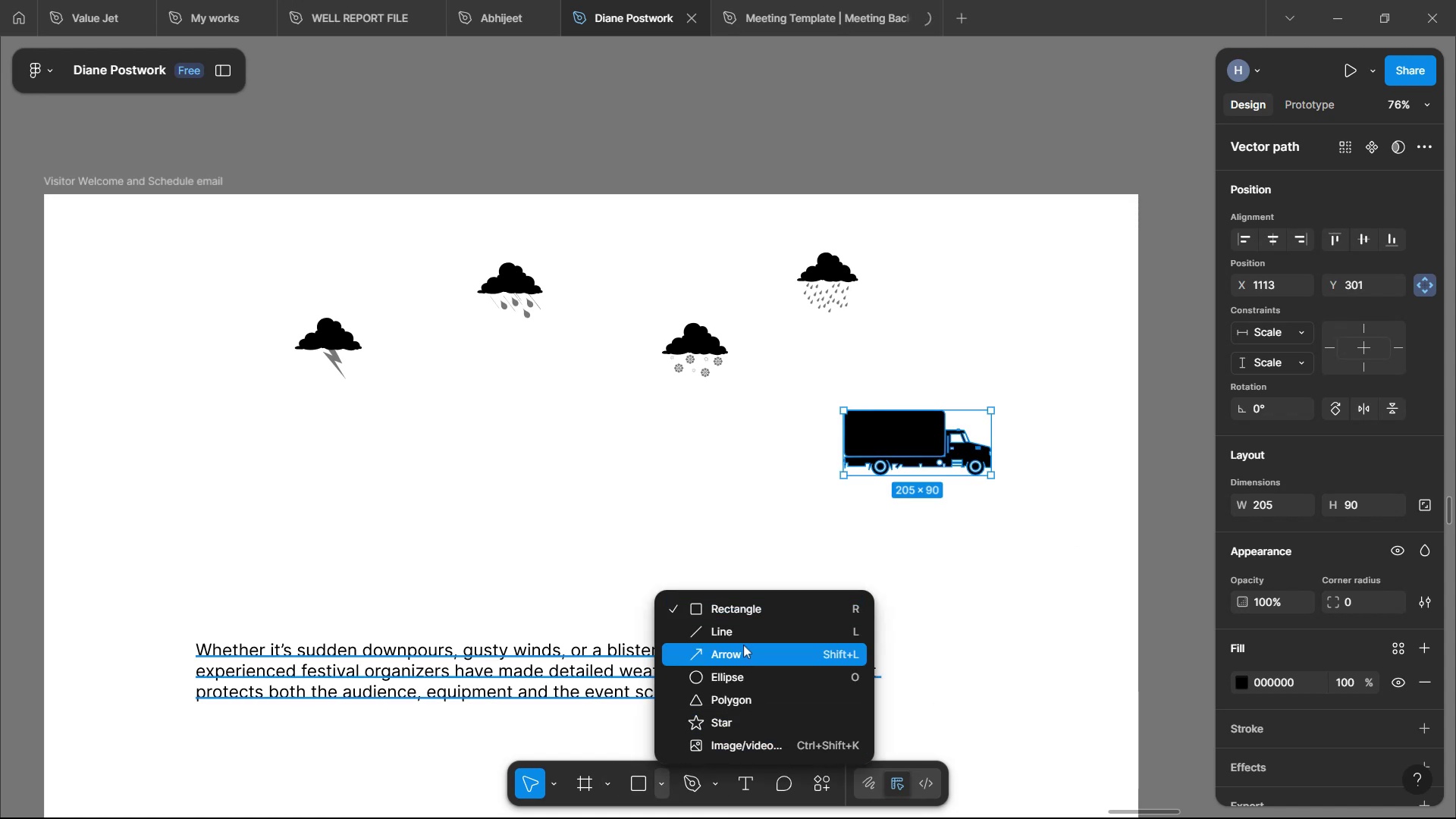 
left_click([743, 632])
 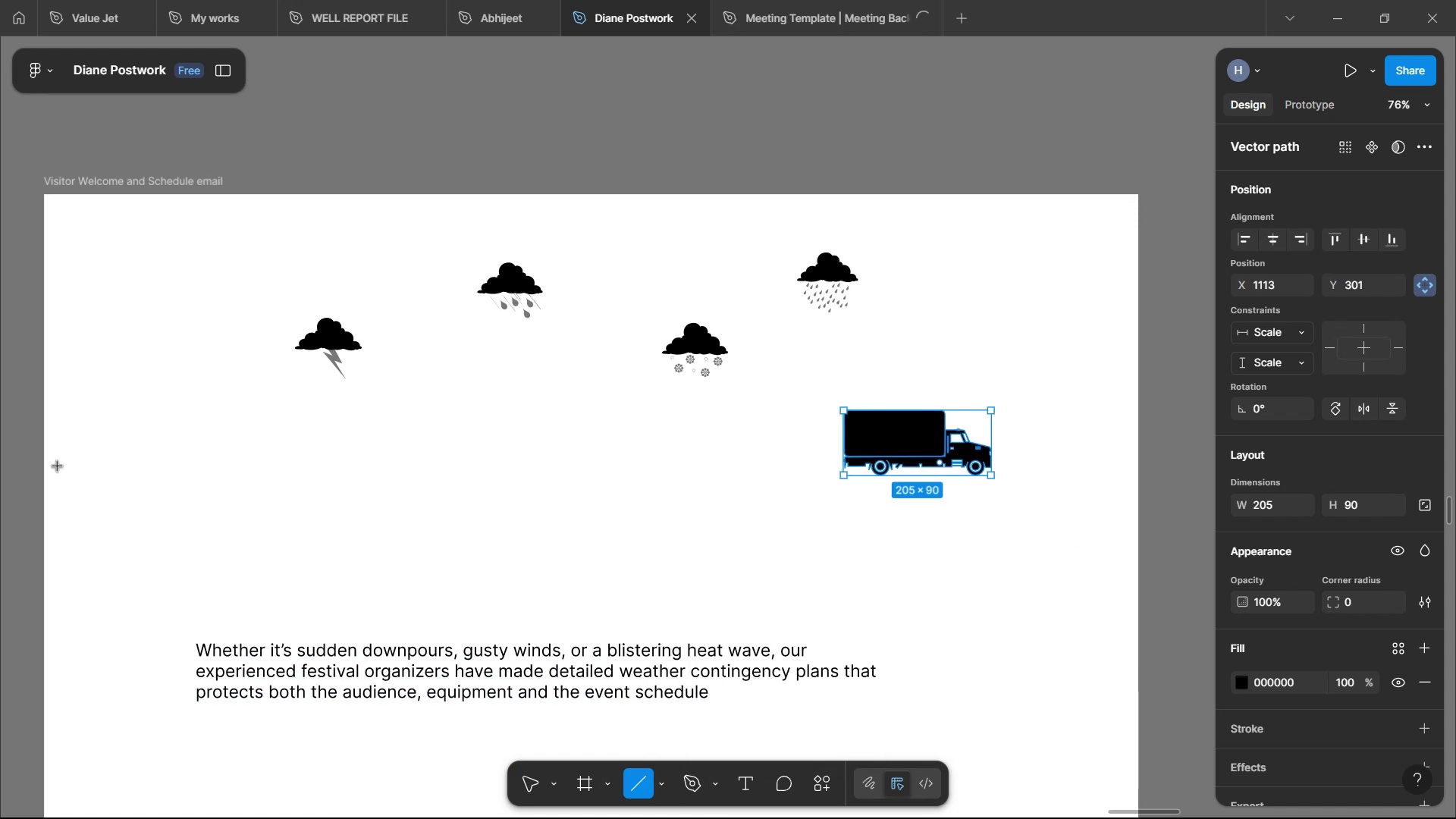 
left_click_drag(start_coordinate=[50, 470], to_coordinate=[1135, 473])
 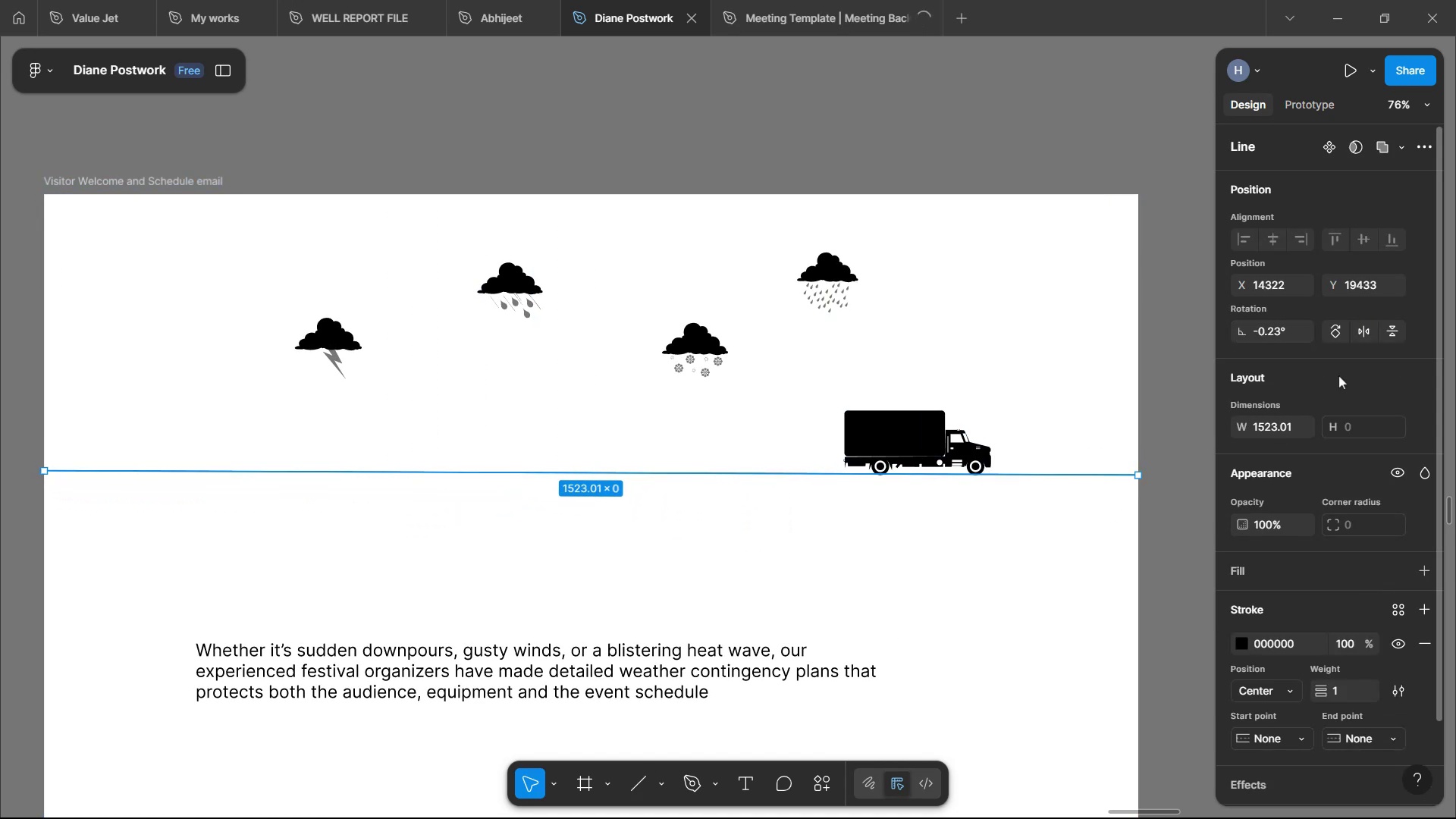 
left_click([1279, 337])
 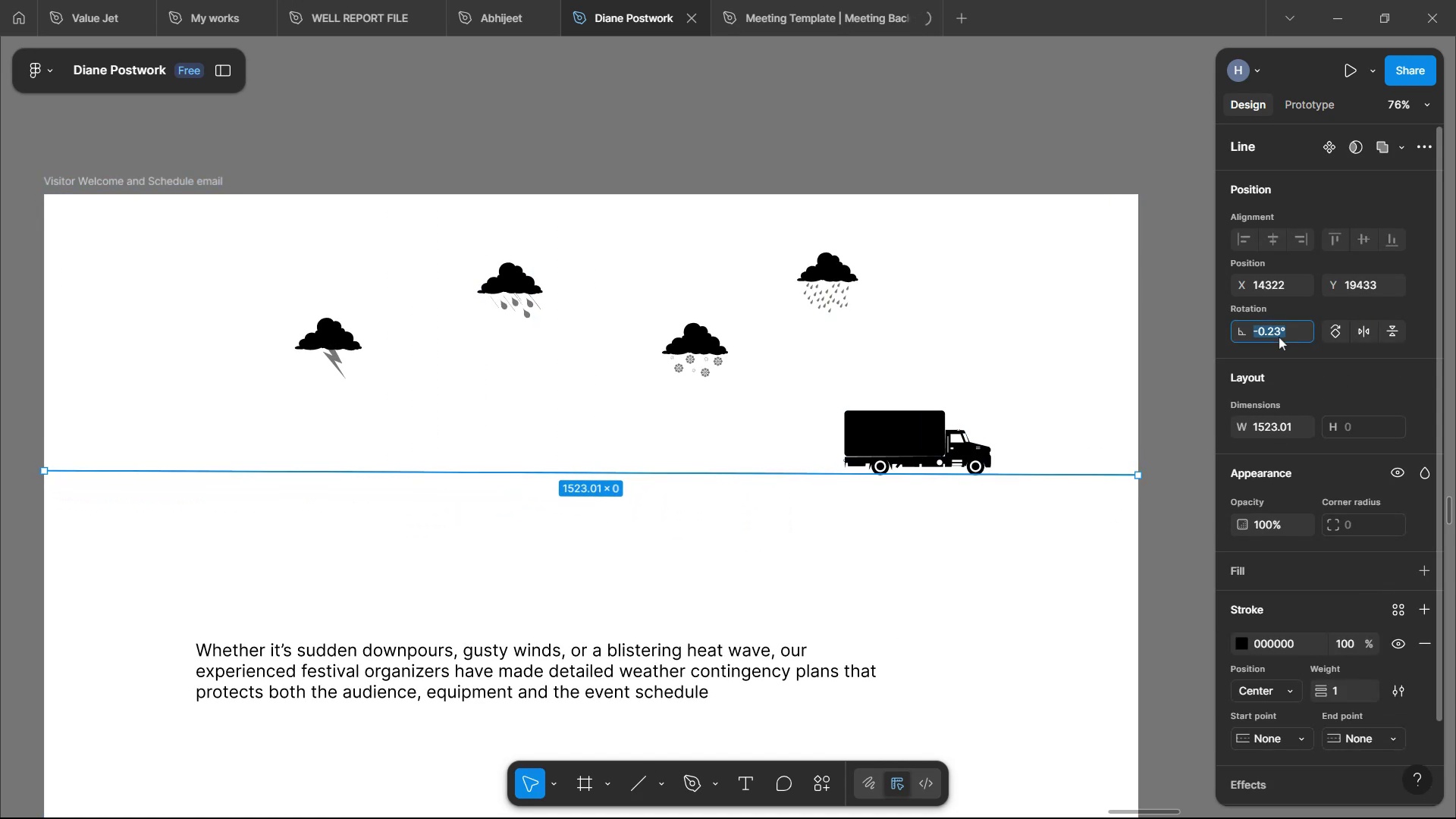 
key(0)
 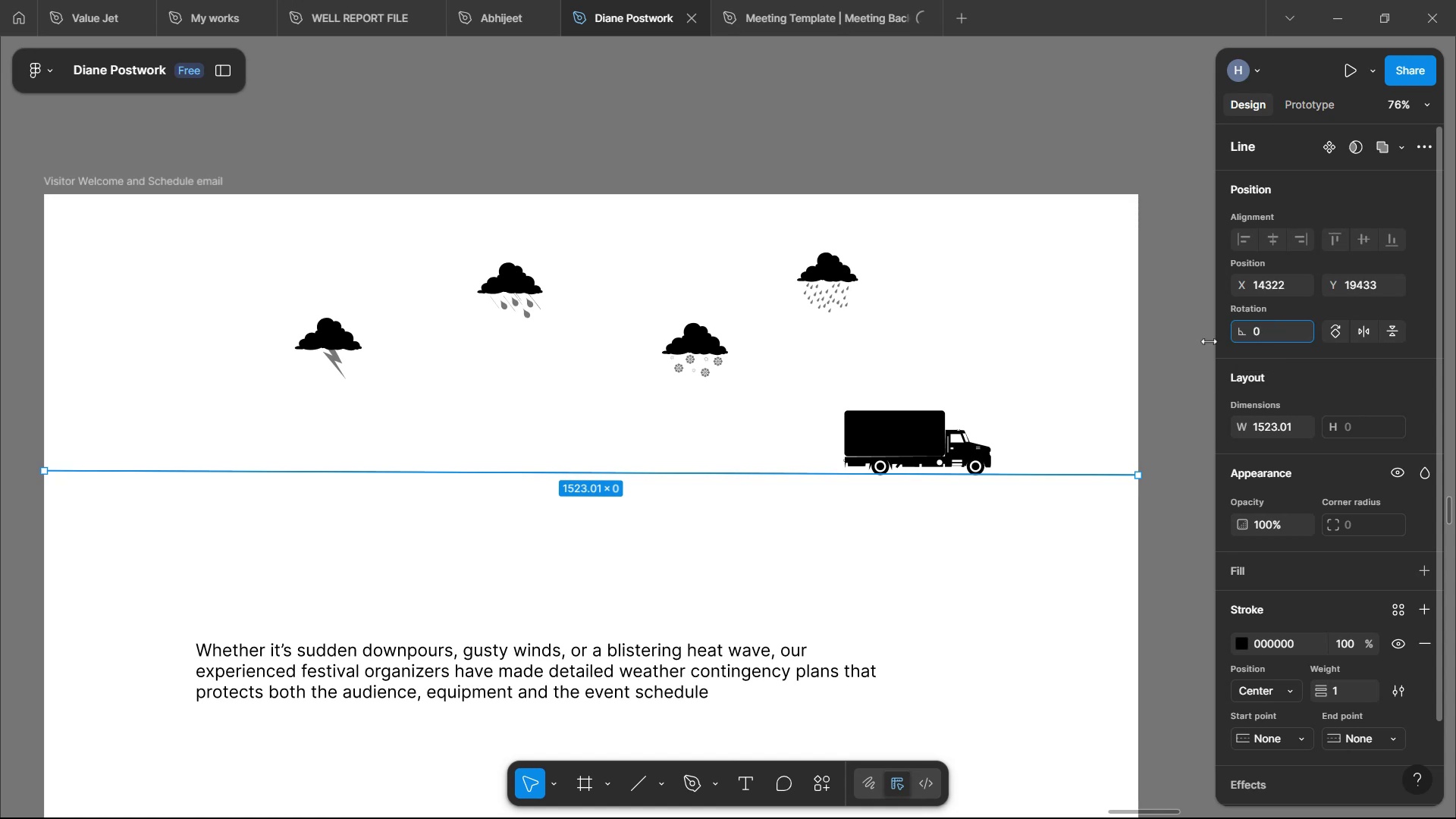 
left_click([1086, 572])
 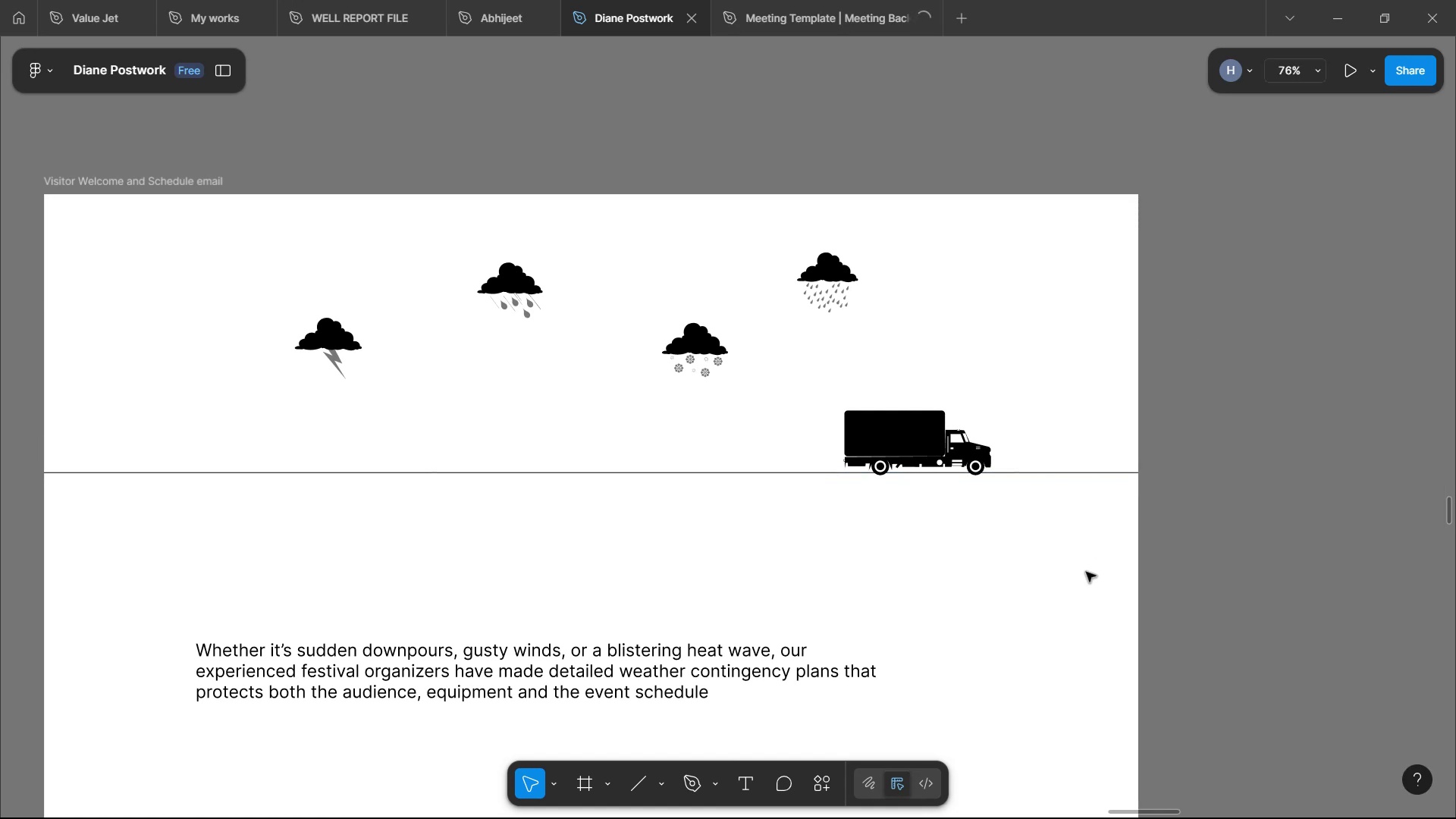 
hold_key(key=ControlLeft, duration=1.52)
scroll: coordinate [874, 447], scroll_direction: up, amount: 8.0
 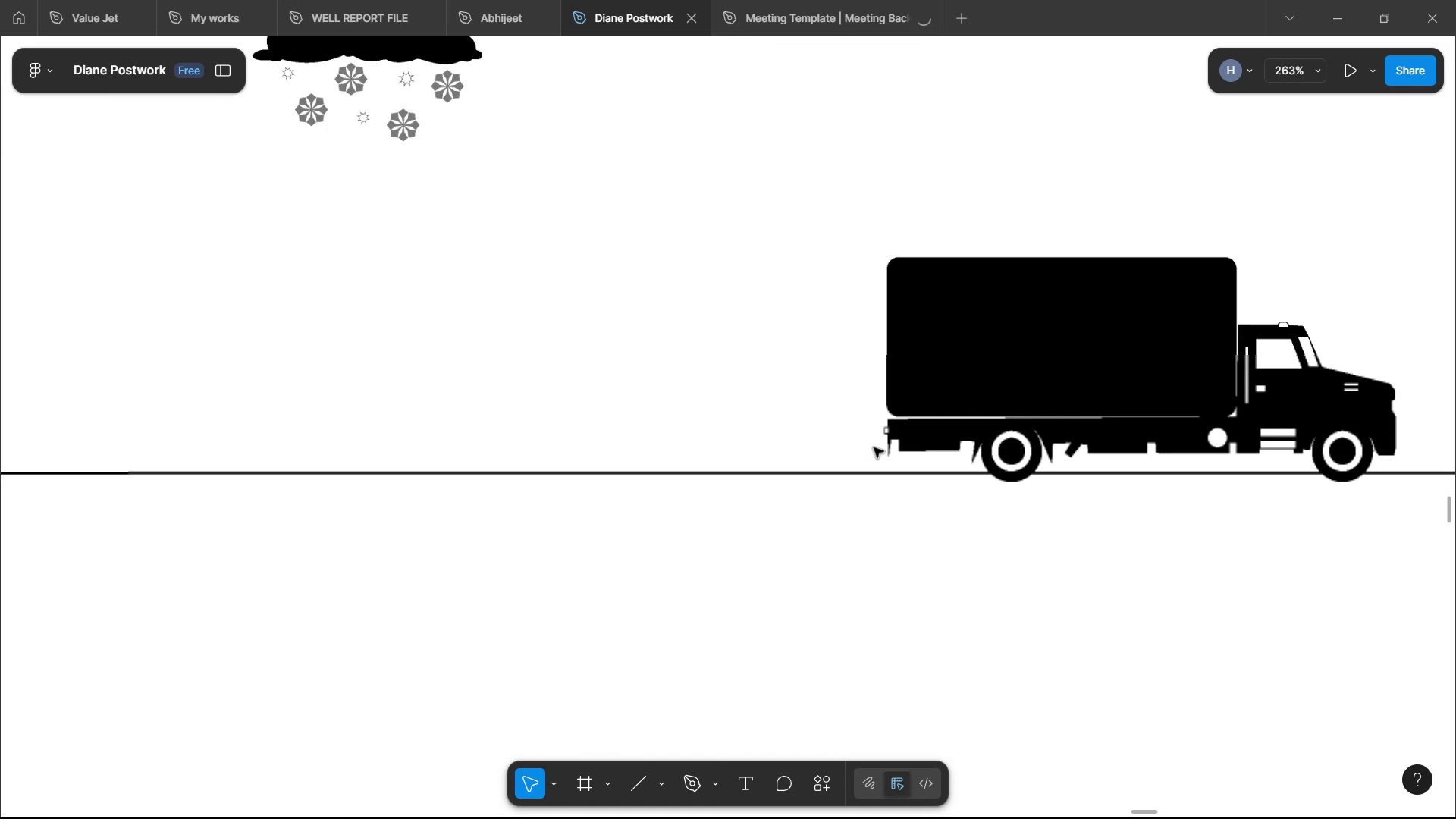 
hold_key(key=ControlLeft, duration=1.64)
 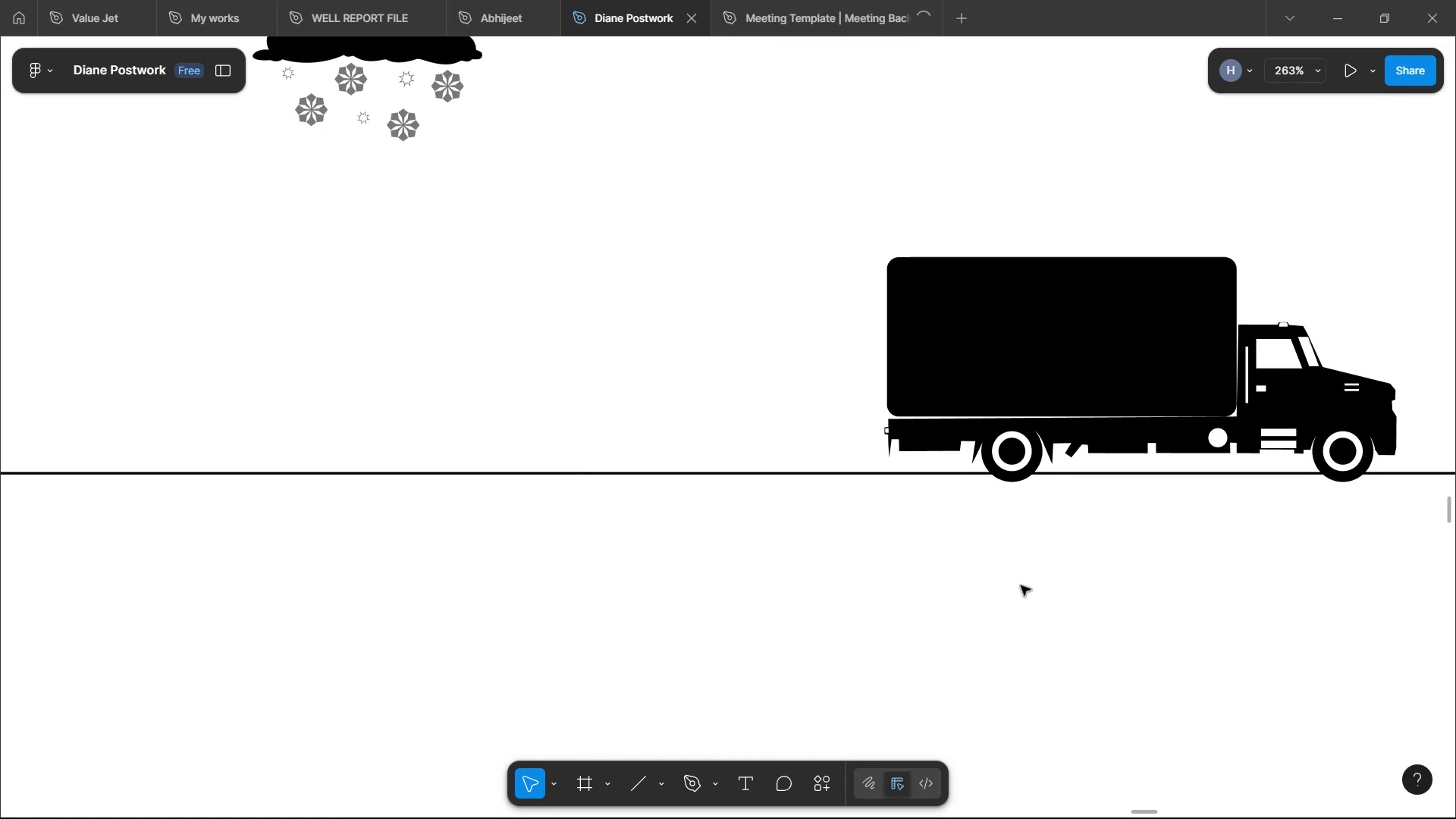 
hold_key(key=ControlLeft, duration=1.5)
scroll: coordinate [1024, 568], scroll_direction: down, amount: 3.0
 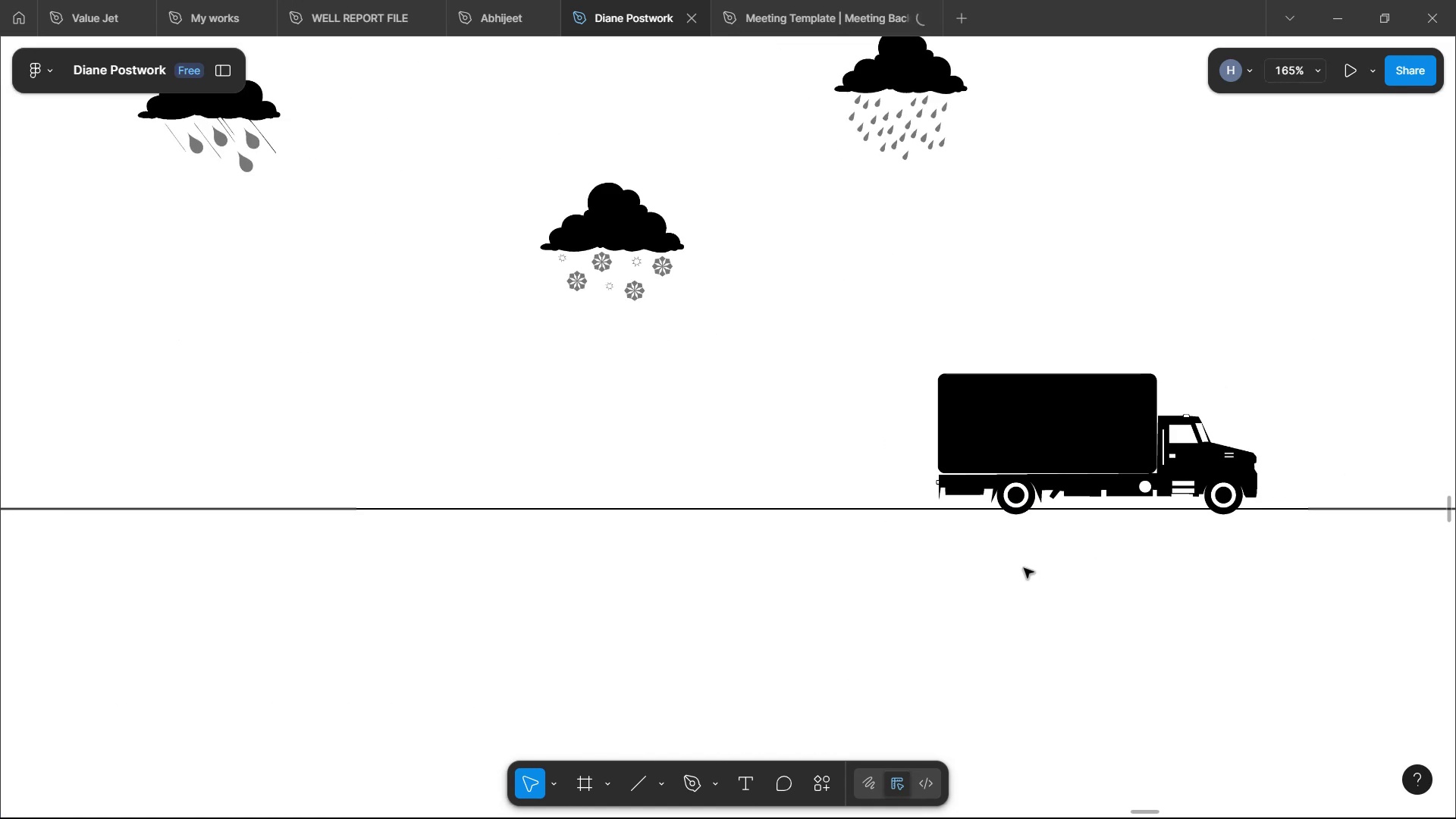 
hold_key(key=ControlLeft, duration=1.54)
scroll: coordinate [1025, 567], scroll_direction: down, amount: 5.0
 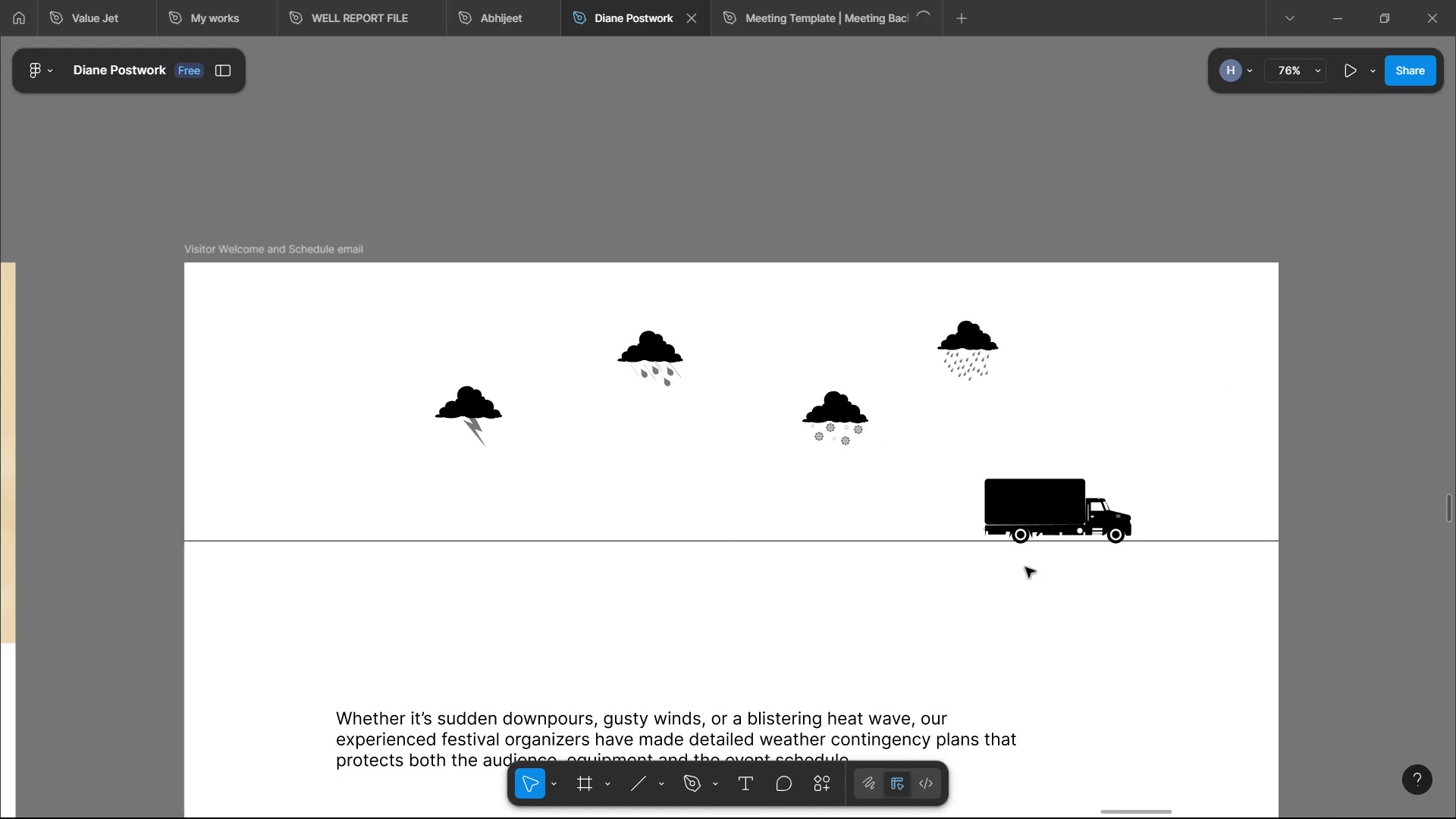 
key(Control+ControlLeft)
 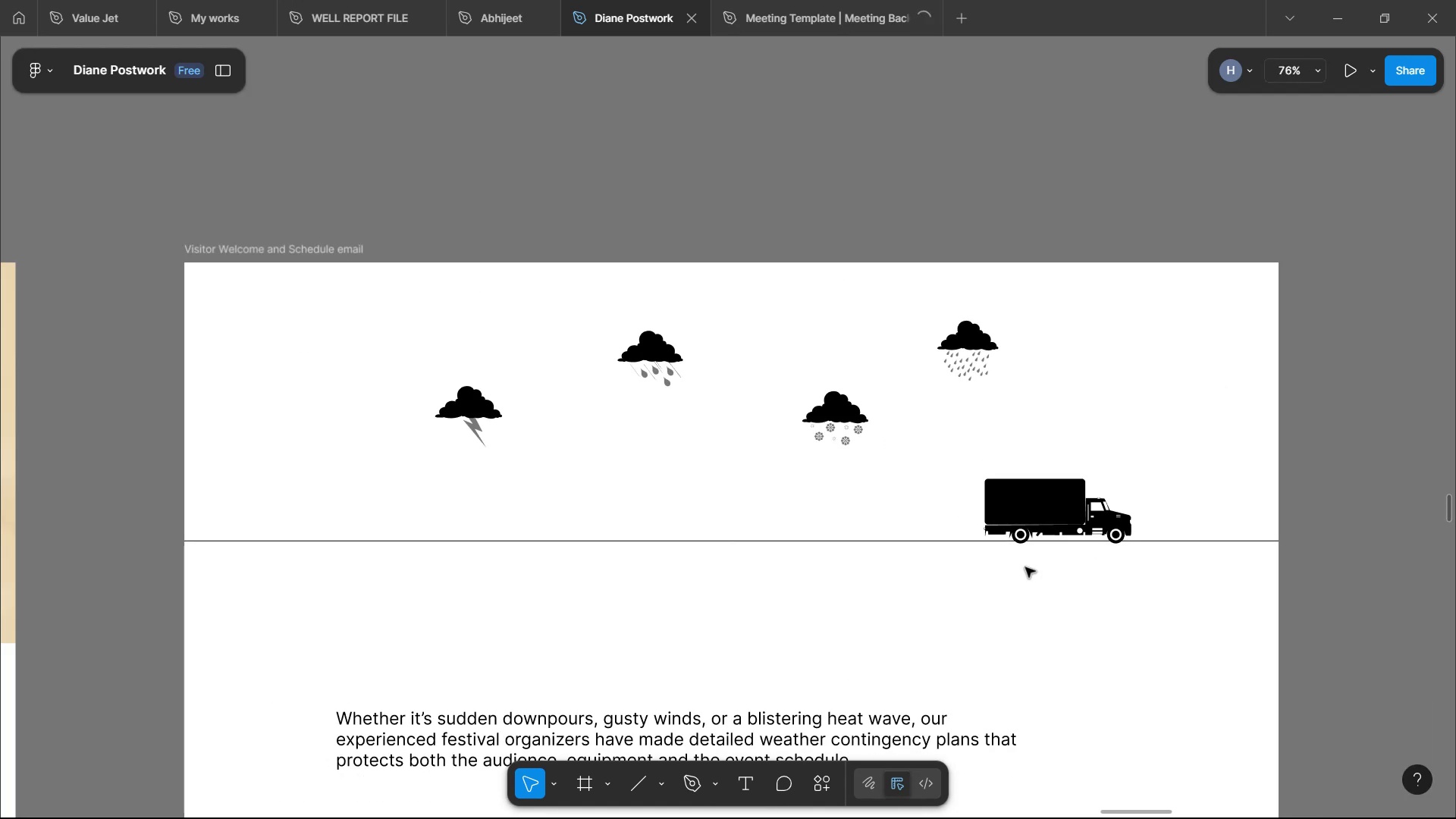 
hold_key(key=ControlLeft, duration=1.16)
scroll: coordinate [1084, 526], scroll_direction: down, amount: 8.0
 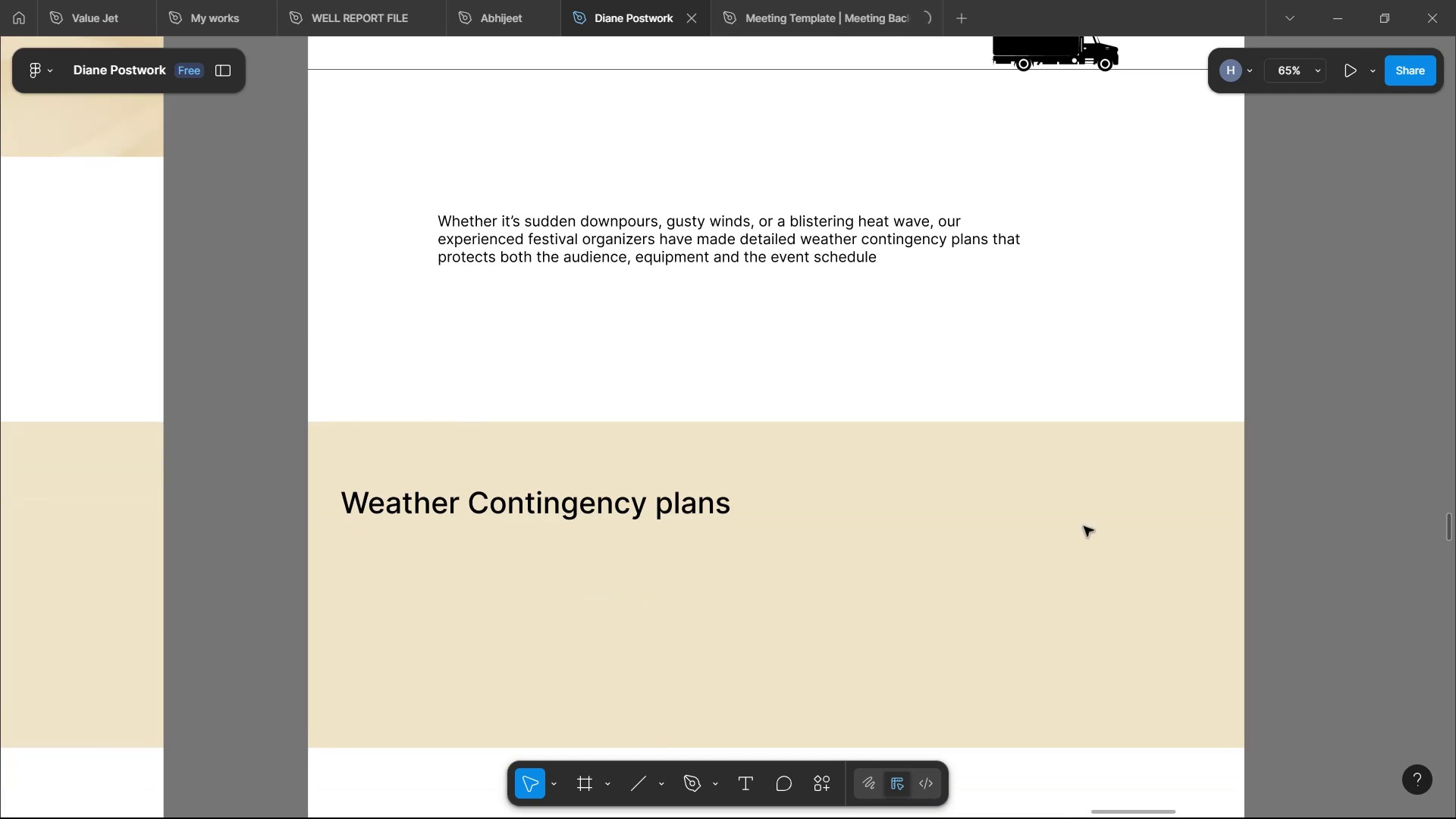 
scroll: coordinate [1084, 526], scroll_direction: up, amount: 3.0
 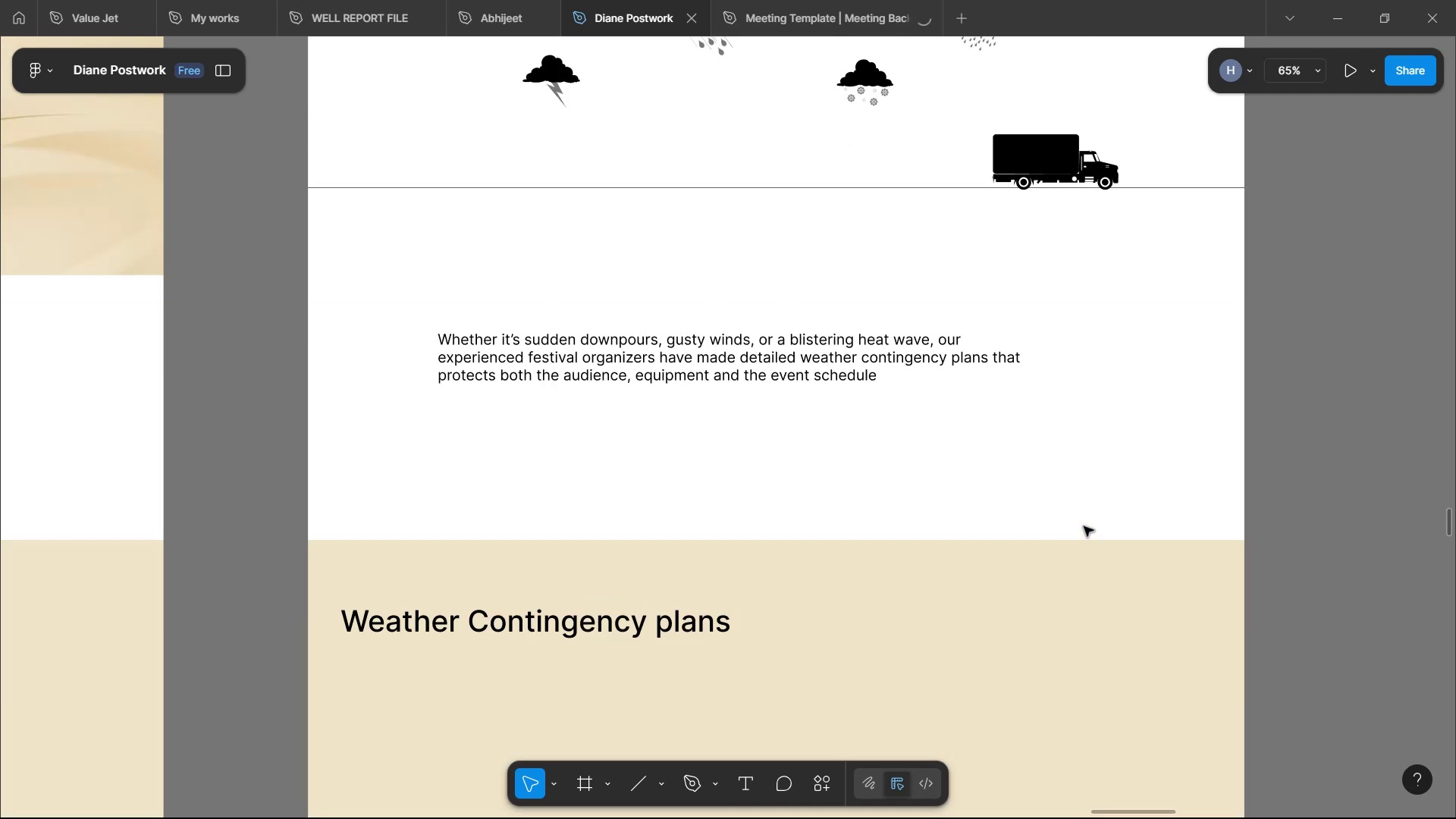 
scroll: coordinate [1084, 526], scroll_direction: down, amount: 4.0
 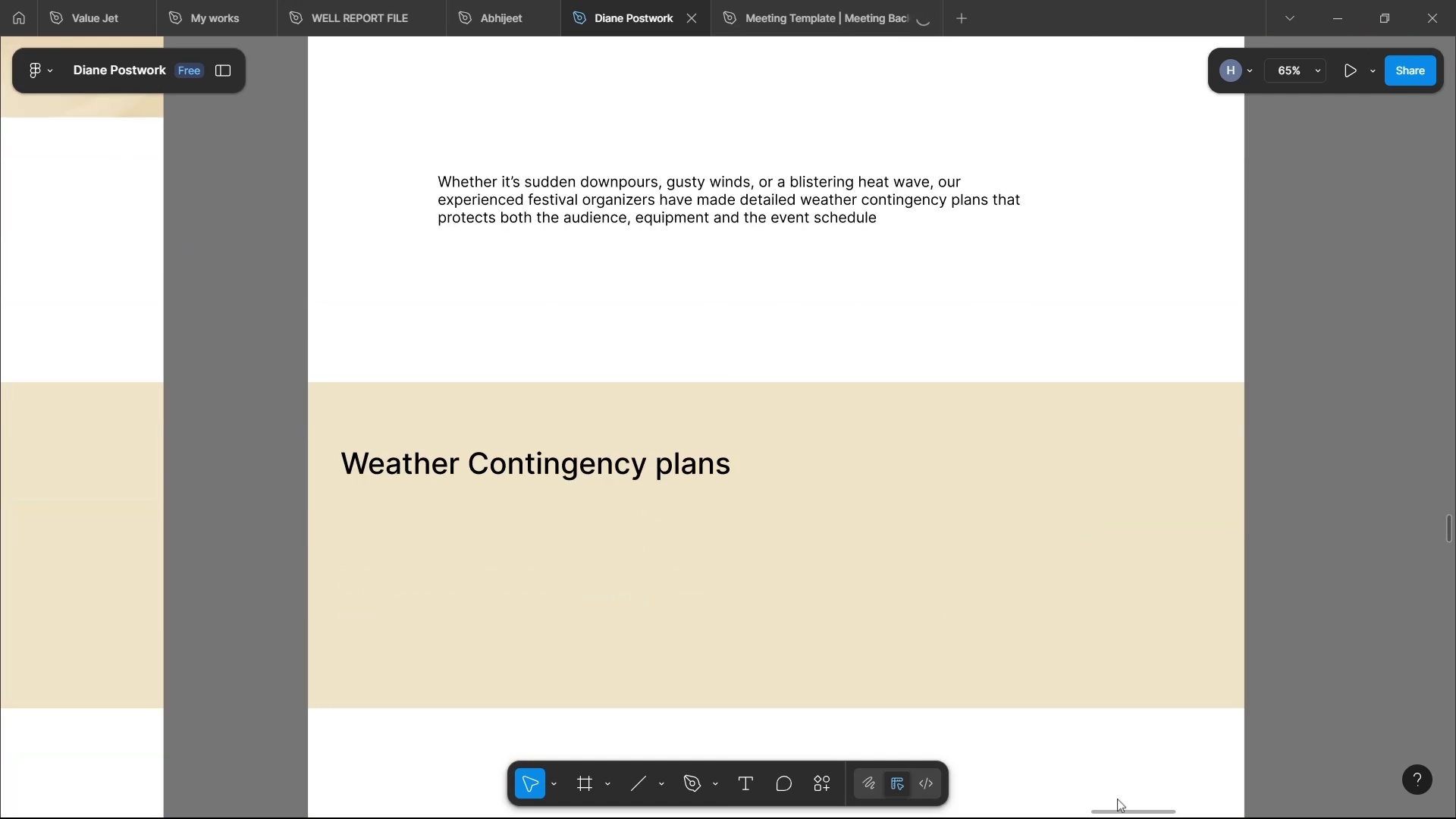 
left_click([1102, 805])
 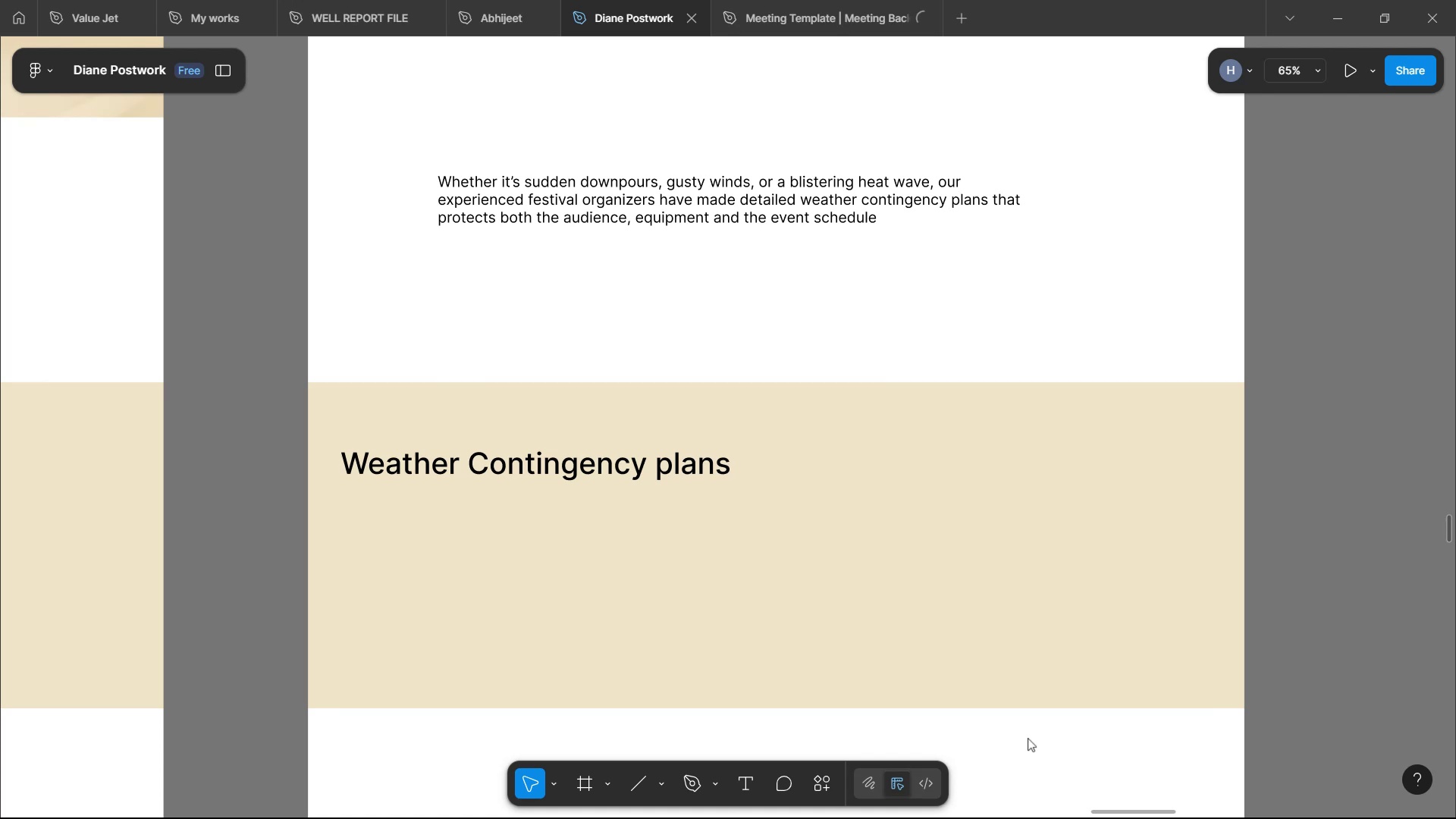 
left_click([1009, 713])
 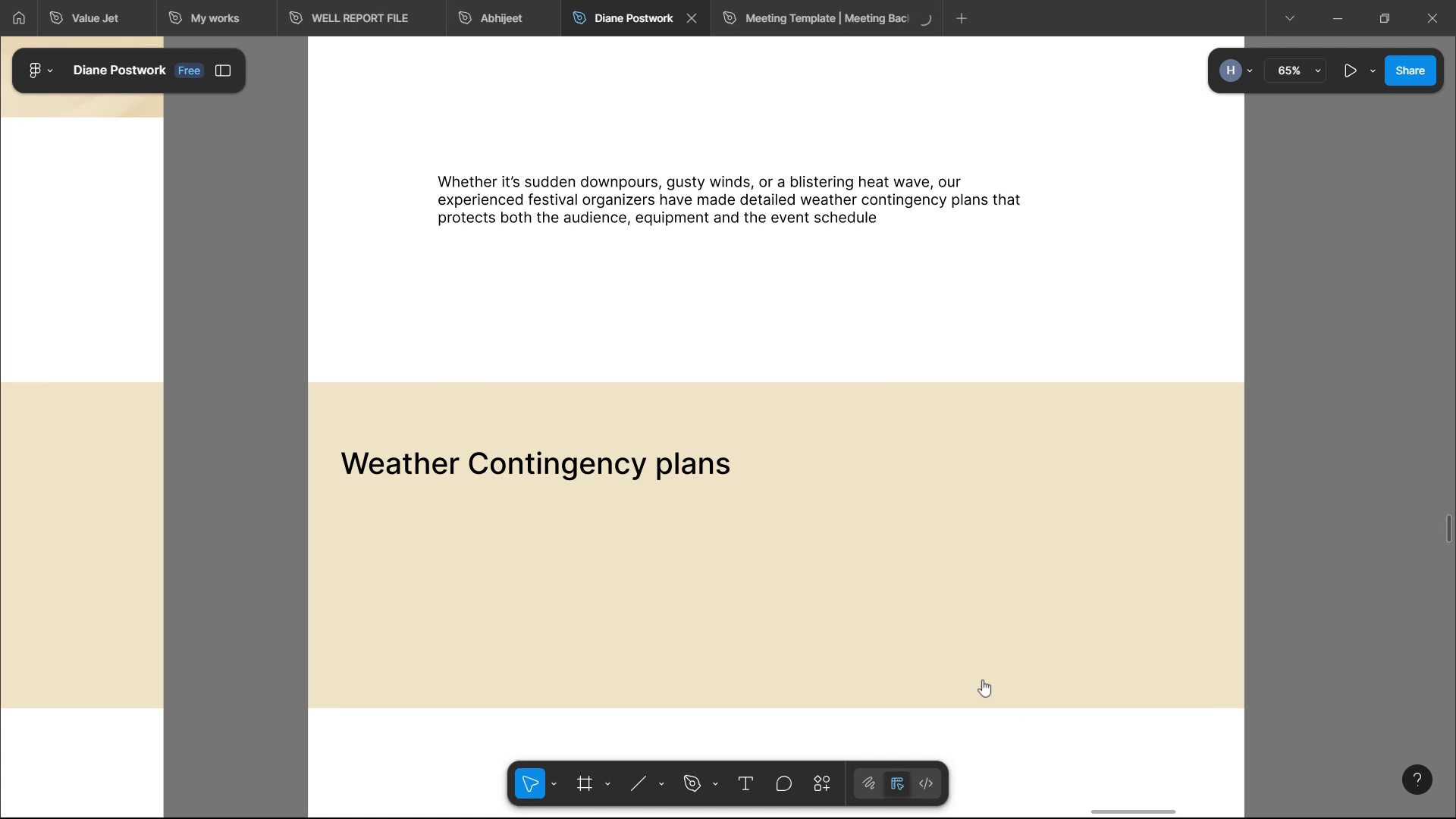 
scroll: coordinate [770, 422], scroll_direction: up, amount: 2.0
 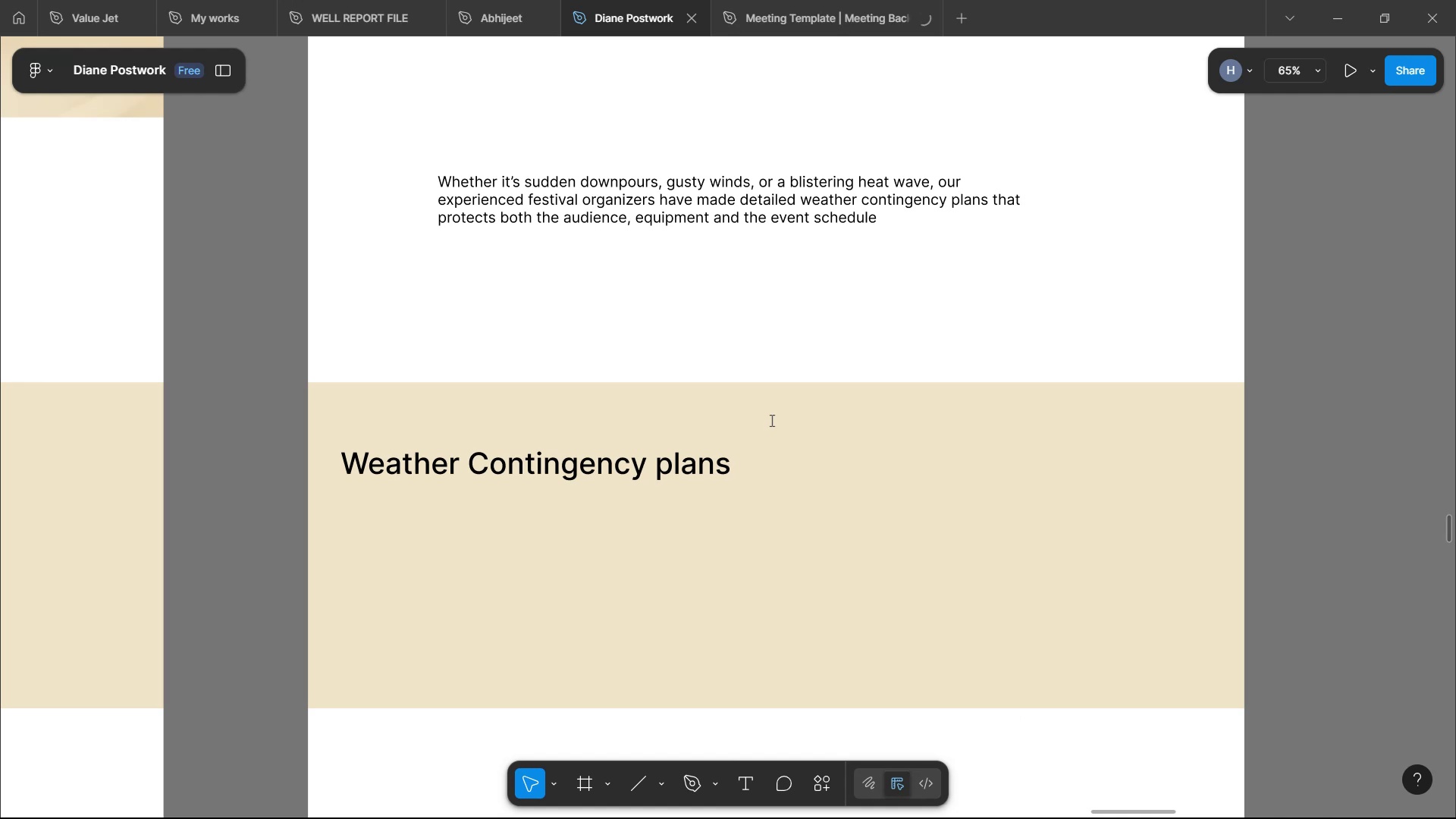 
wait(18.41)
 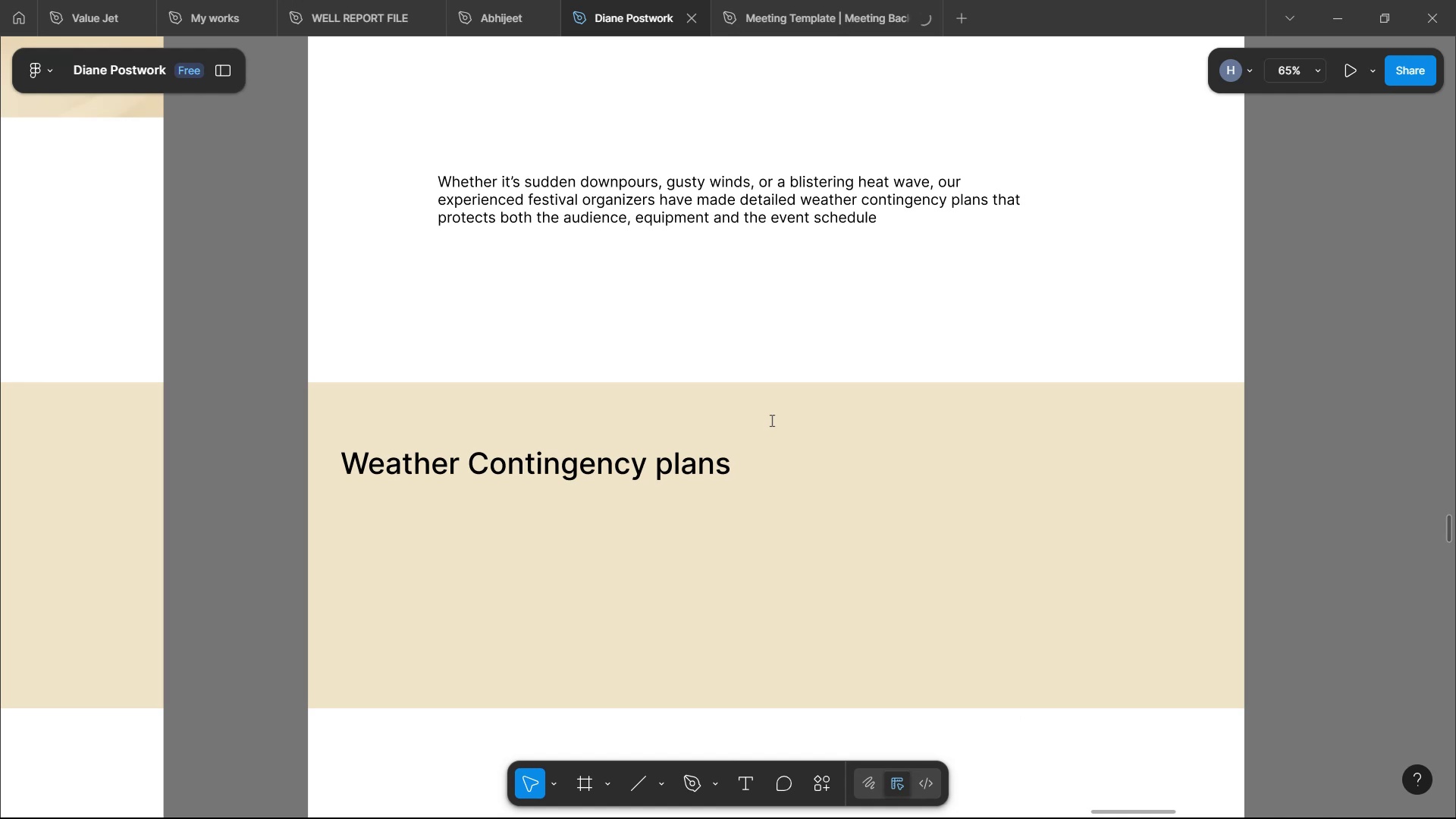 
left_click([445, 793])
 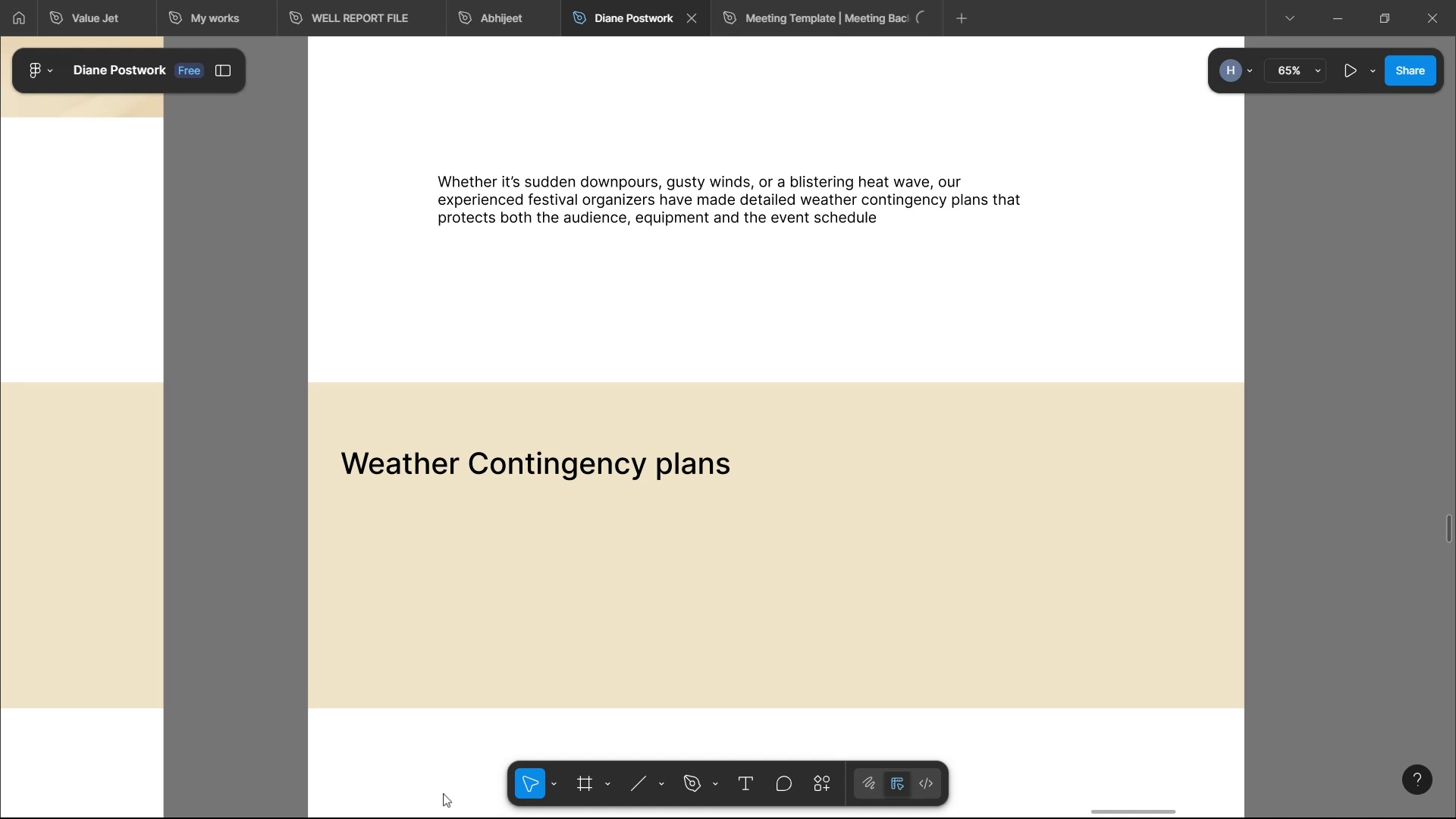 
wait(33.65)
 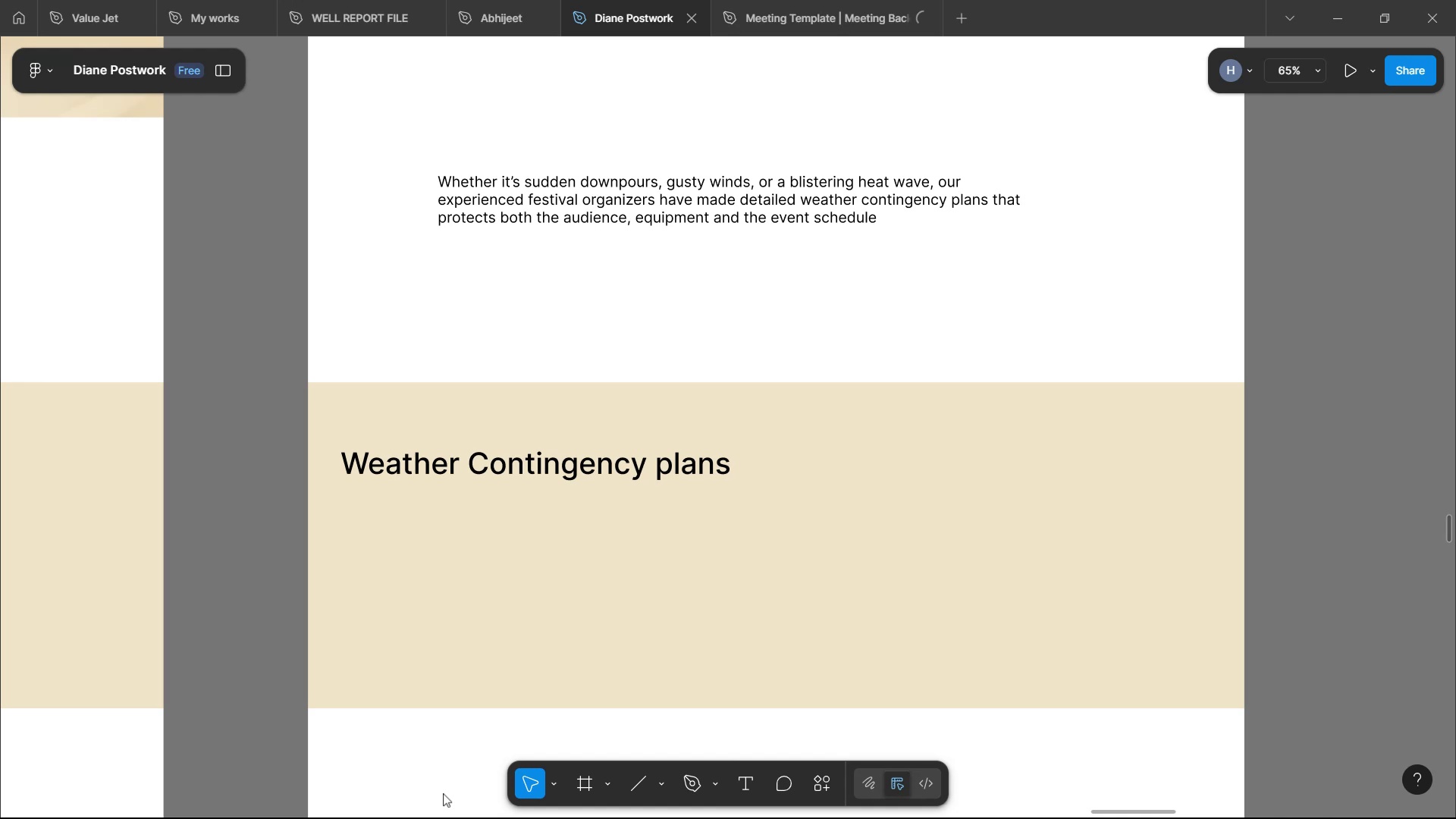 
left_click([516, 300])
 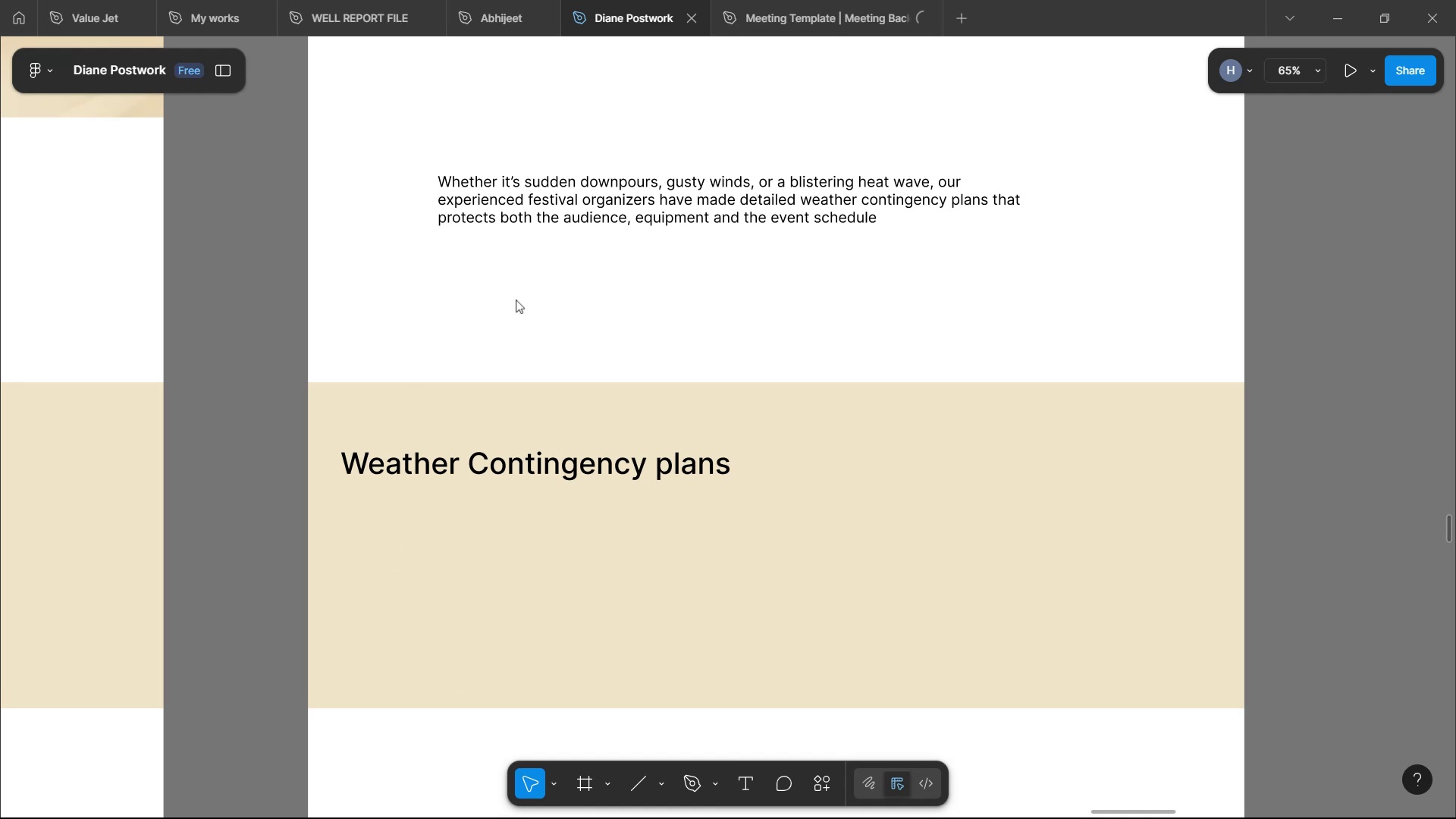 
wait(8.85)
 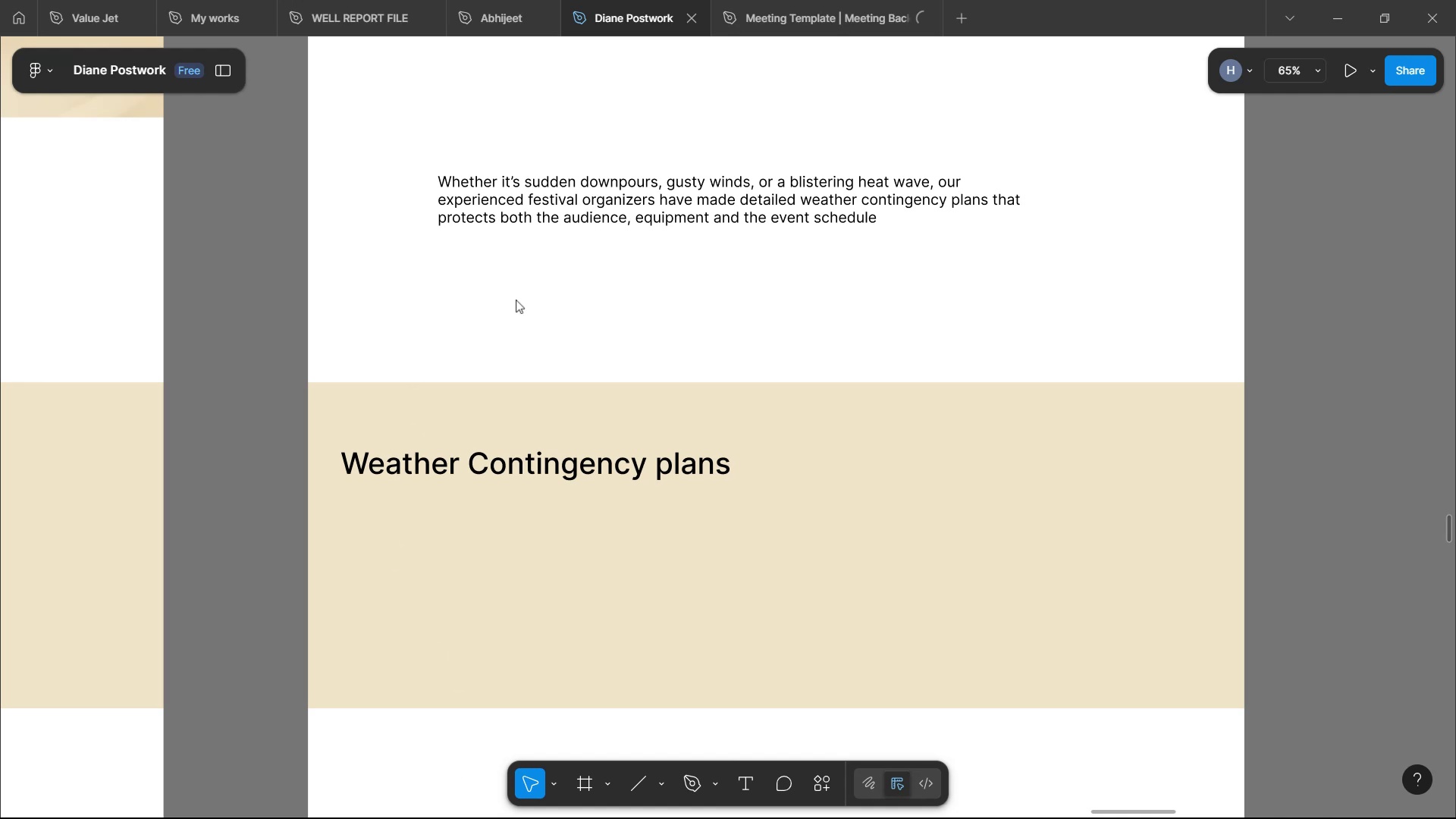 
left_click([834, 367])
 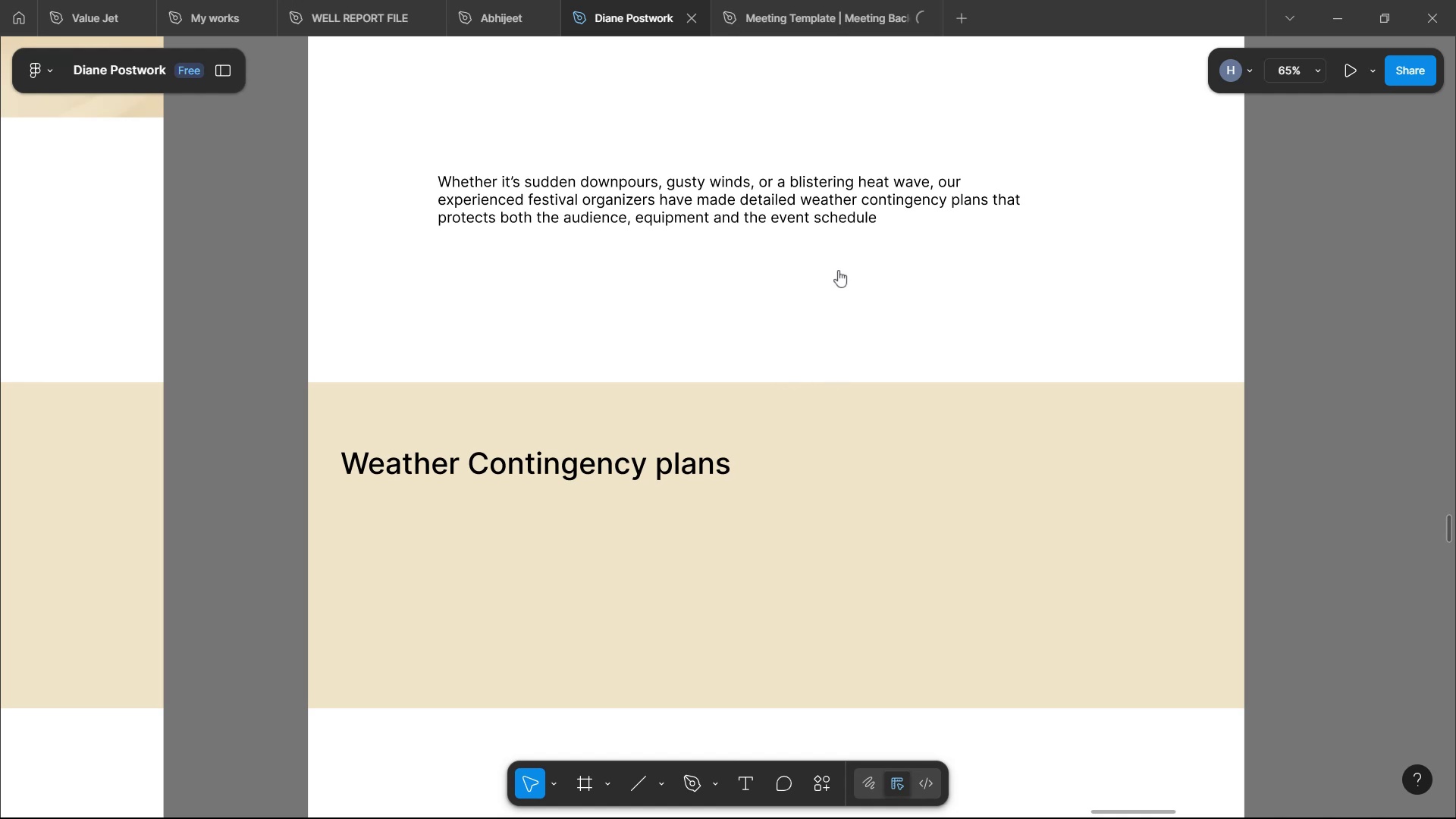 
left_click([838, 270])
 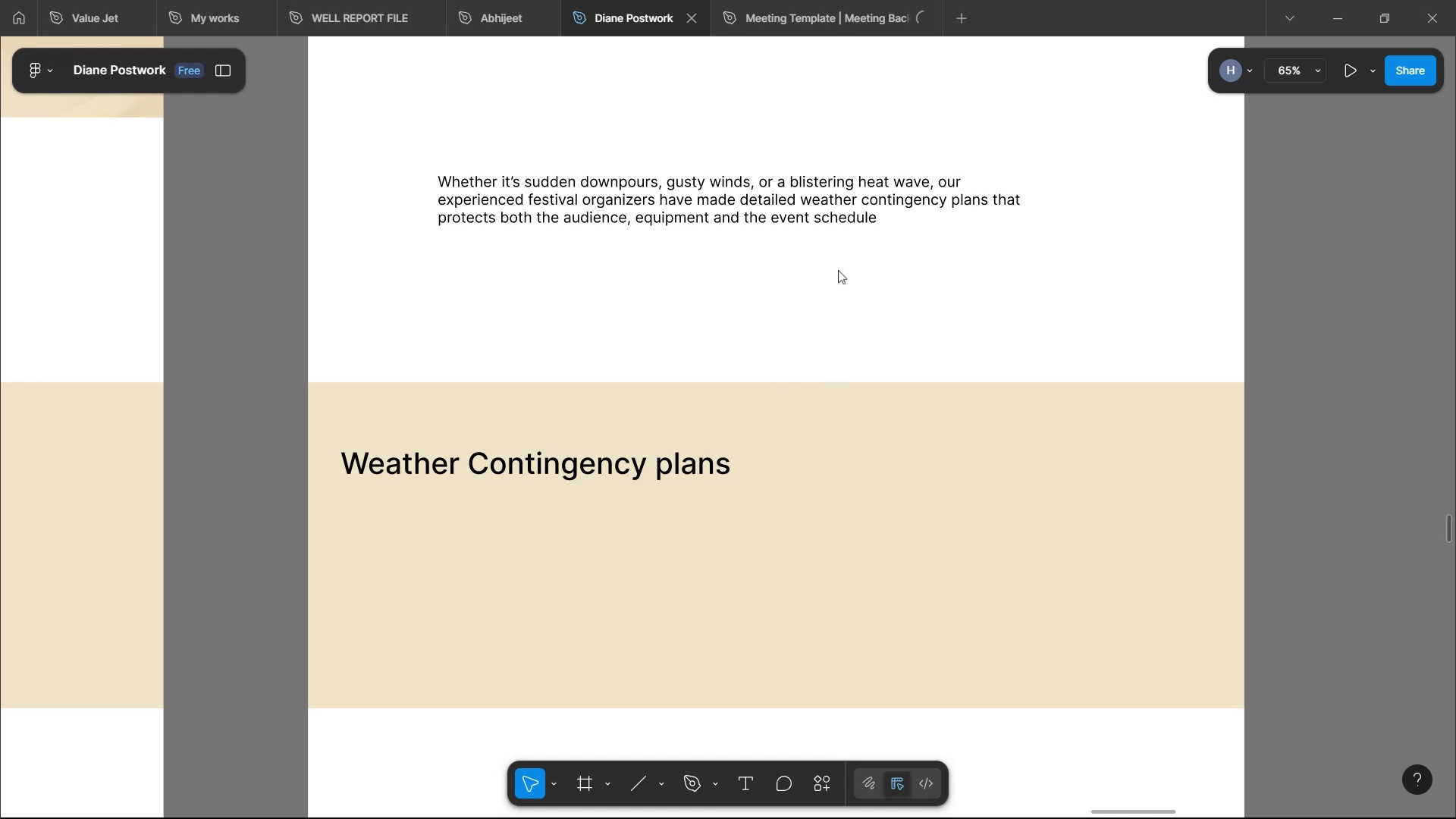 
wait(6.84)
 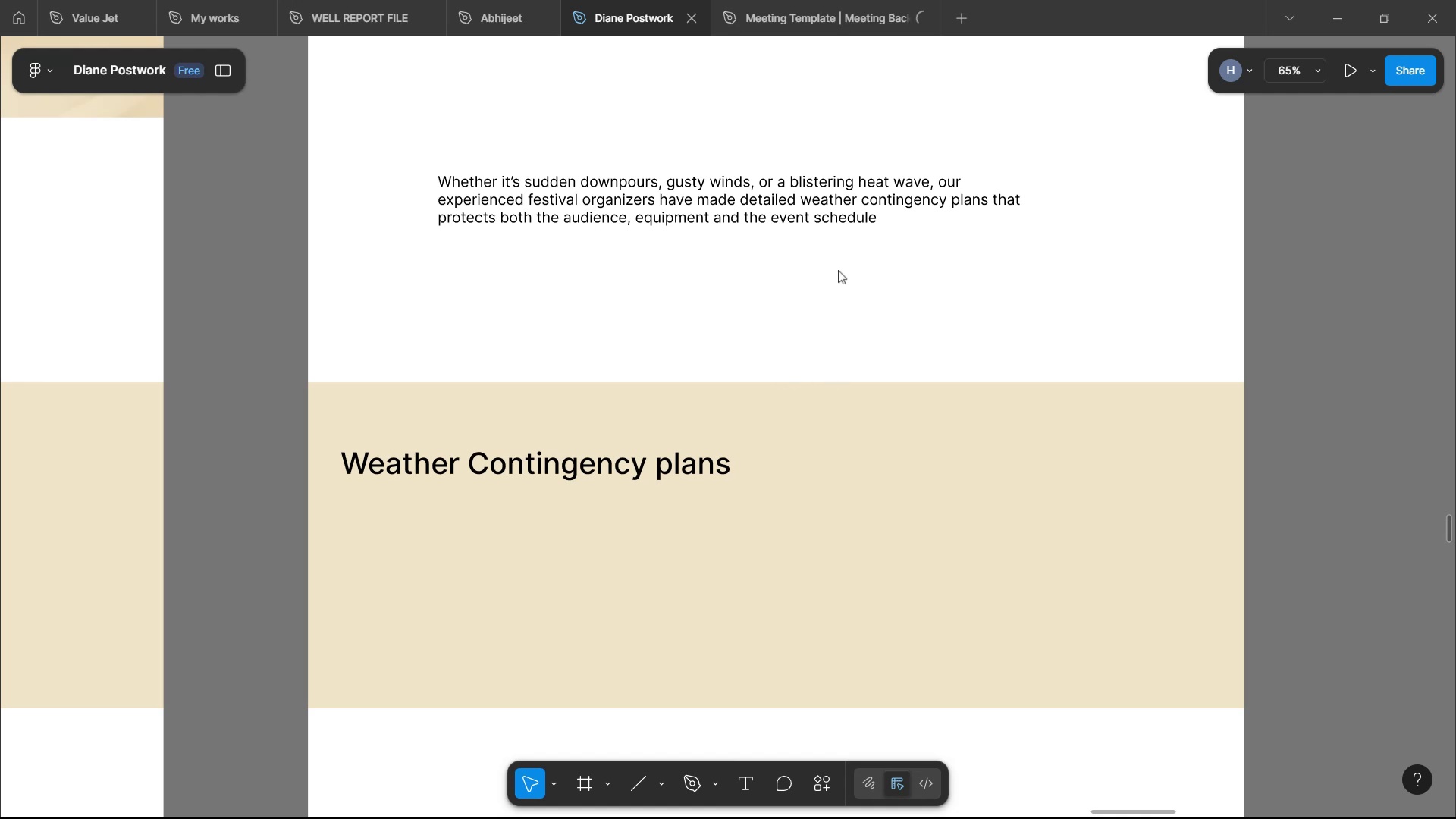 
scroll: coordinate [488, 306], scroll_direction: down, amount: 7.0
 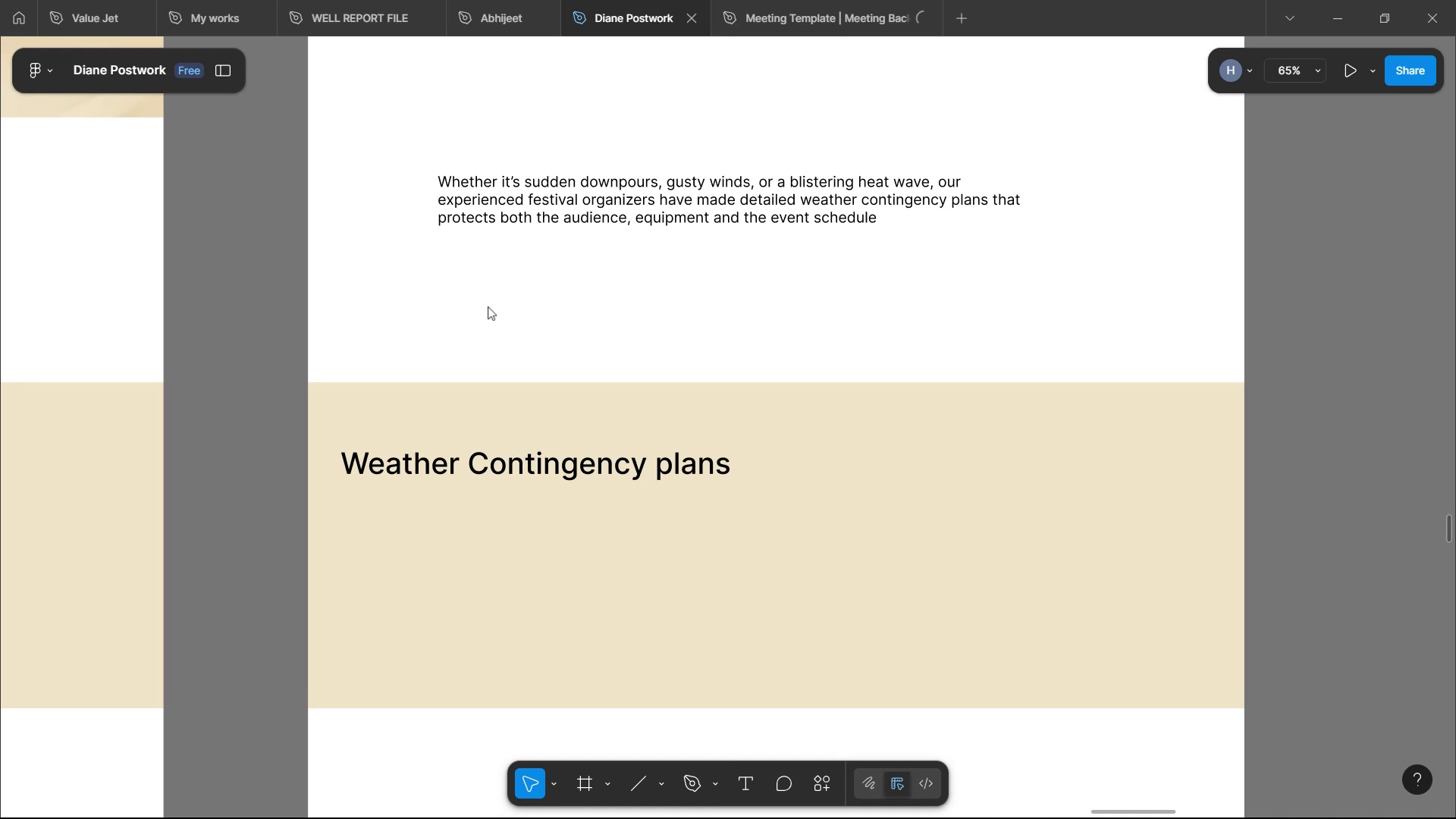 
scroll: coordinate [488, 306], scroll_direction: up, amount: 4.0
 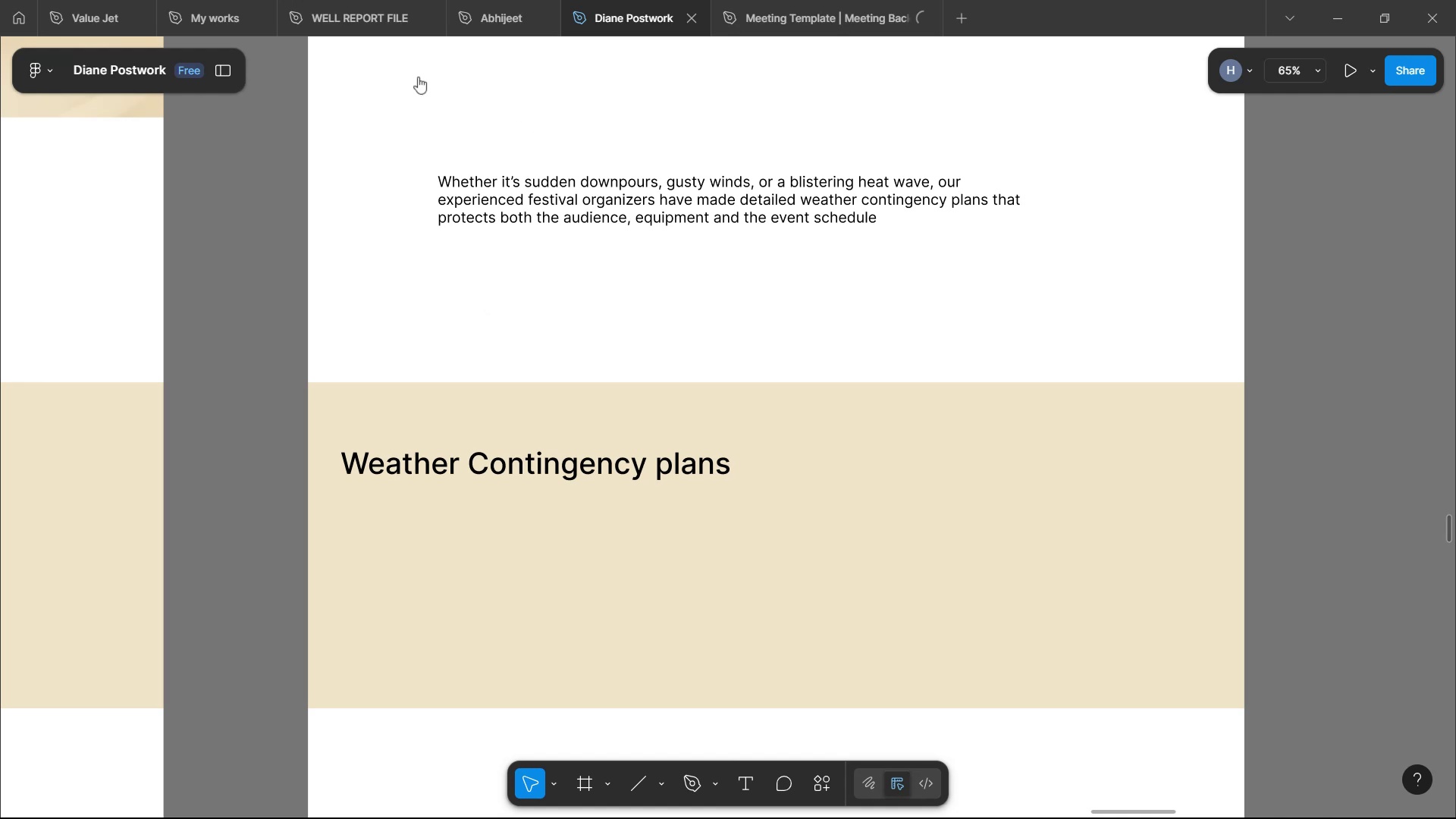 
left_click([418, 75])
 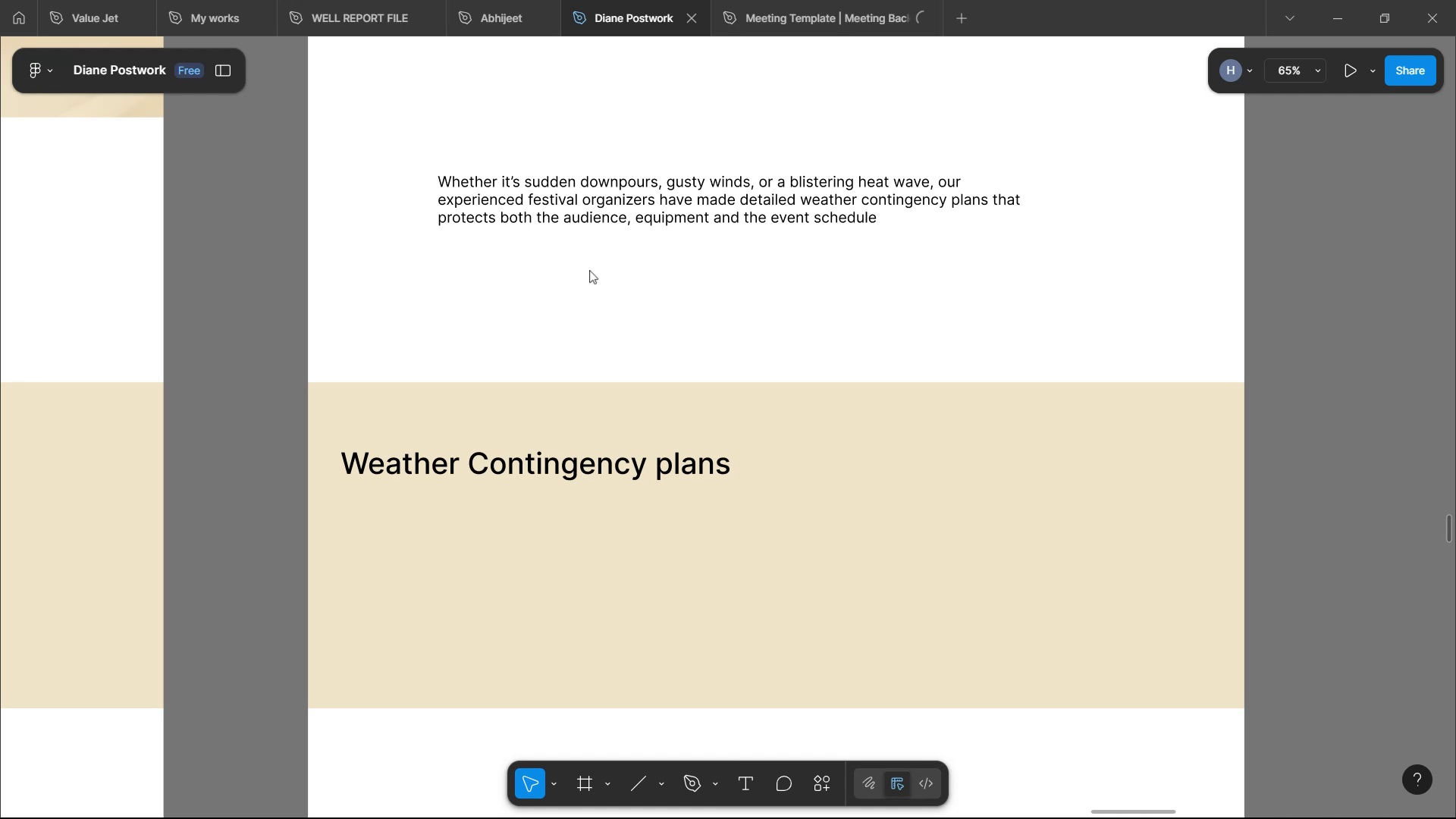 
wait(5.03)
 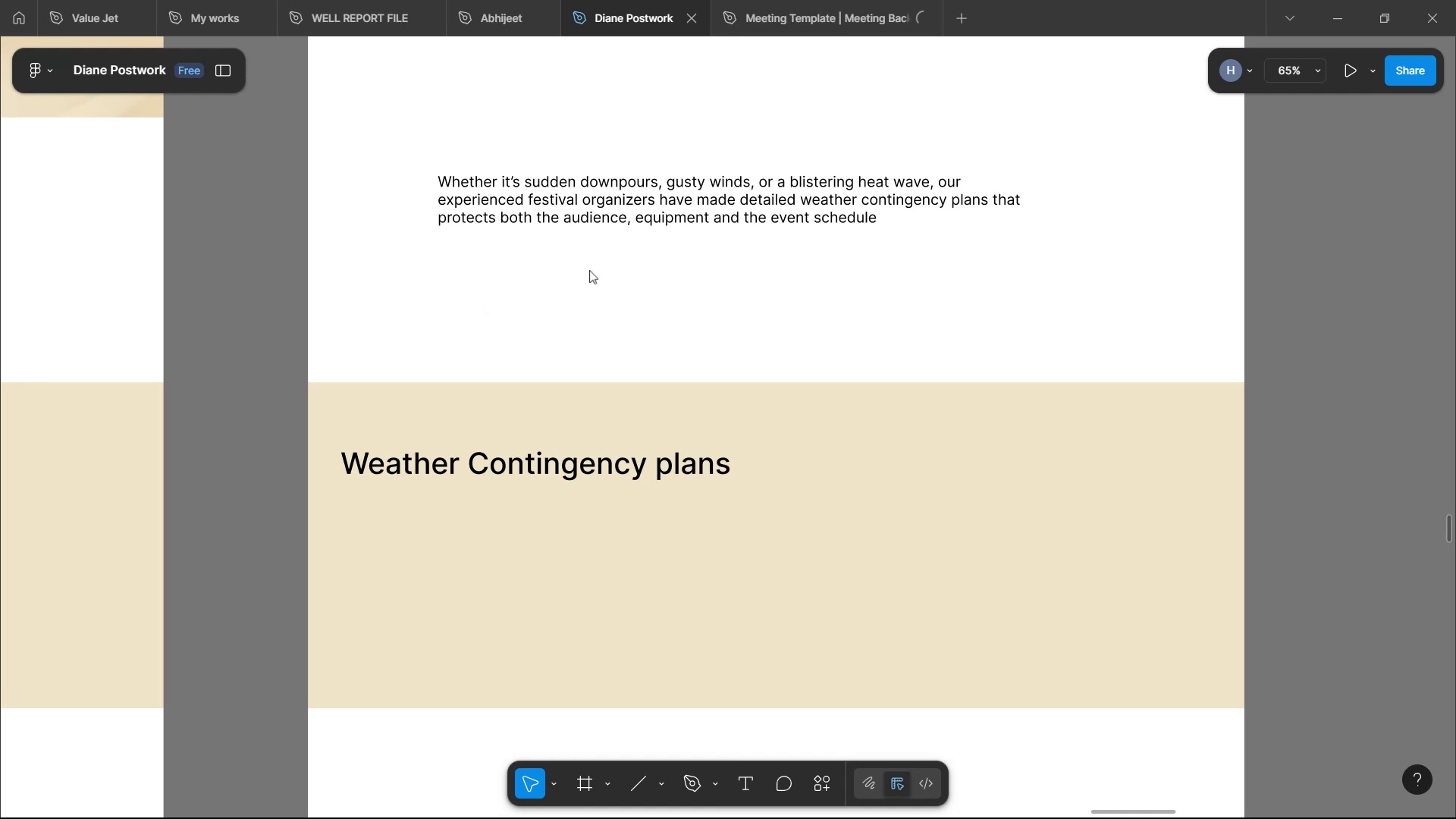 
left_click([791, 421])
 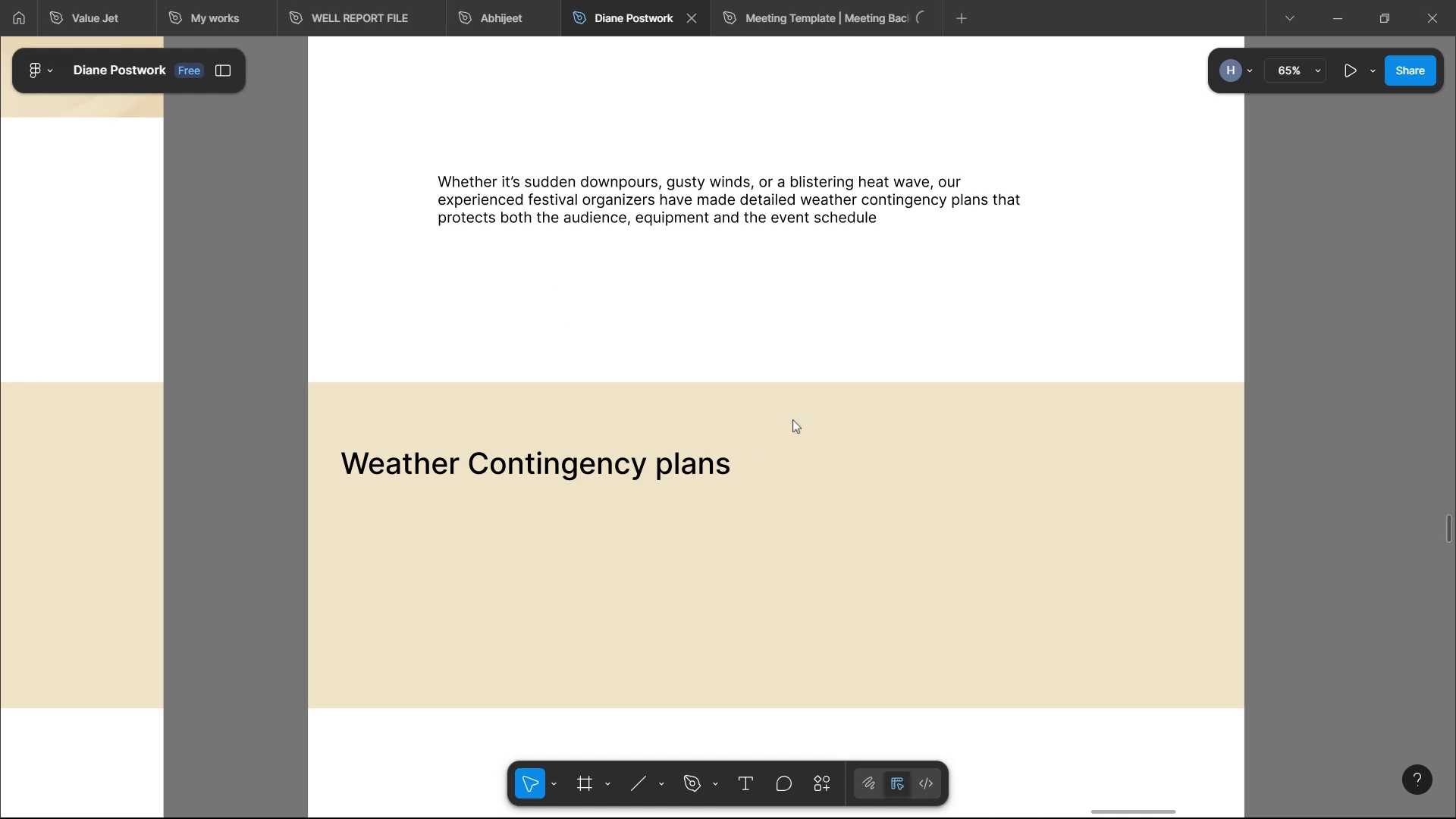 
wait(8.1)
 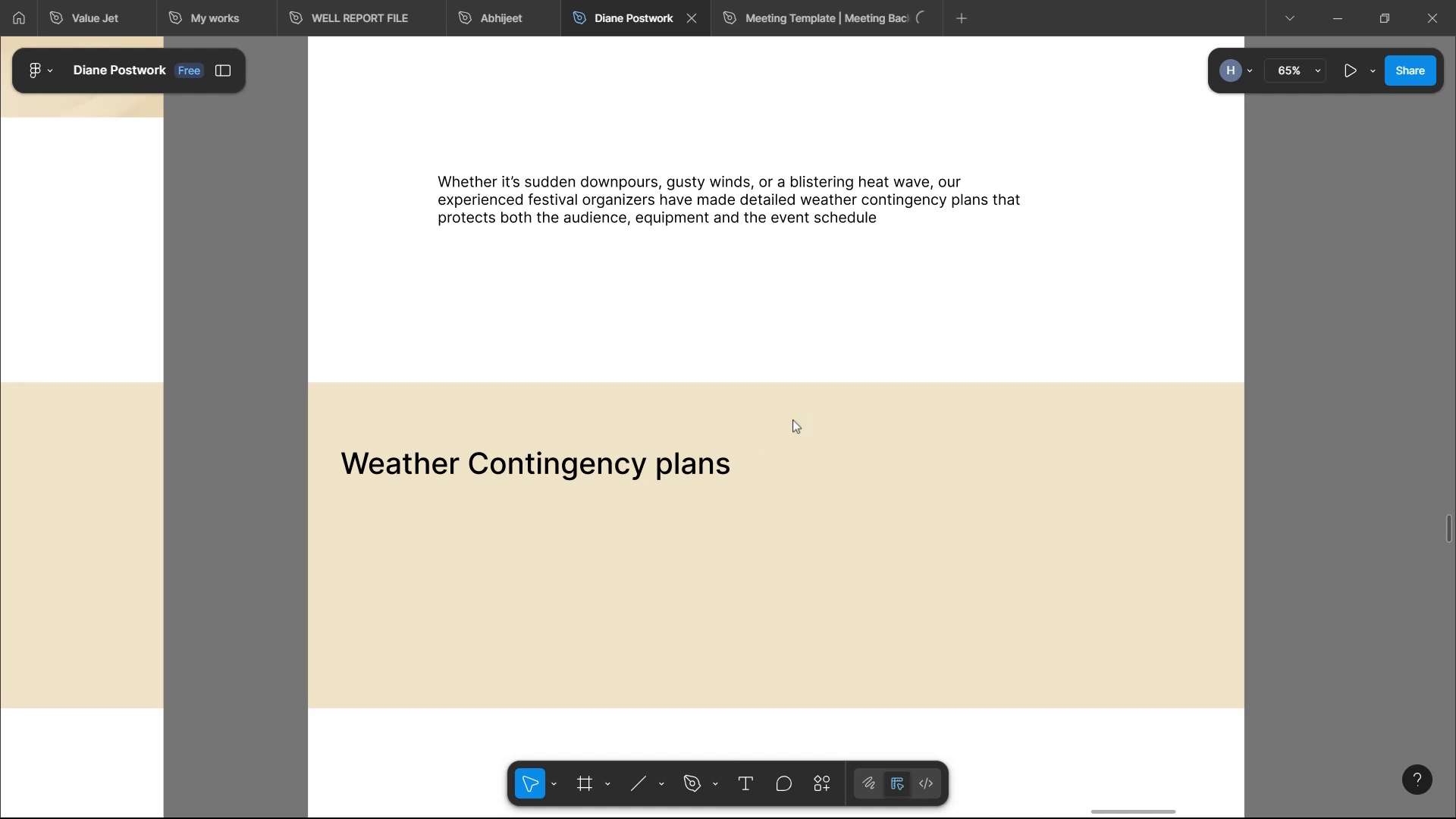 
left_click([767, 41])
 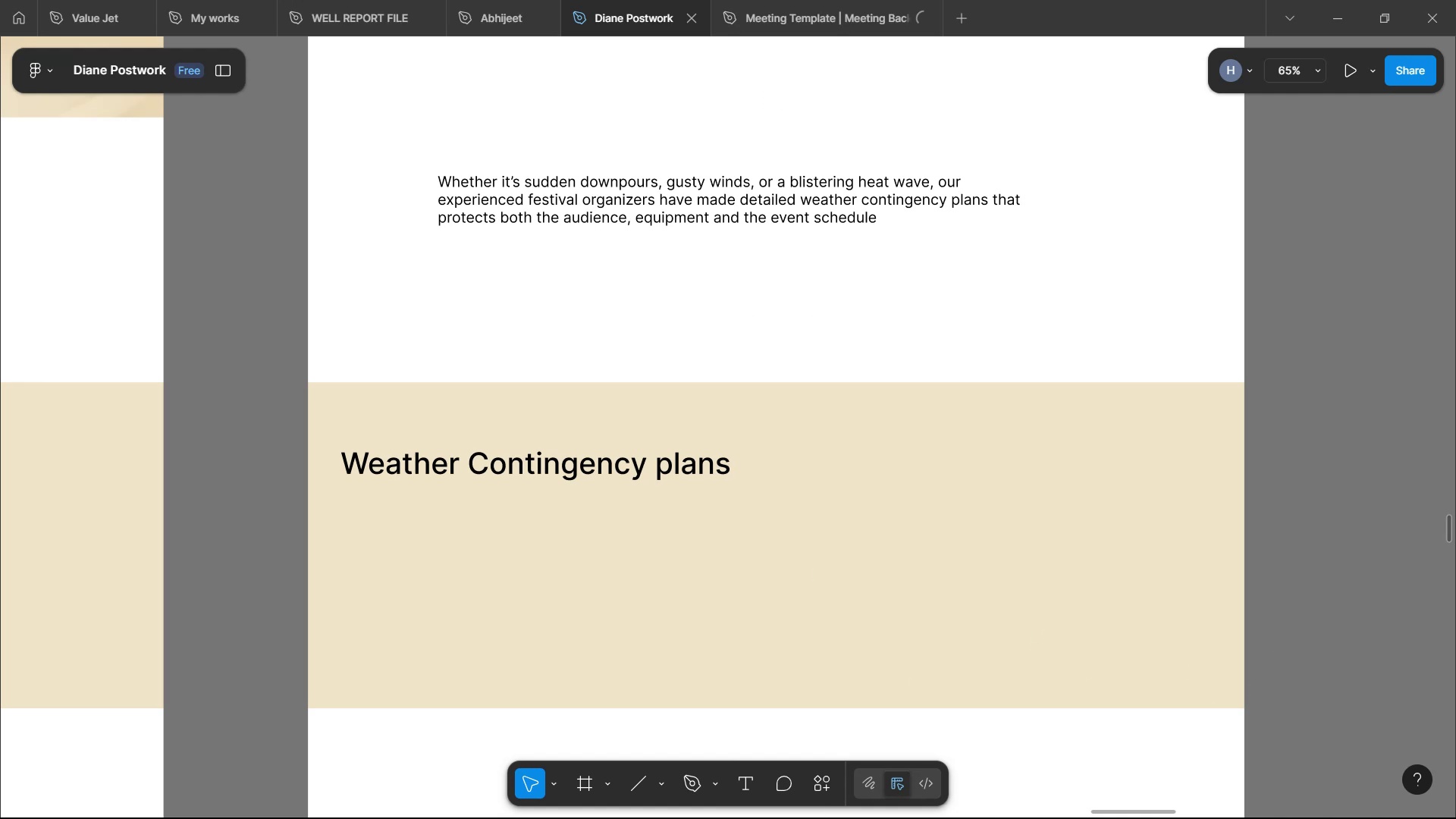 
wait(5.48)
 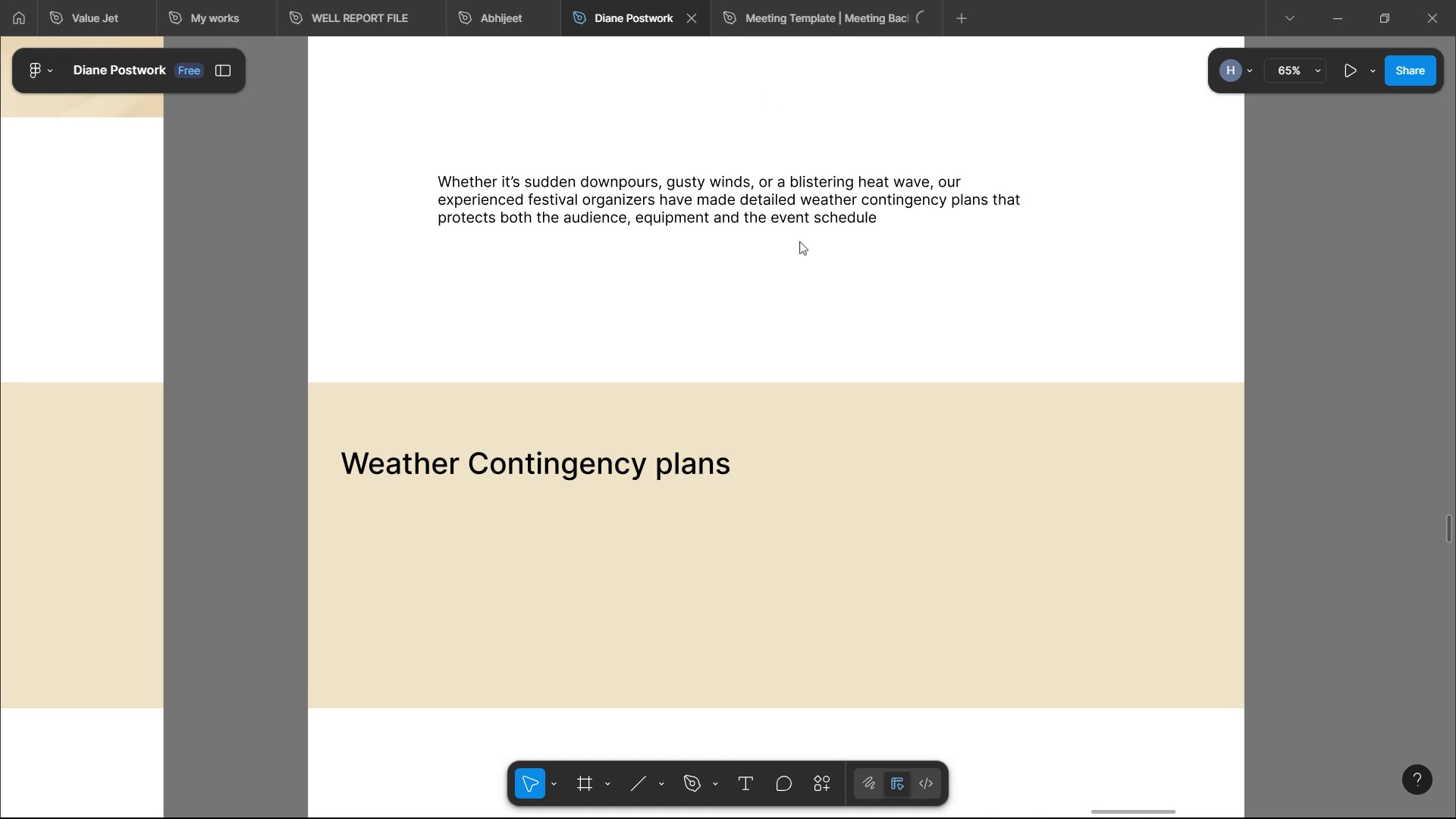 
scroll: coordinate [741, 518], scroll_direction: down, amount: 13.0
 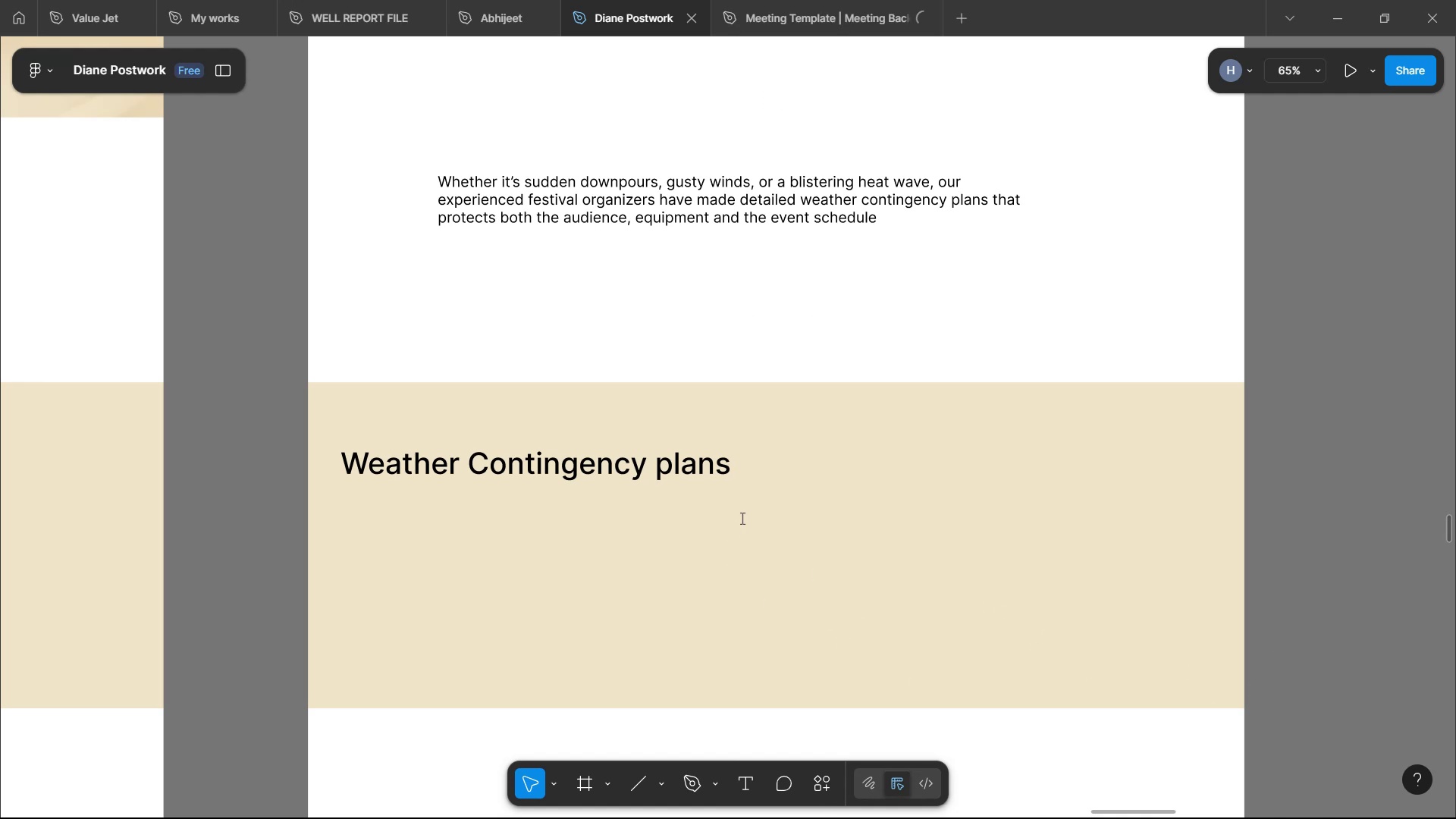 
scroll: coordinate [741, 518], scroll_direction: none, amount: 0.0
 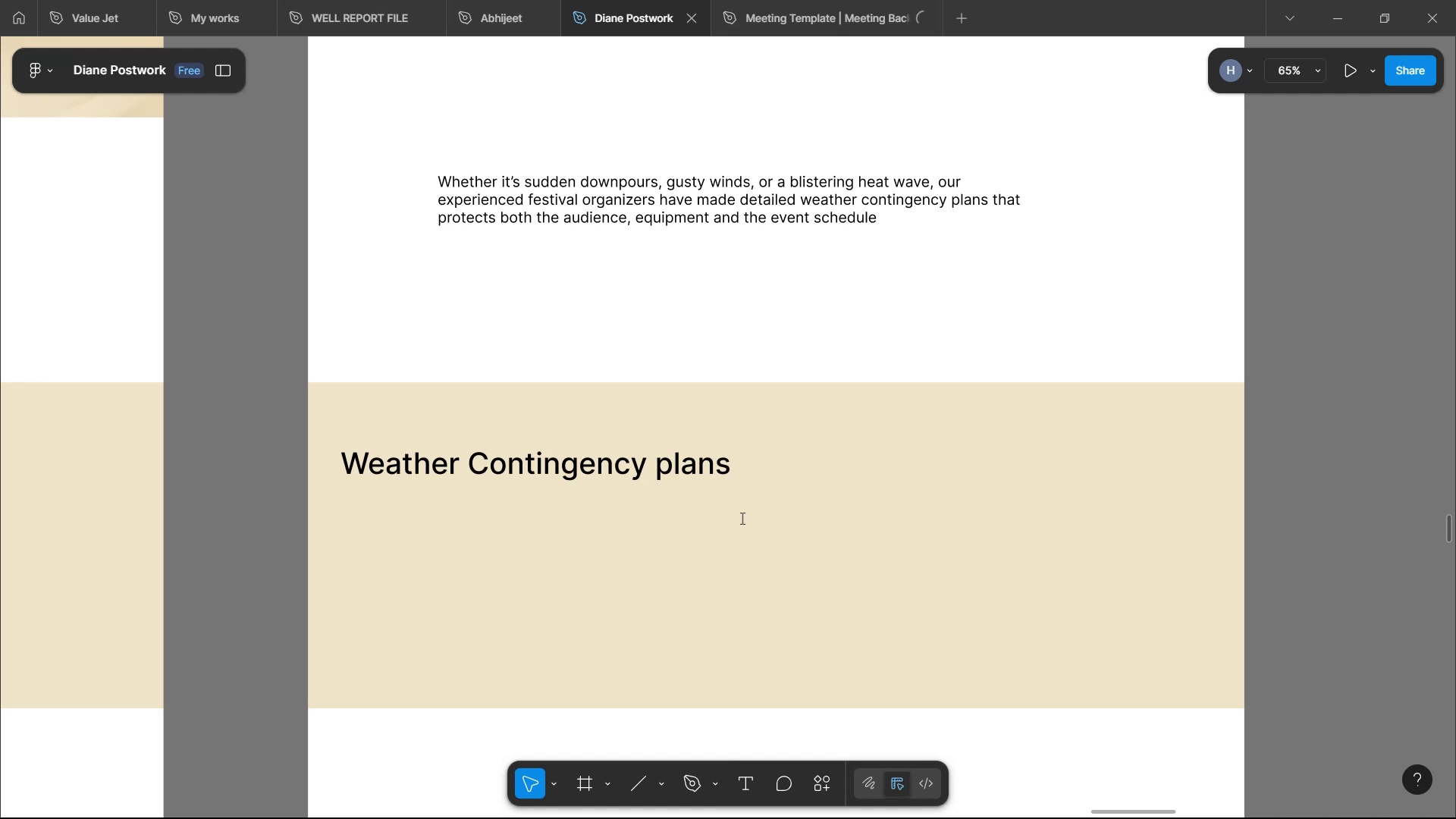 
scroll: coordinate [742, 510], scroll_direction: down, amount: 59.0
 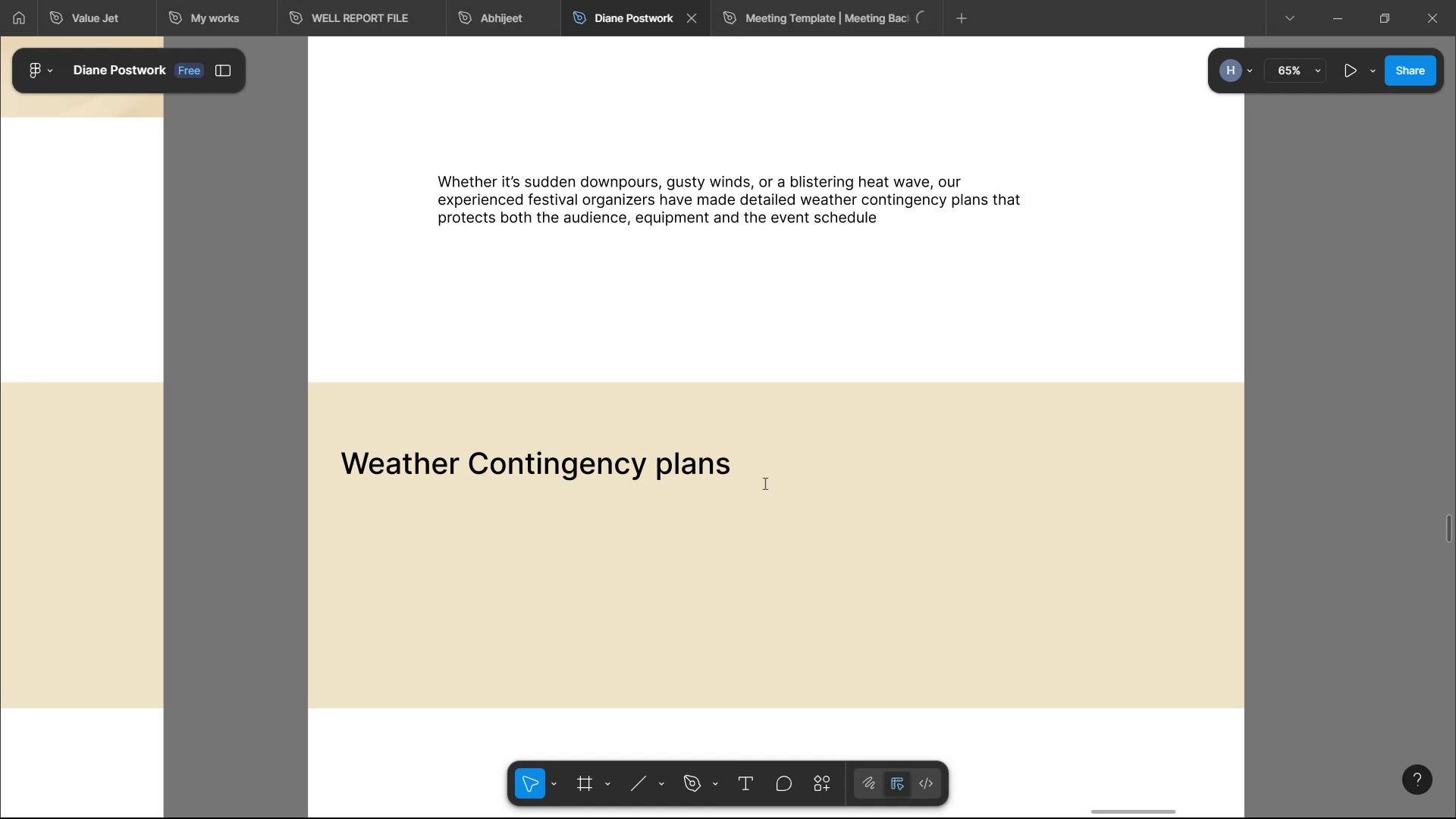 
wait(18.28)
 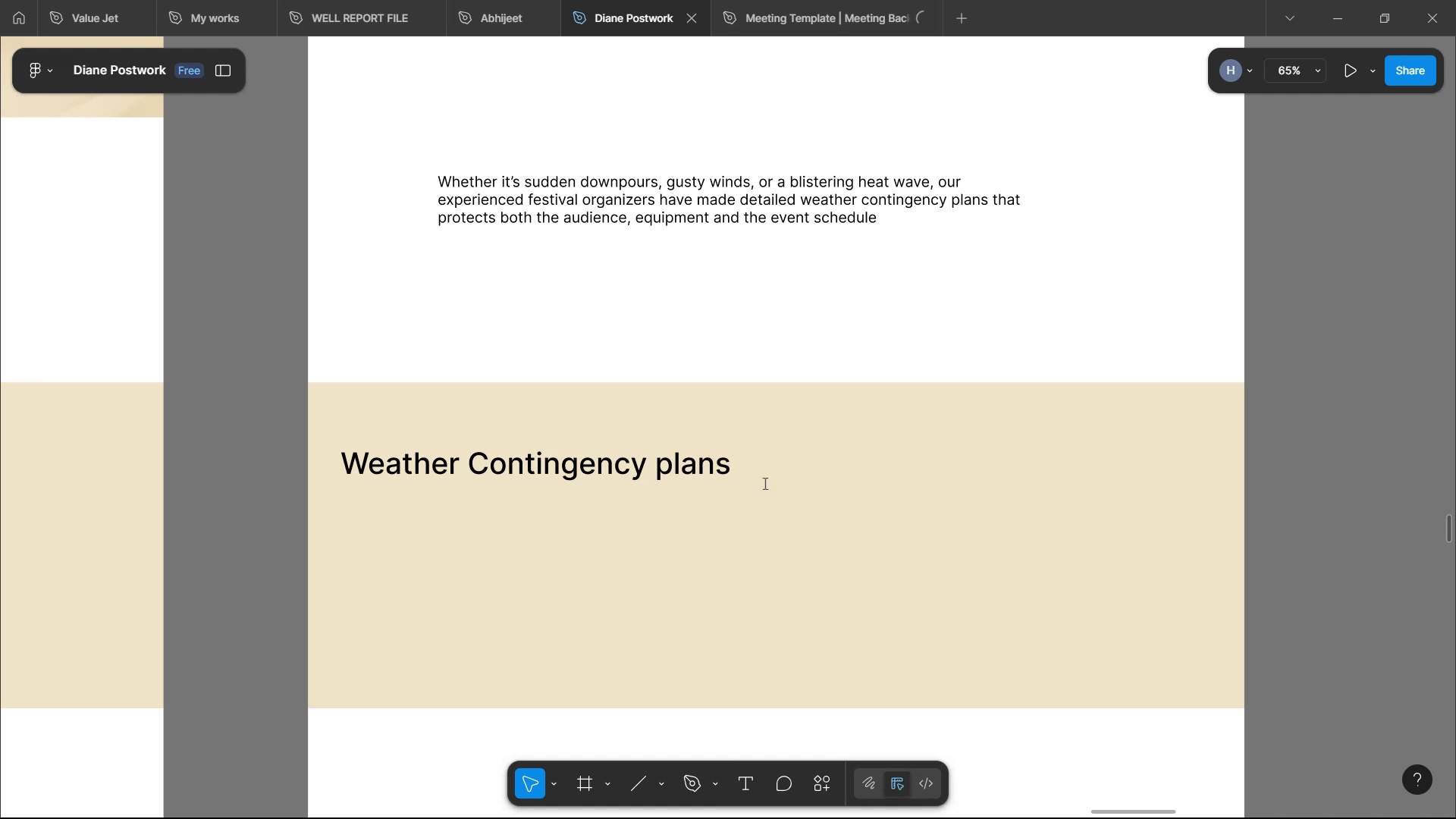 
scroll: coordinate [763, 466], scroll_direction: up, amount: 74.0
 